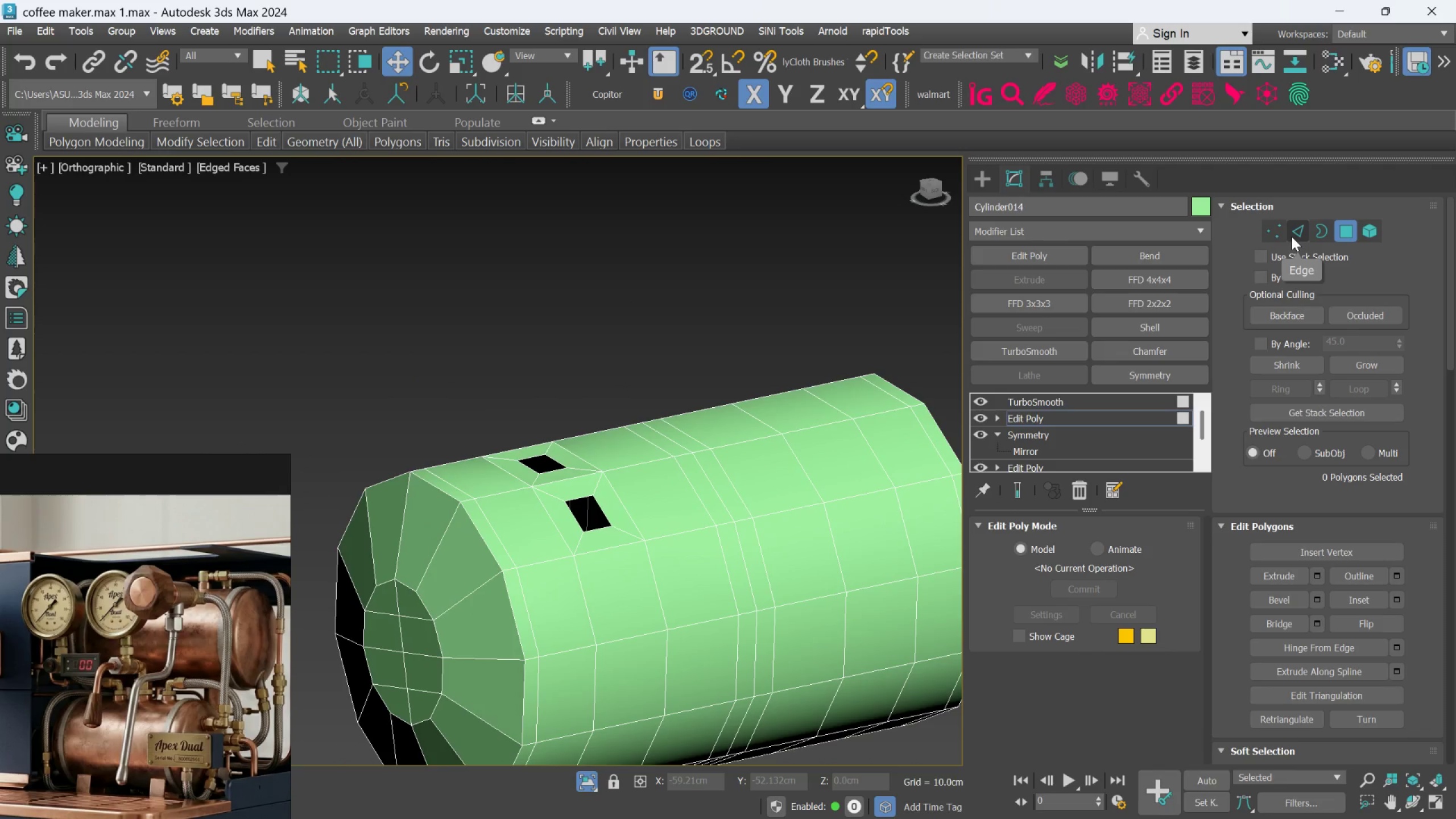 
left_click([1292, 236])
 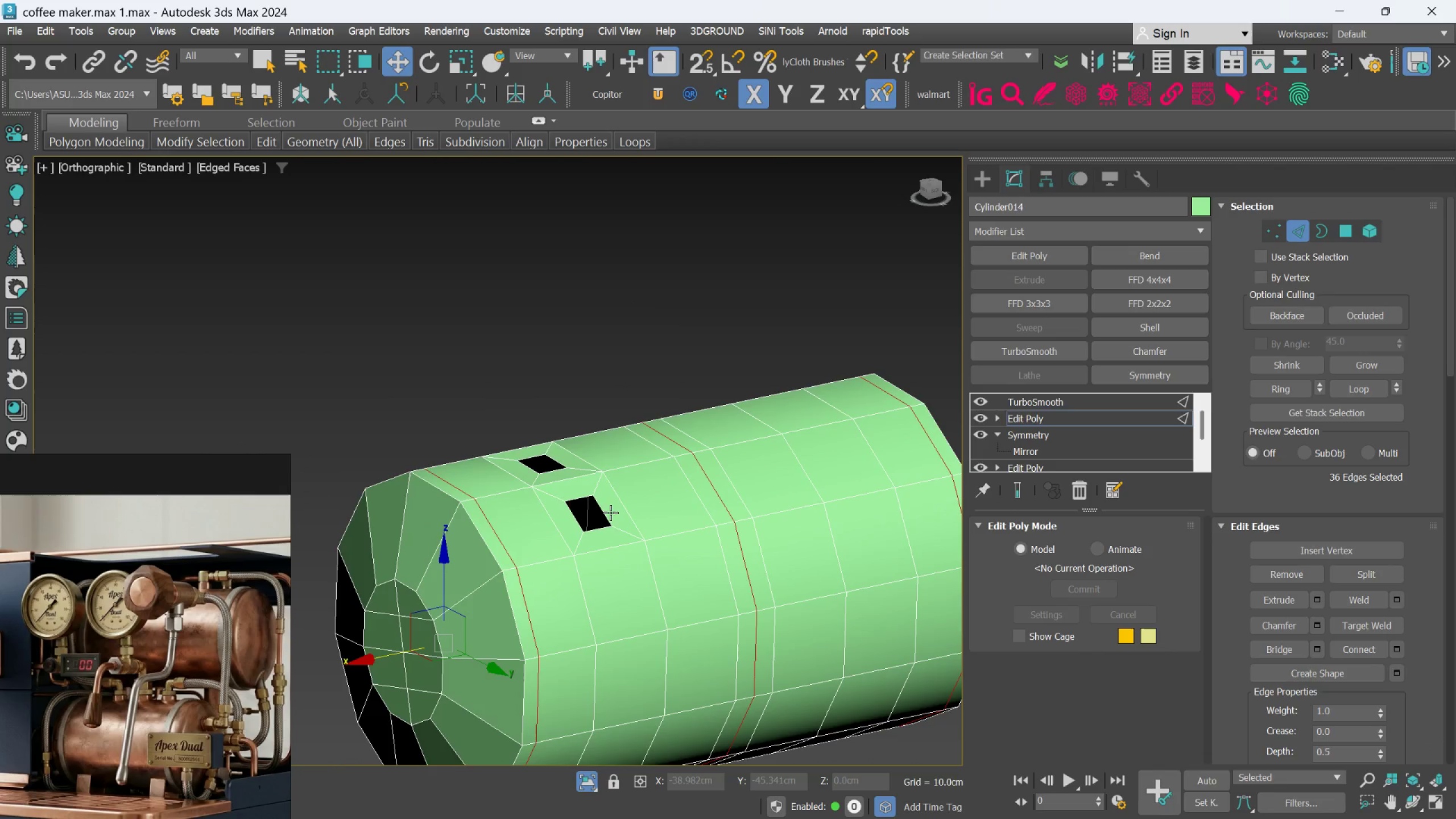 
double_click([607, 514])
 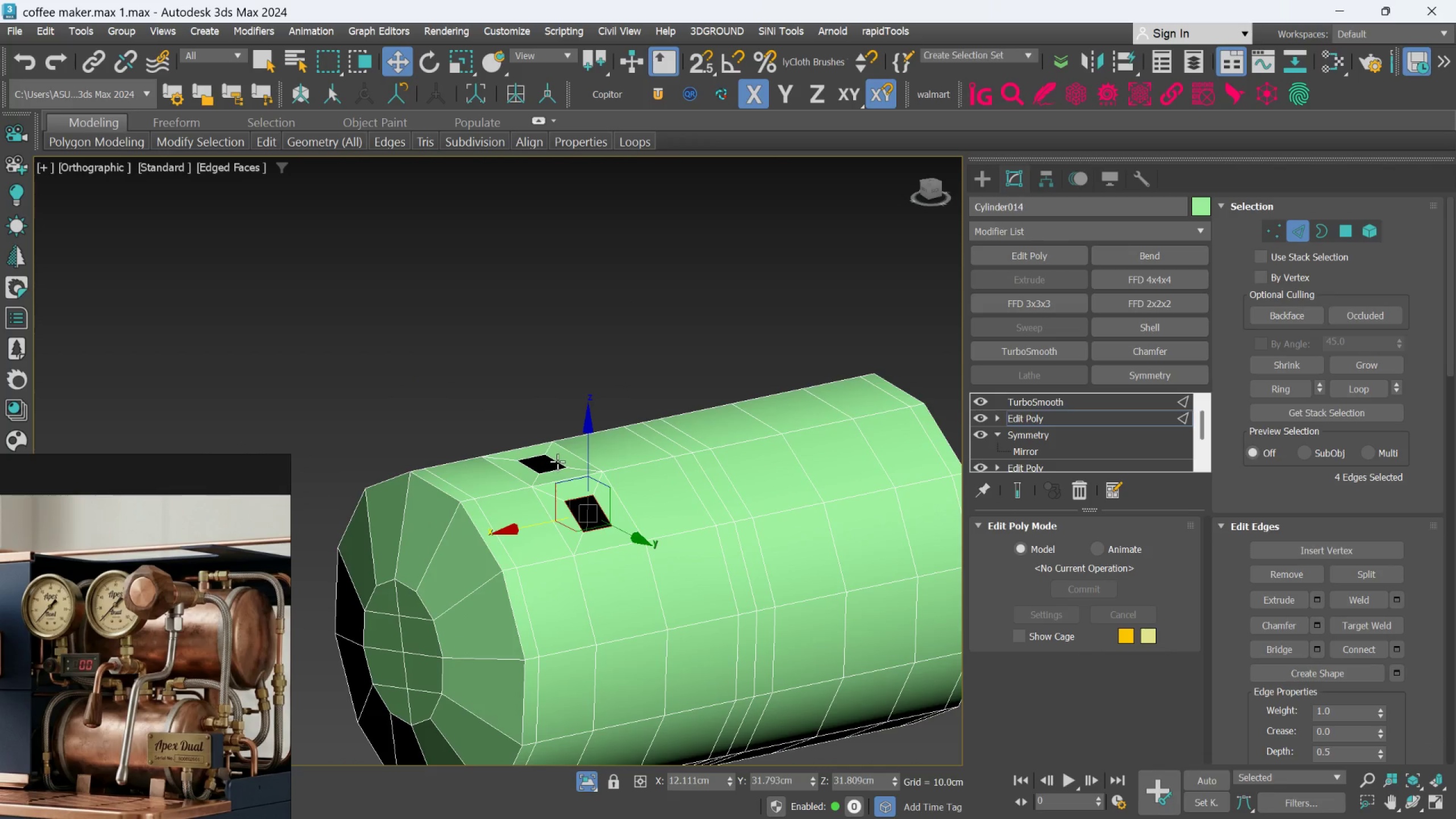 
hold_key(key=AltLeft, duration=0.39)
 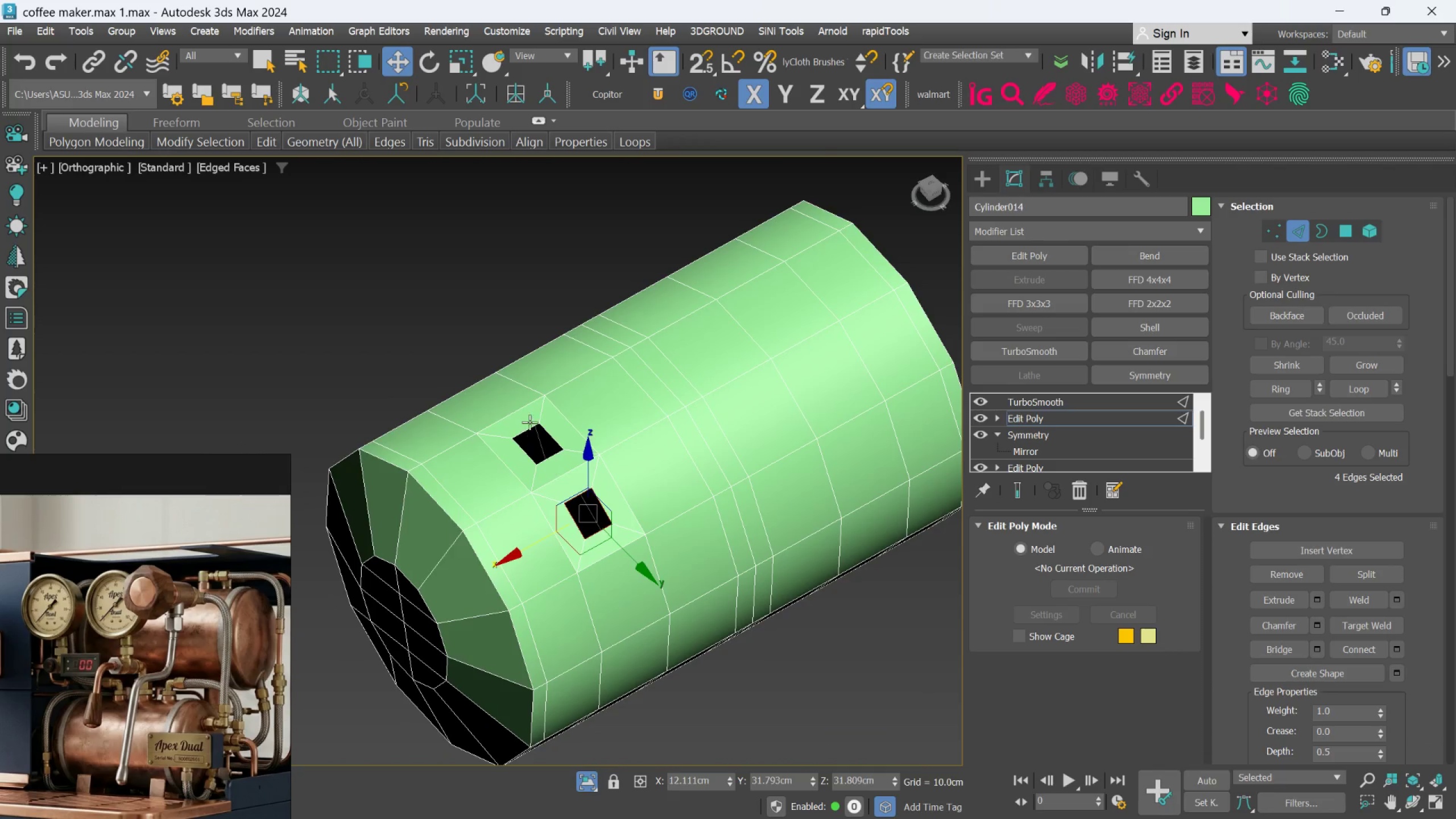 
hold_key(key=ControlLeft, duration=0.81)
 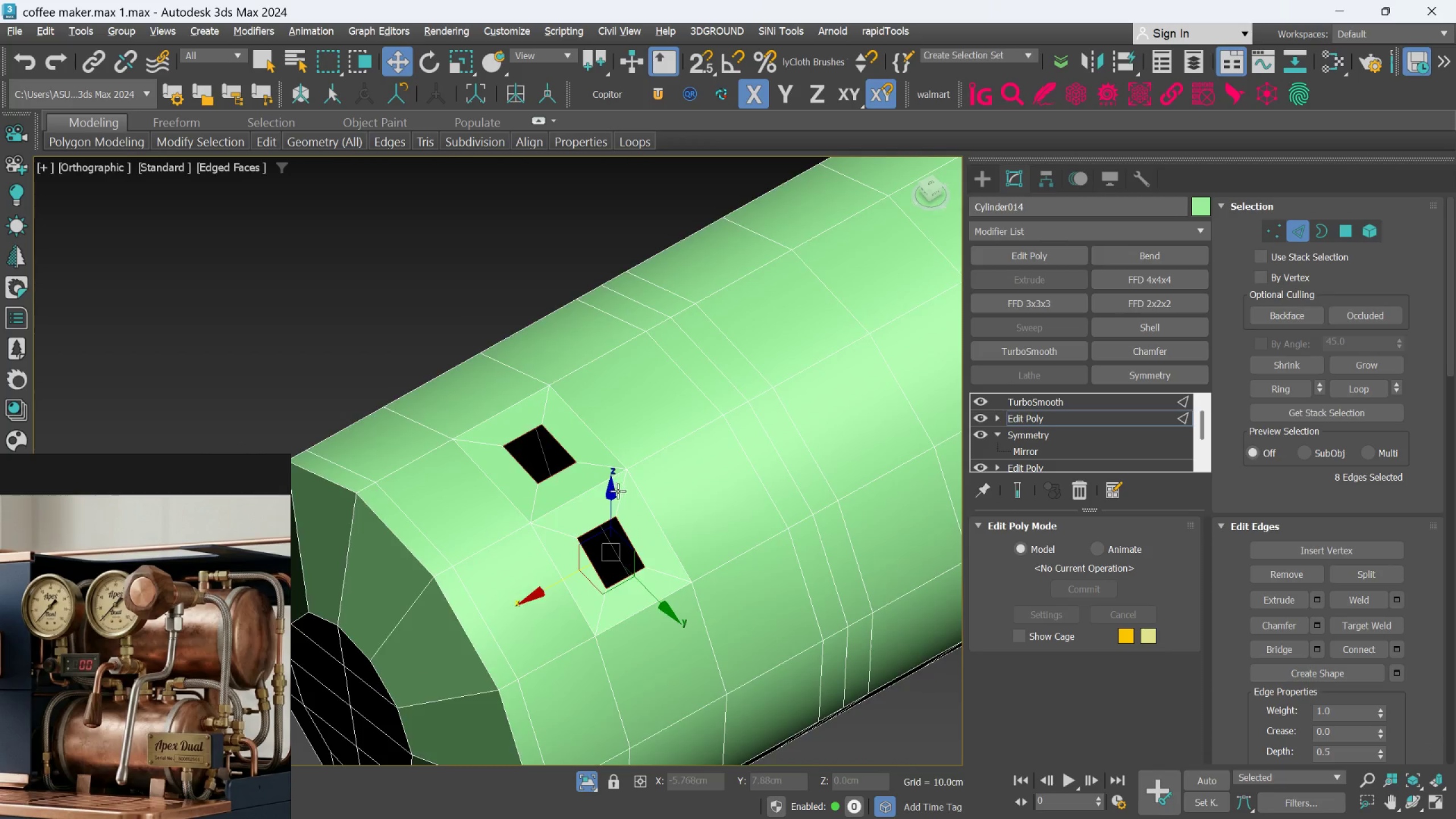 
scroll: coordinate [533, 419], scroll_direction: up, amount: 1.0
 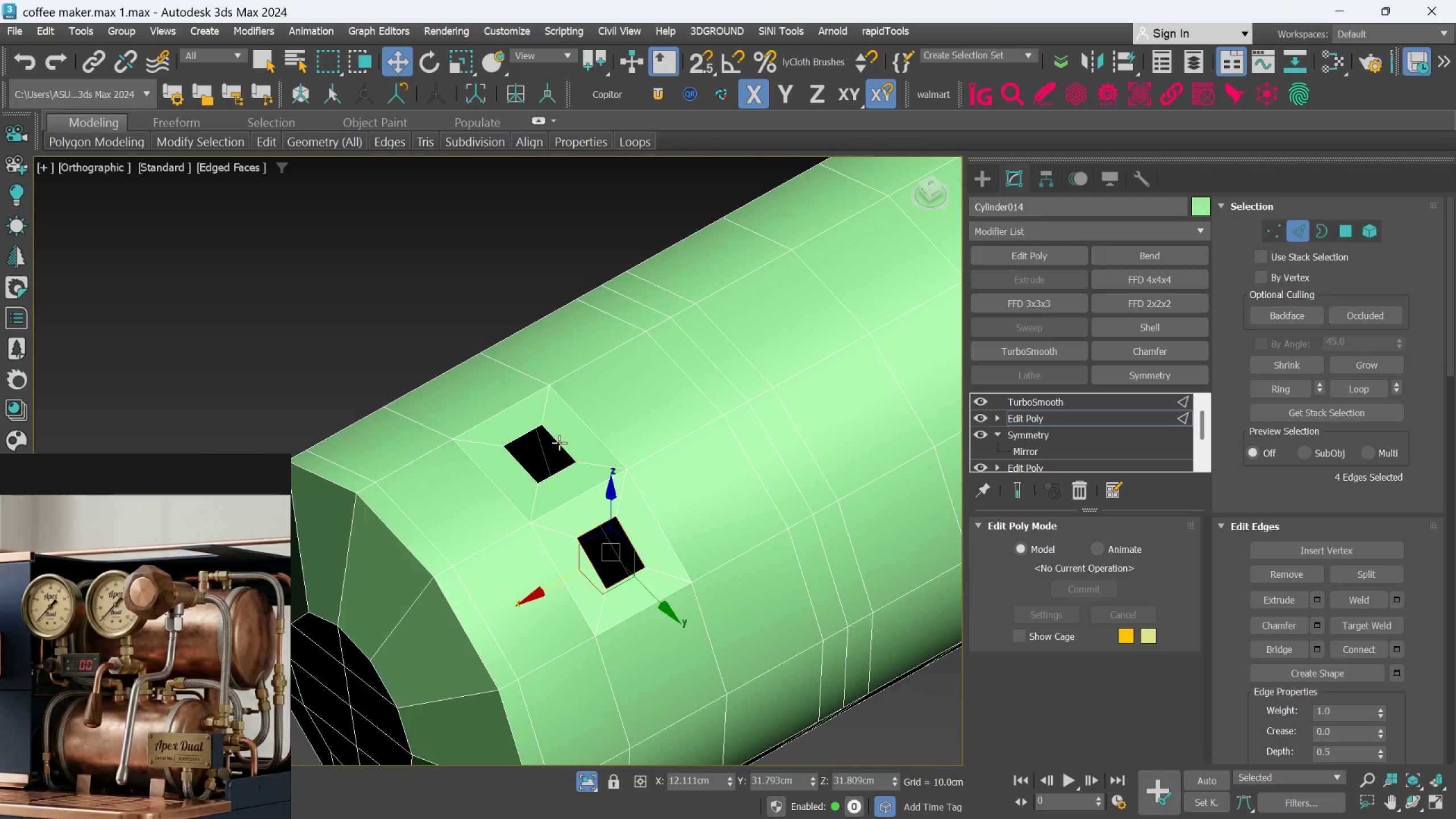 
double_click([555, 445])
 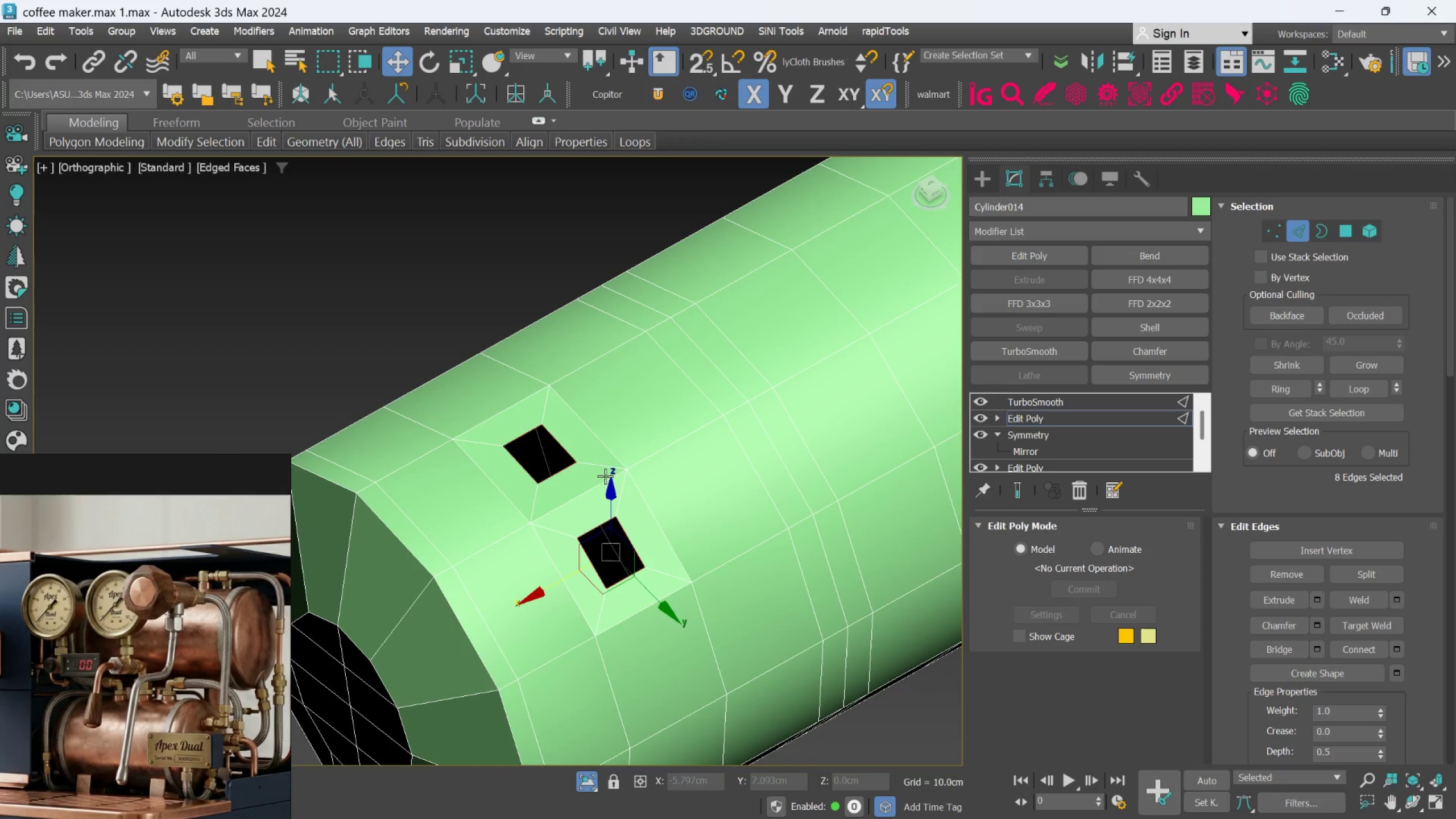 
hold_key(key=AltLeft, duration=0.85)
 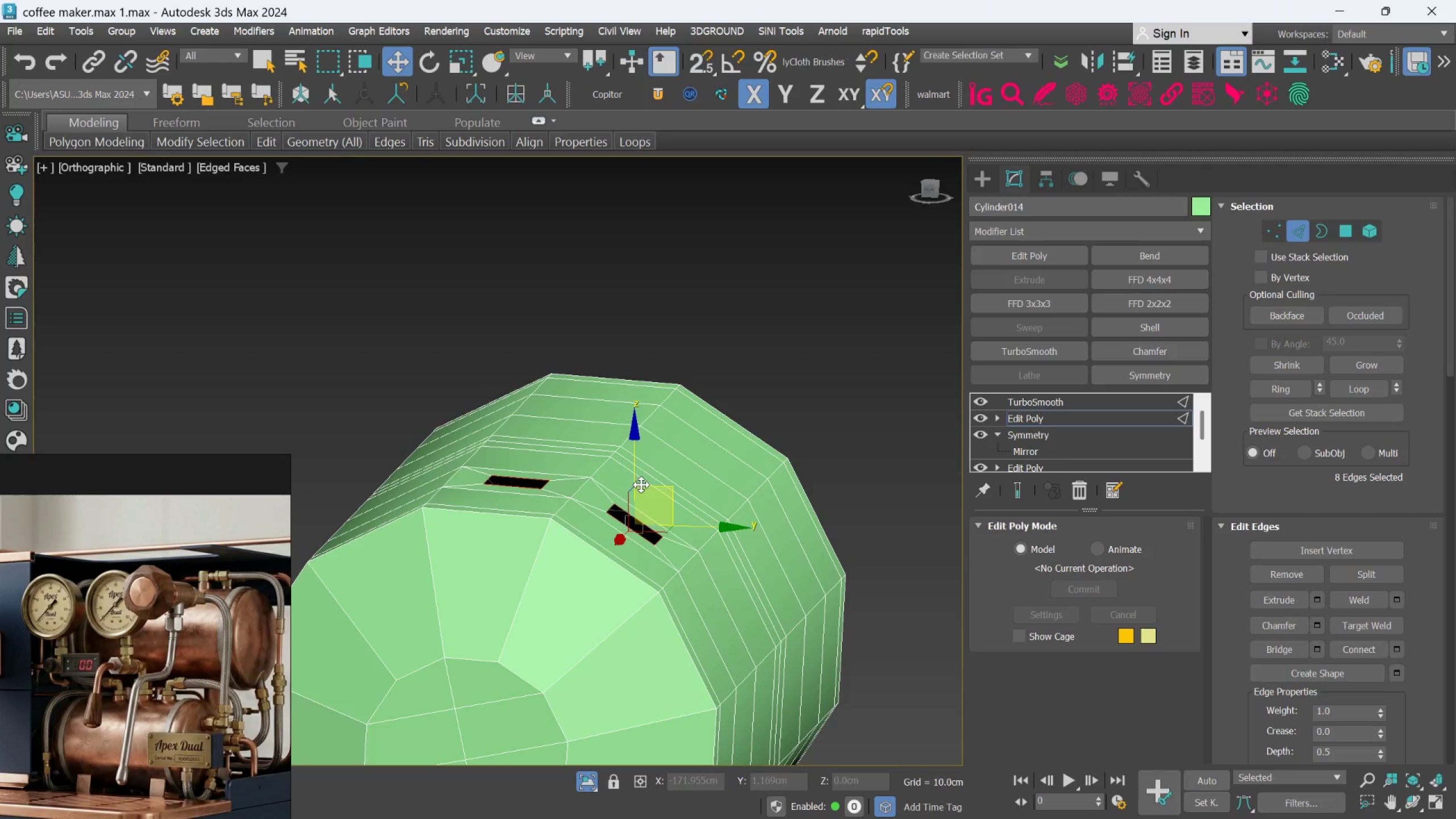 
hold_key(key=ShiftLeft, duration=1.54)
left_click_drag(start_coordinate=[633, 467], to_coordinate=[667, 398])
 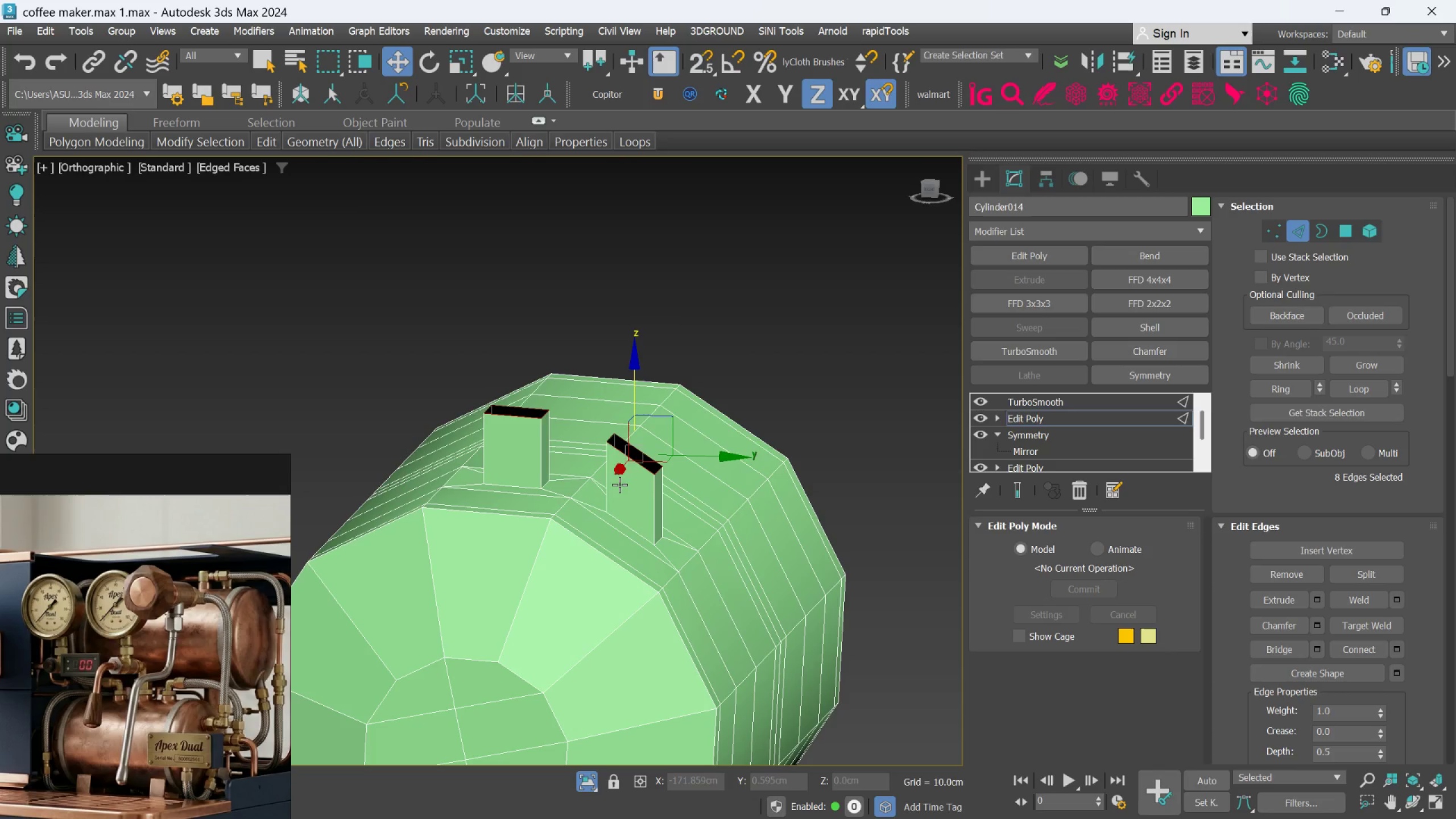 
hold_key(key=ShiftLeft, duration=1.51)
 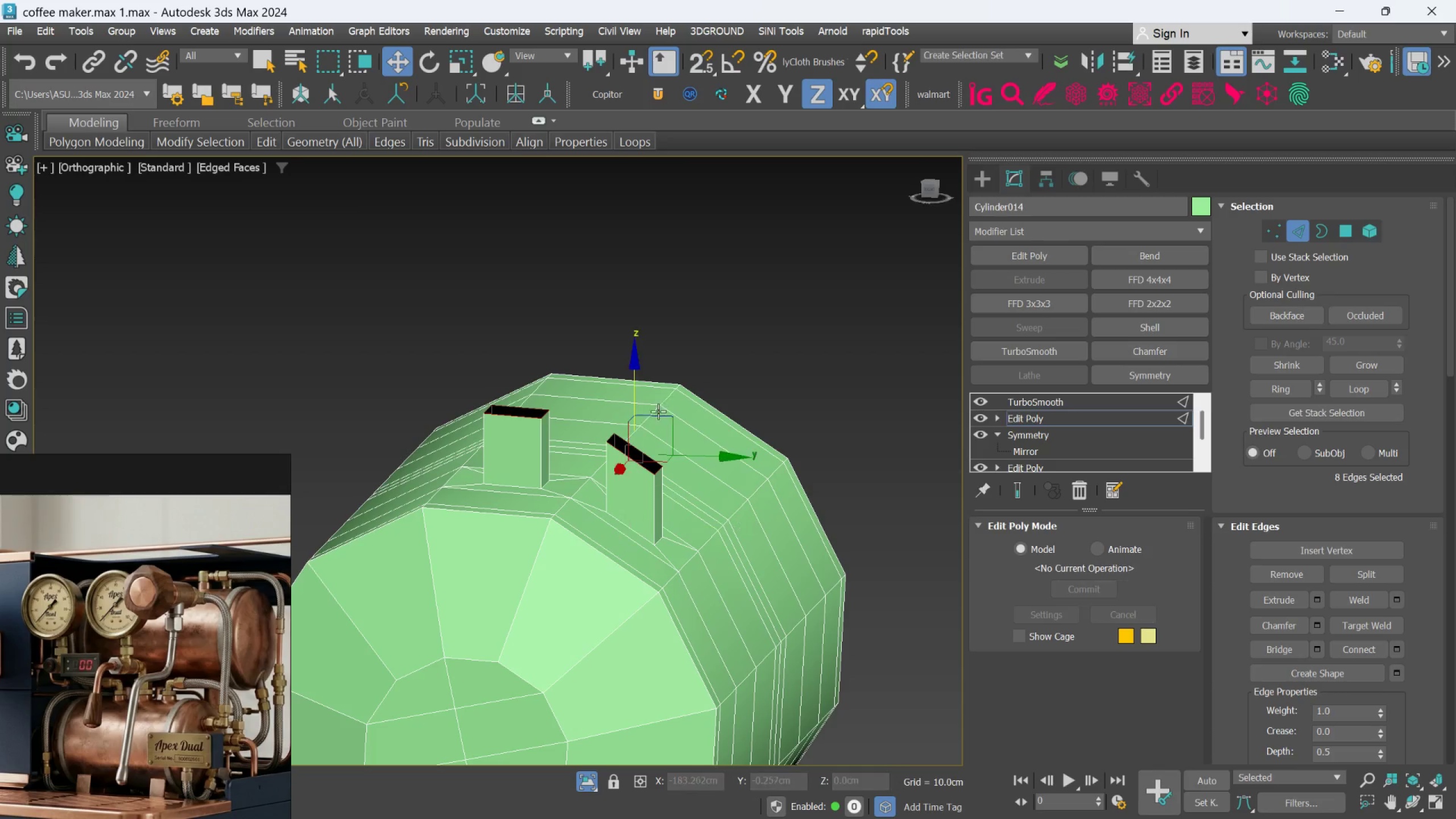 
hold_key(key=ShiftLeft, duration=0.31)
 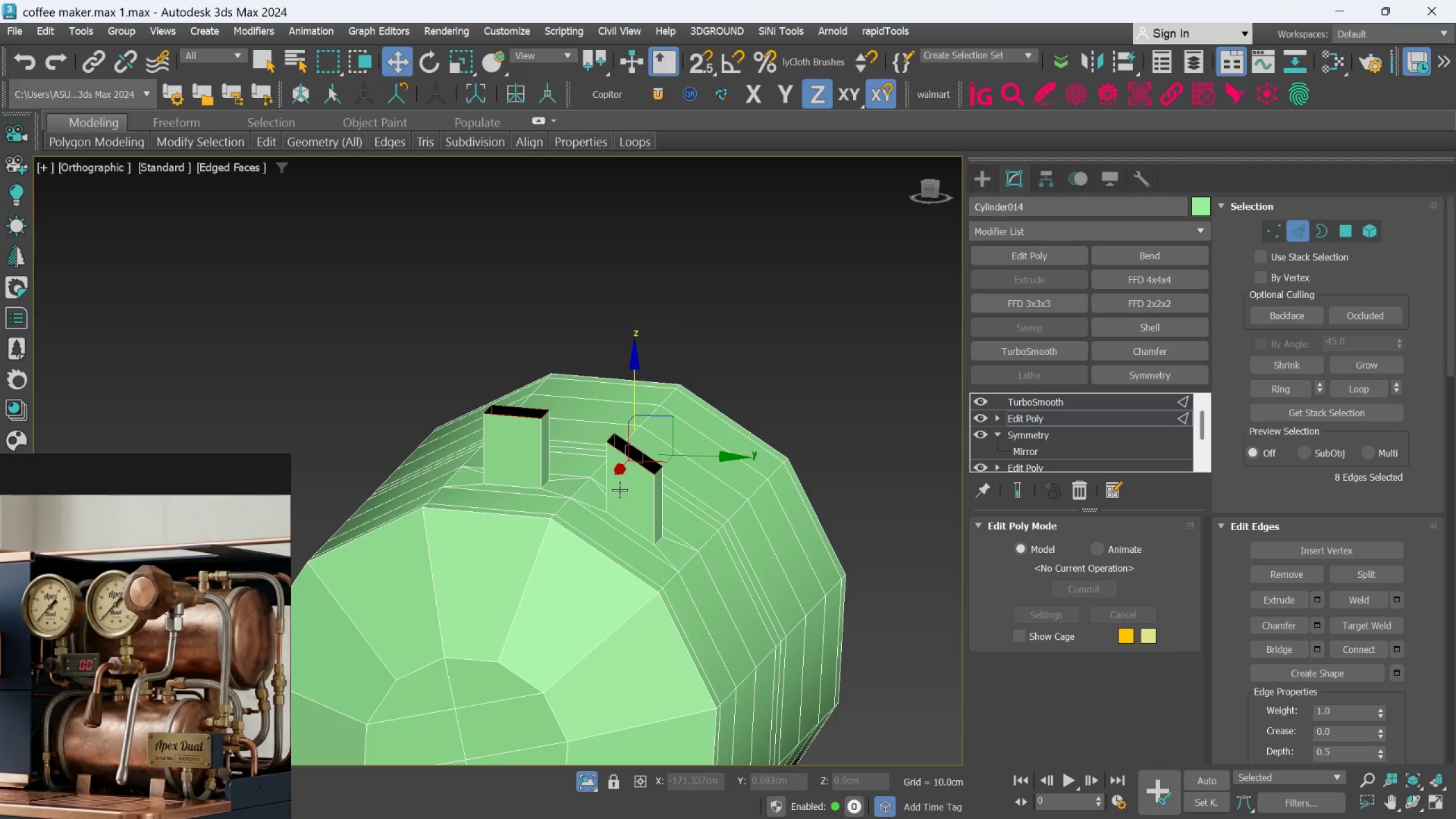 
hold_key(key=AltLeft, duration=1.5)
 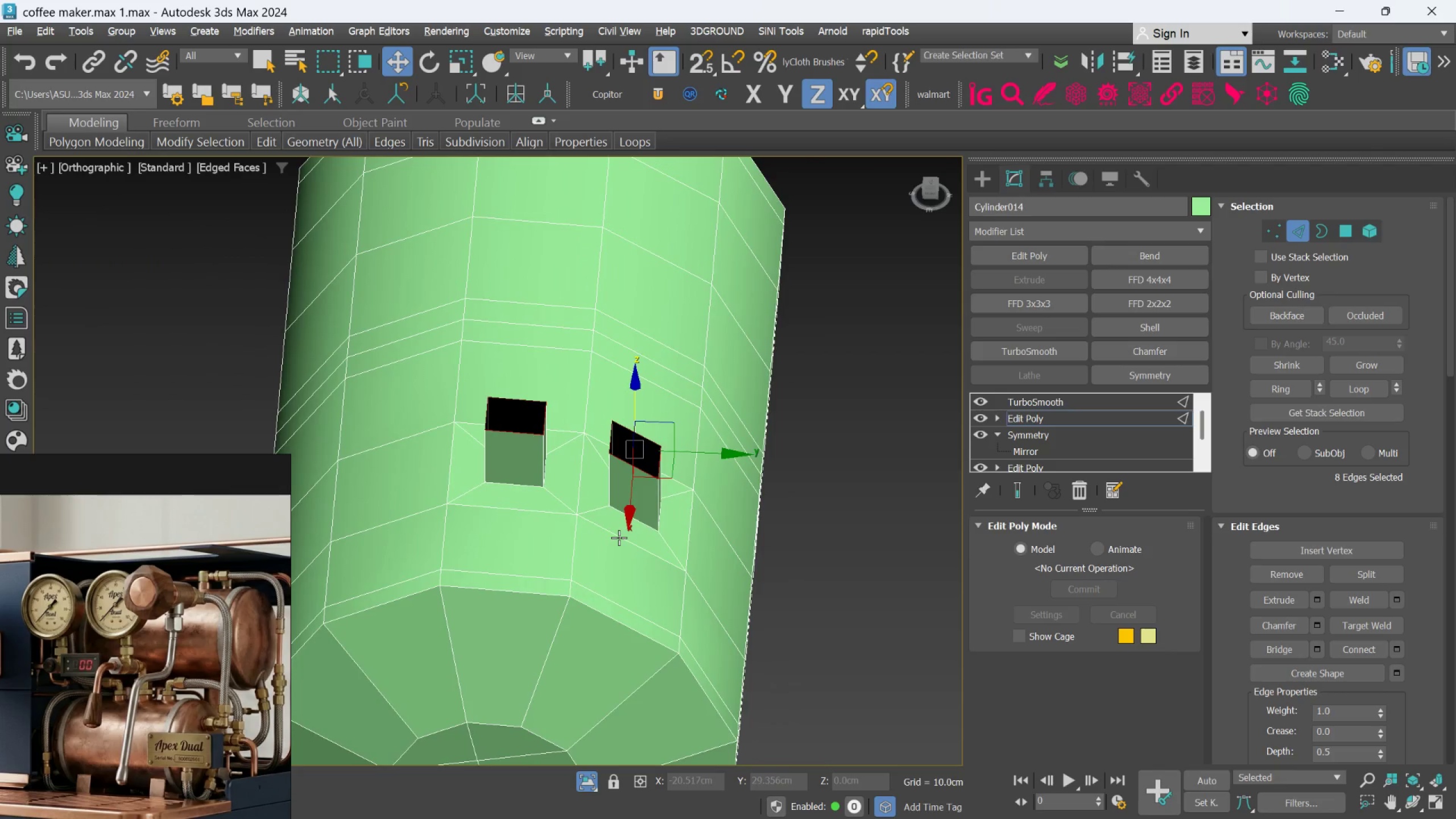 
hold_key(key=AltLeft, duration=0.46)
 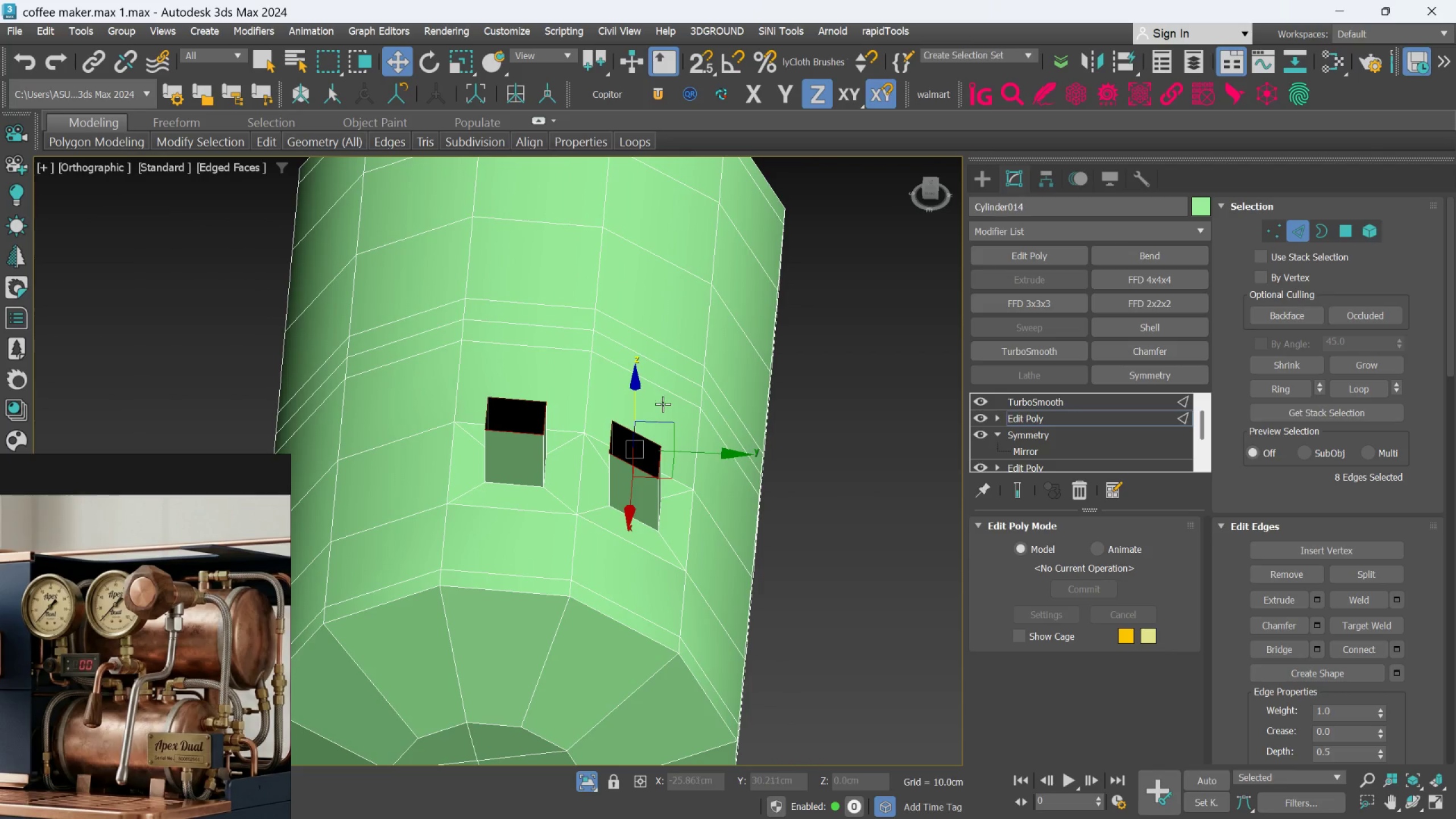 
left_click_drag(start_coordinate=[638, 395], to_coordinate=[640, 432])
 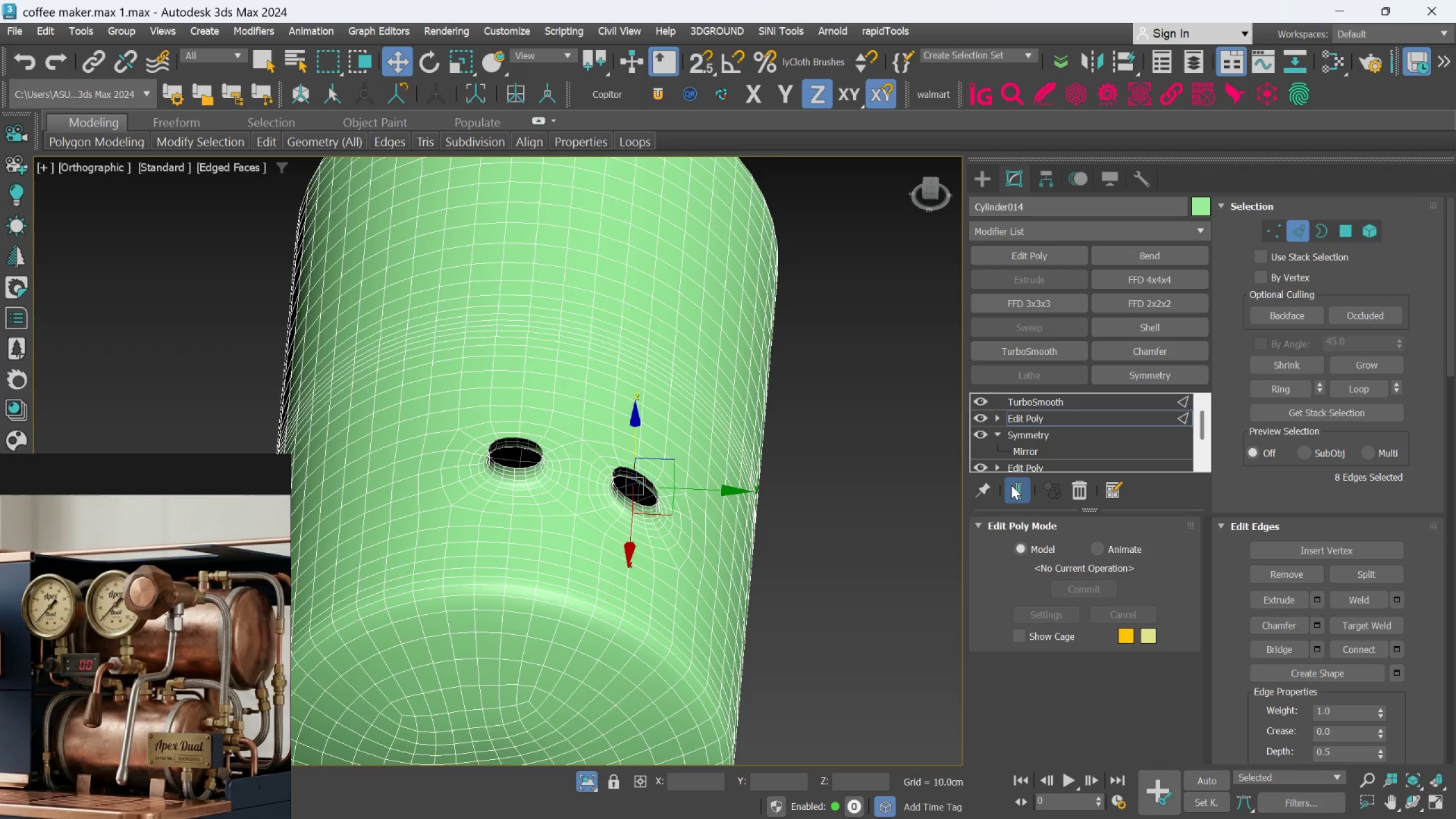 
hold_key(key=AltLeft, duration=0.77)
 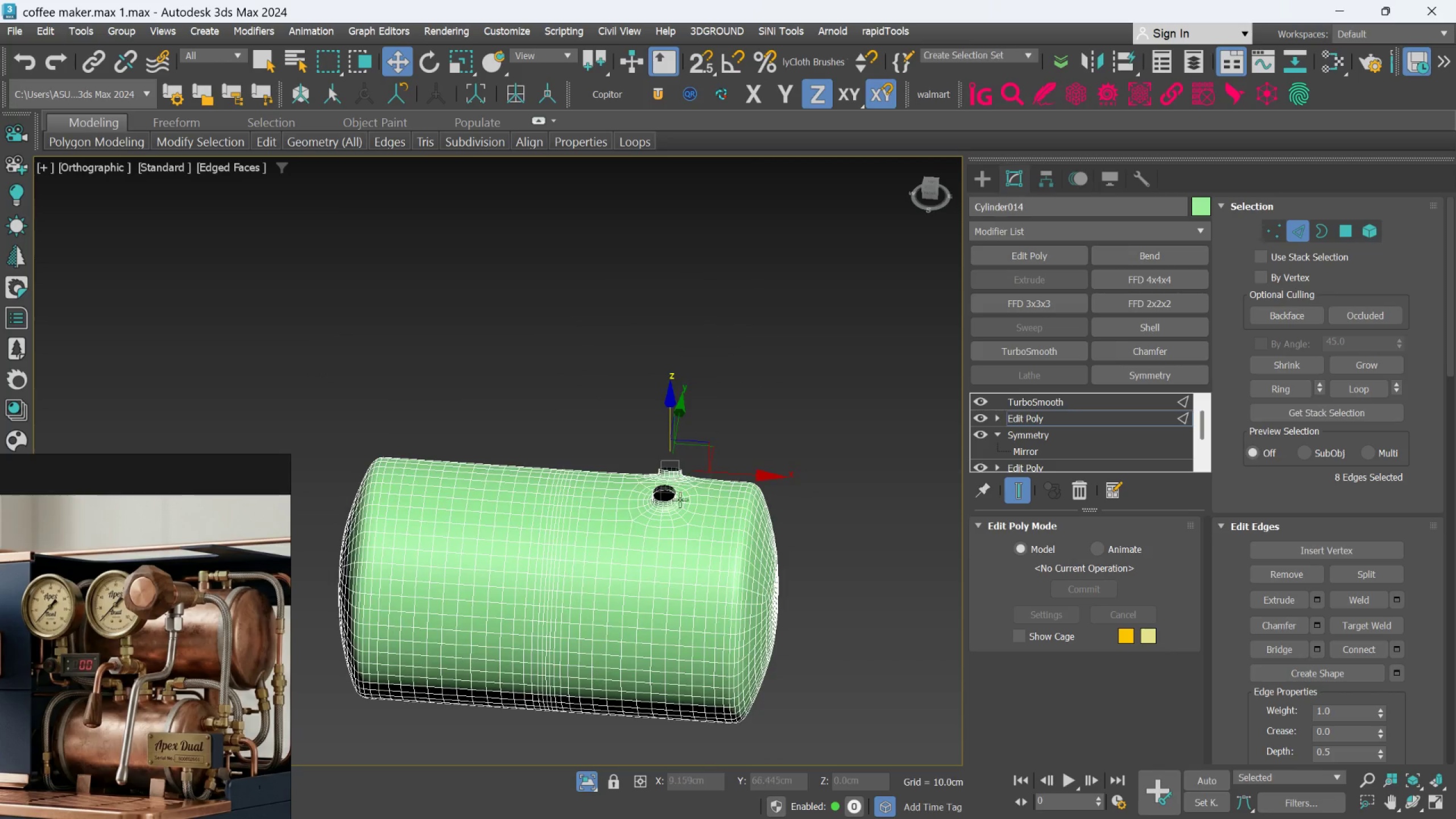 
scroll: coordinate [759, 493], scroll_direction: down, amount: 2.0
 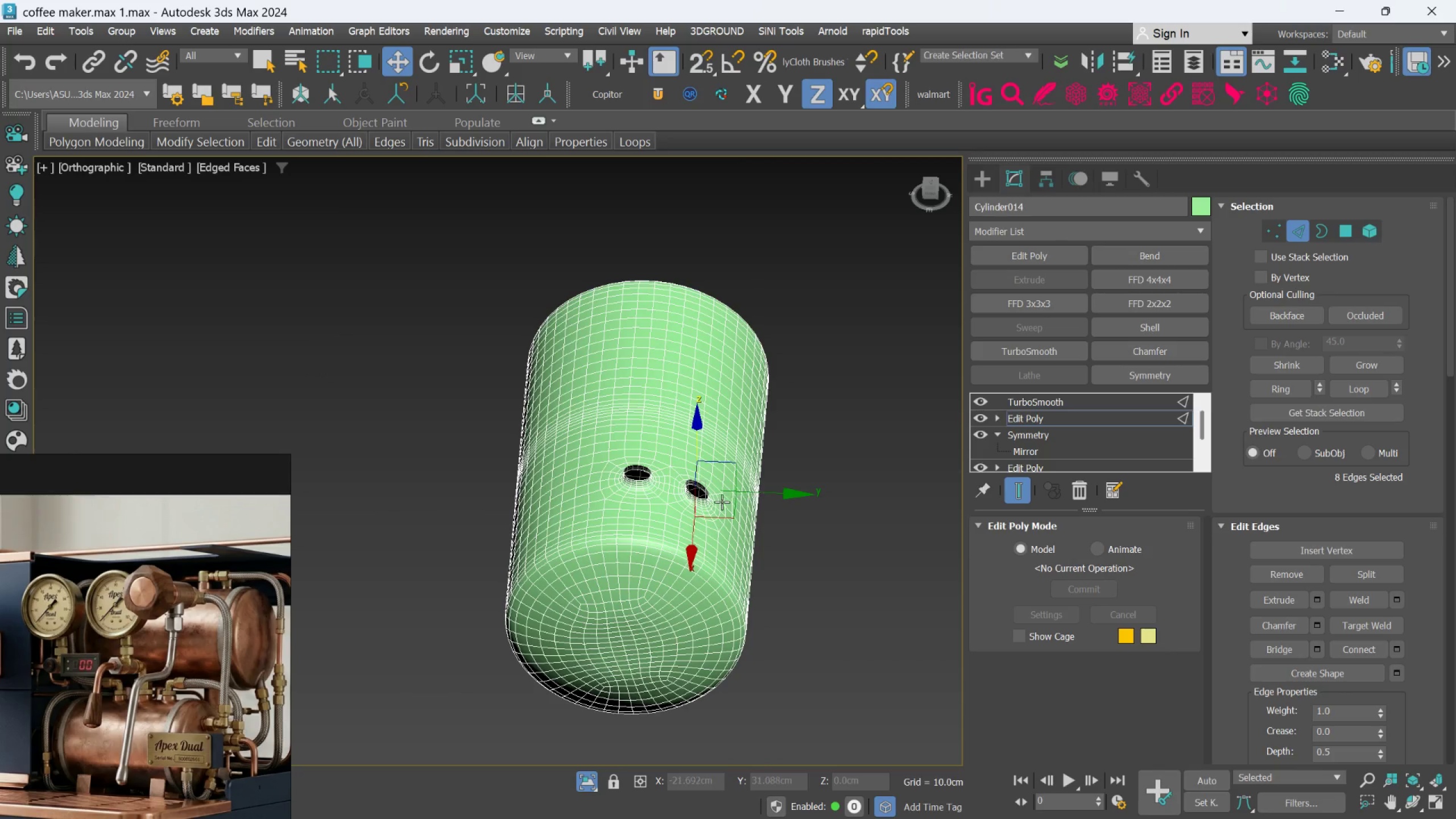 
key(Alt+AltLeft)
 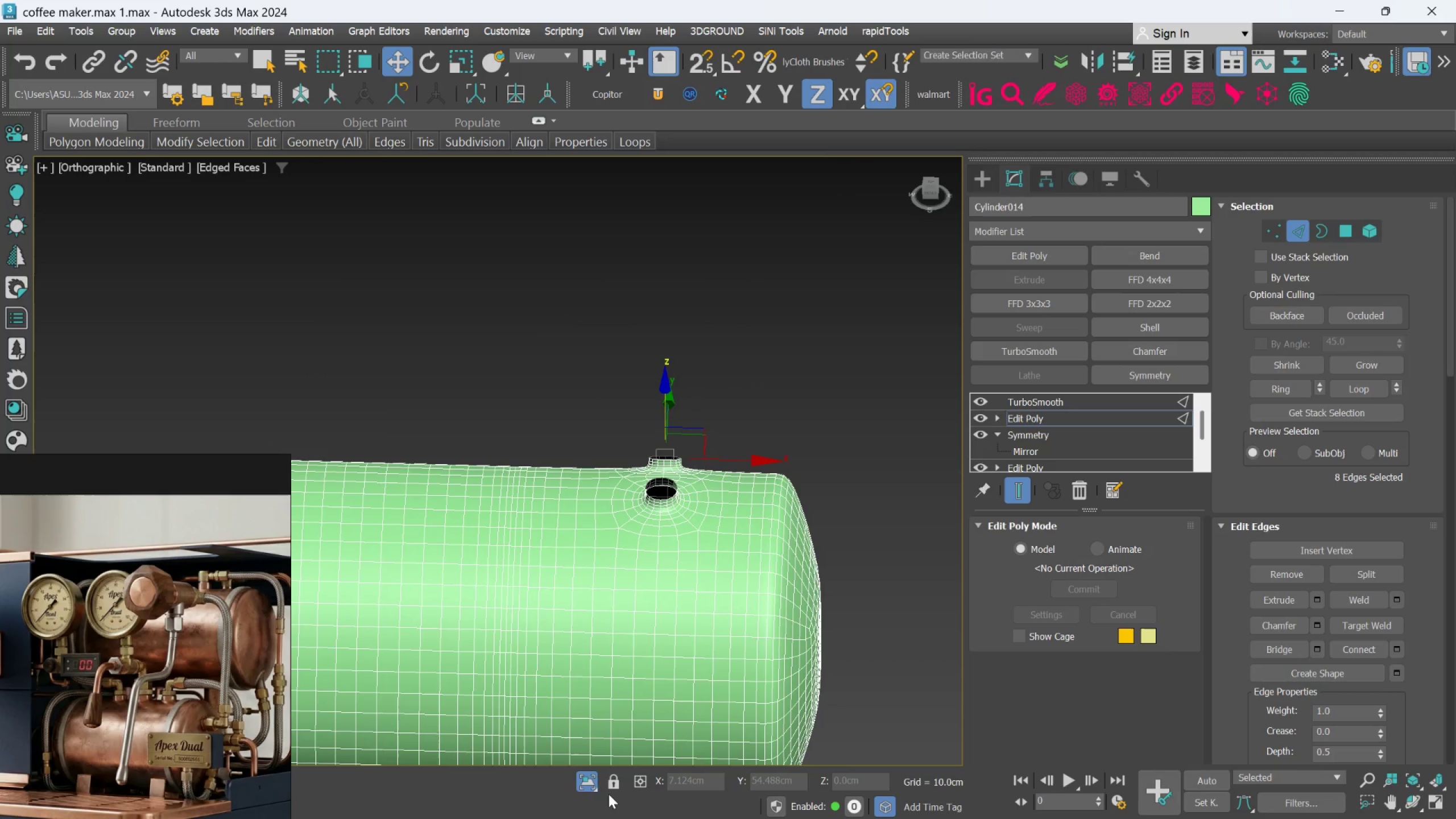 
scroll: coordinate [677, 500], scroll_direction: up, amount: 1.0
 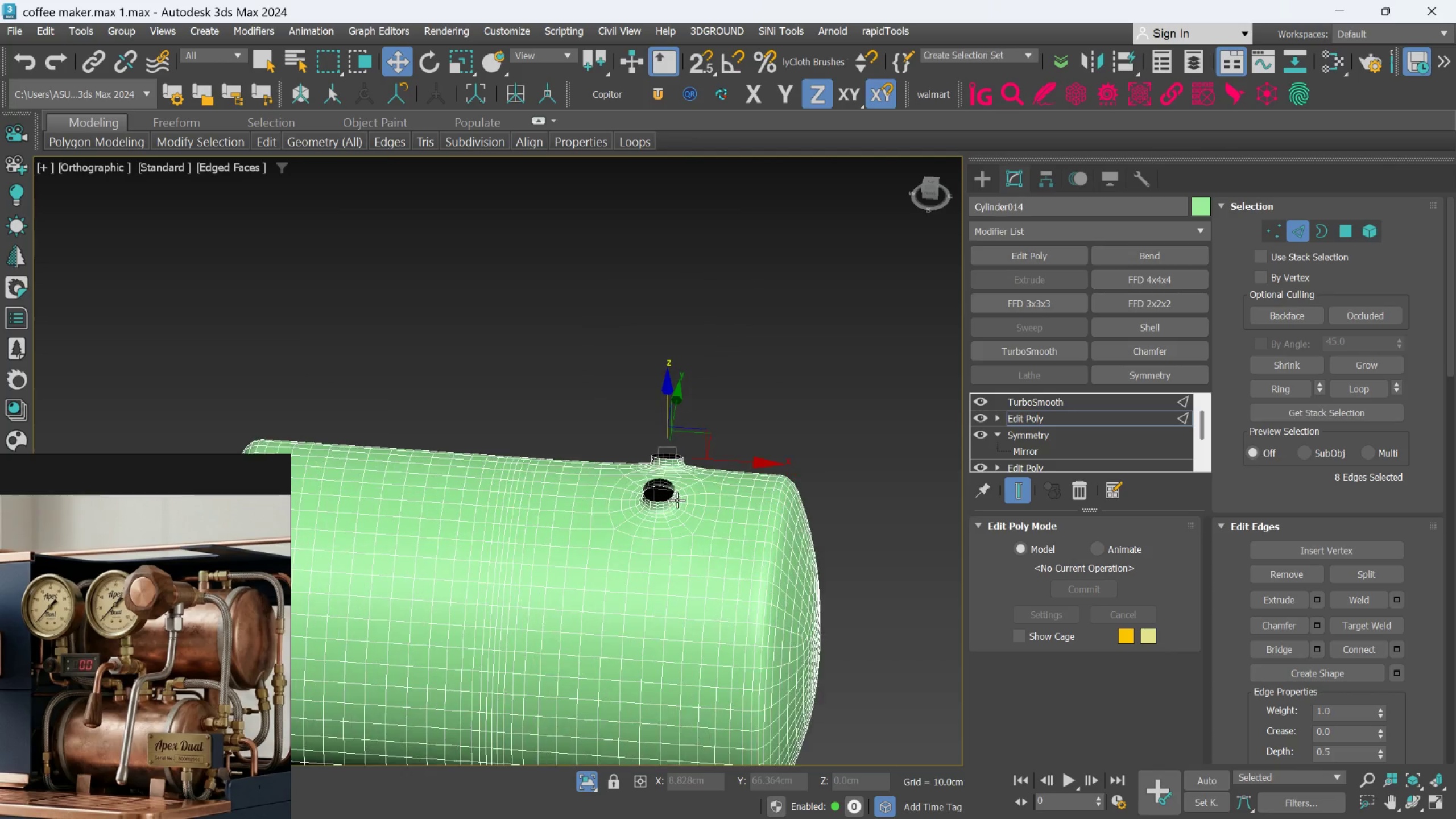 
left_click([589, 787])
 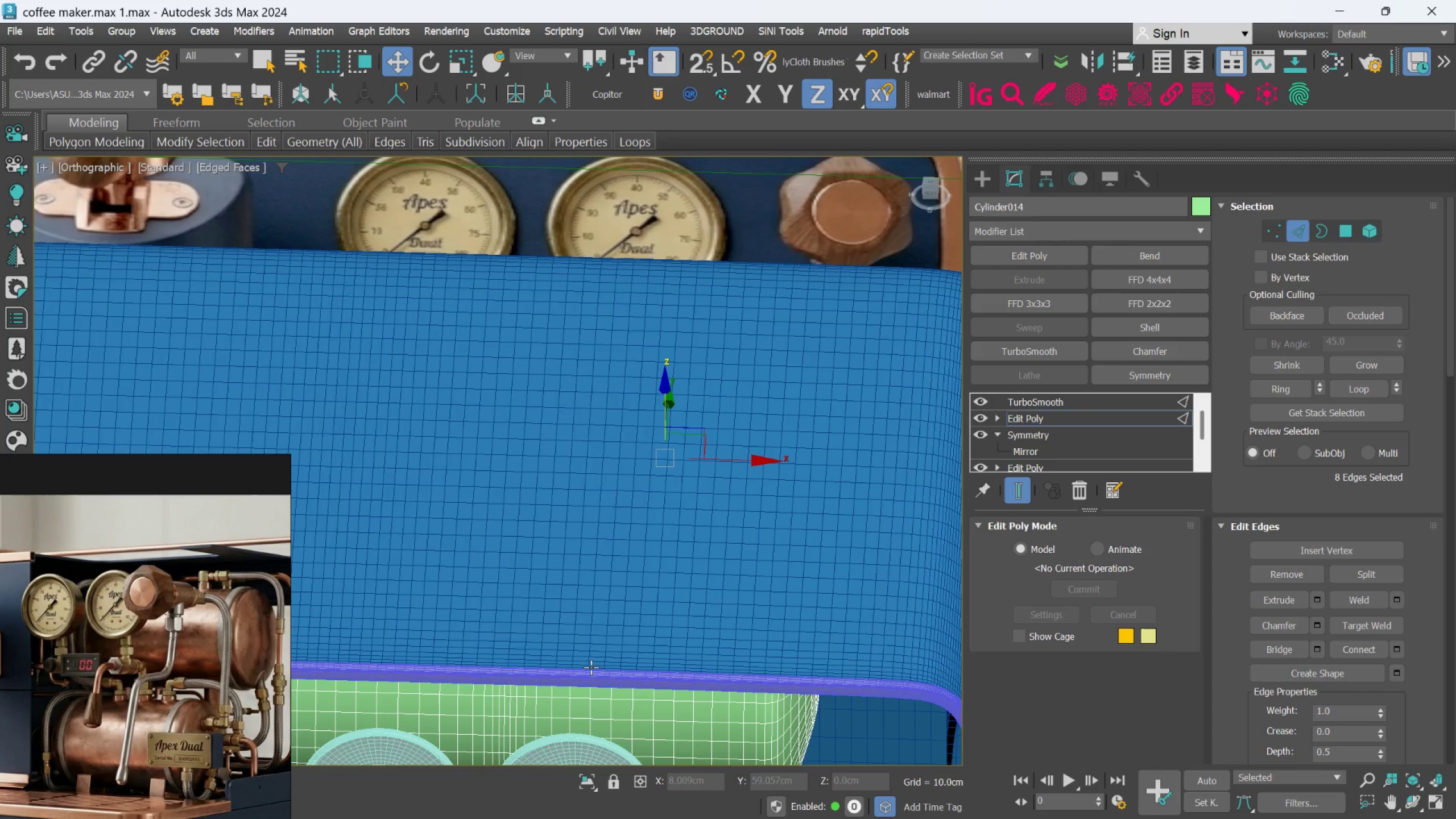 
hold_key(key=AltLeft, duration=0.59)
 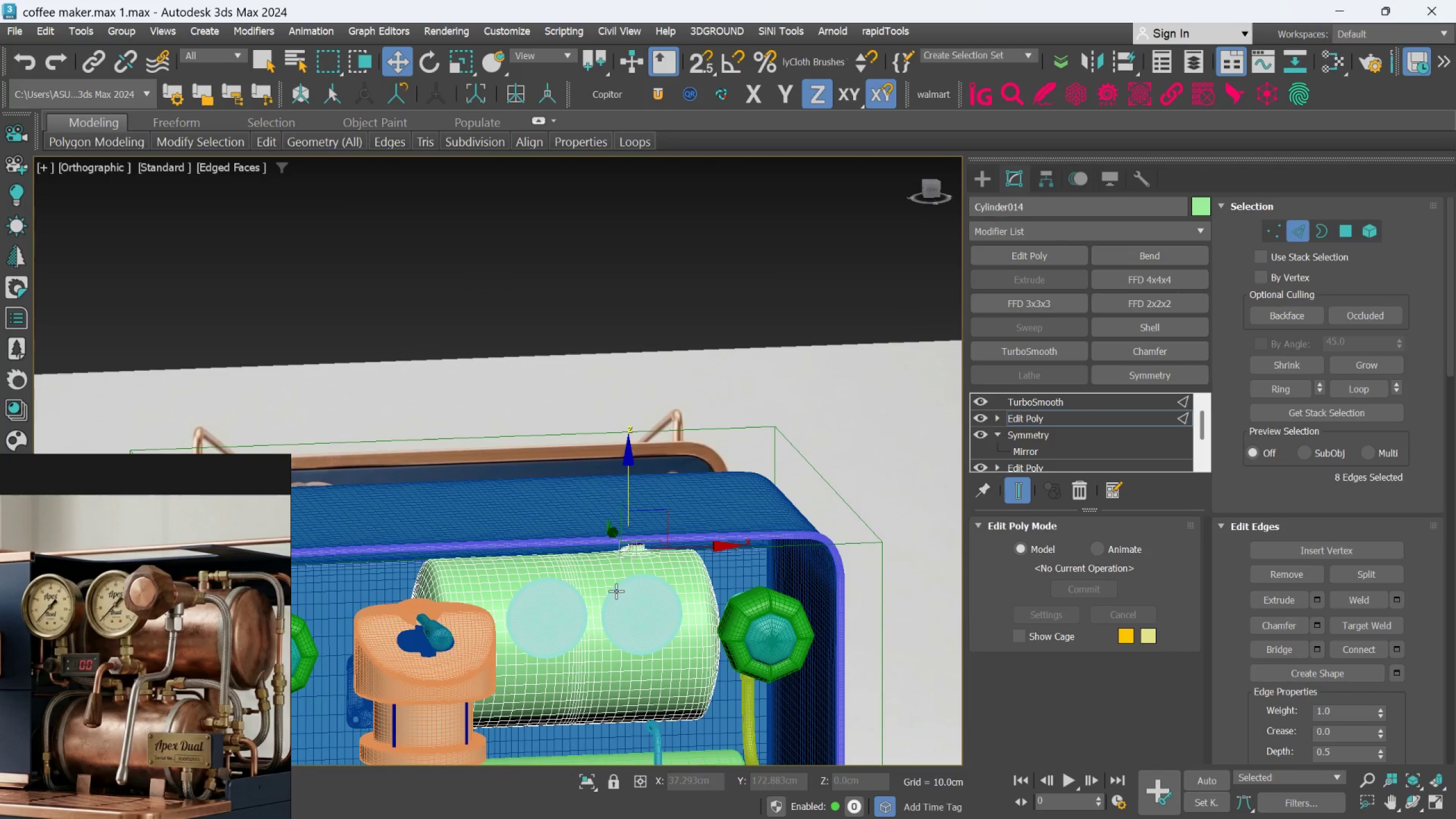 
scroll: coordinate [601, 620], scroll_direction: down, amount: 2.0
 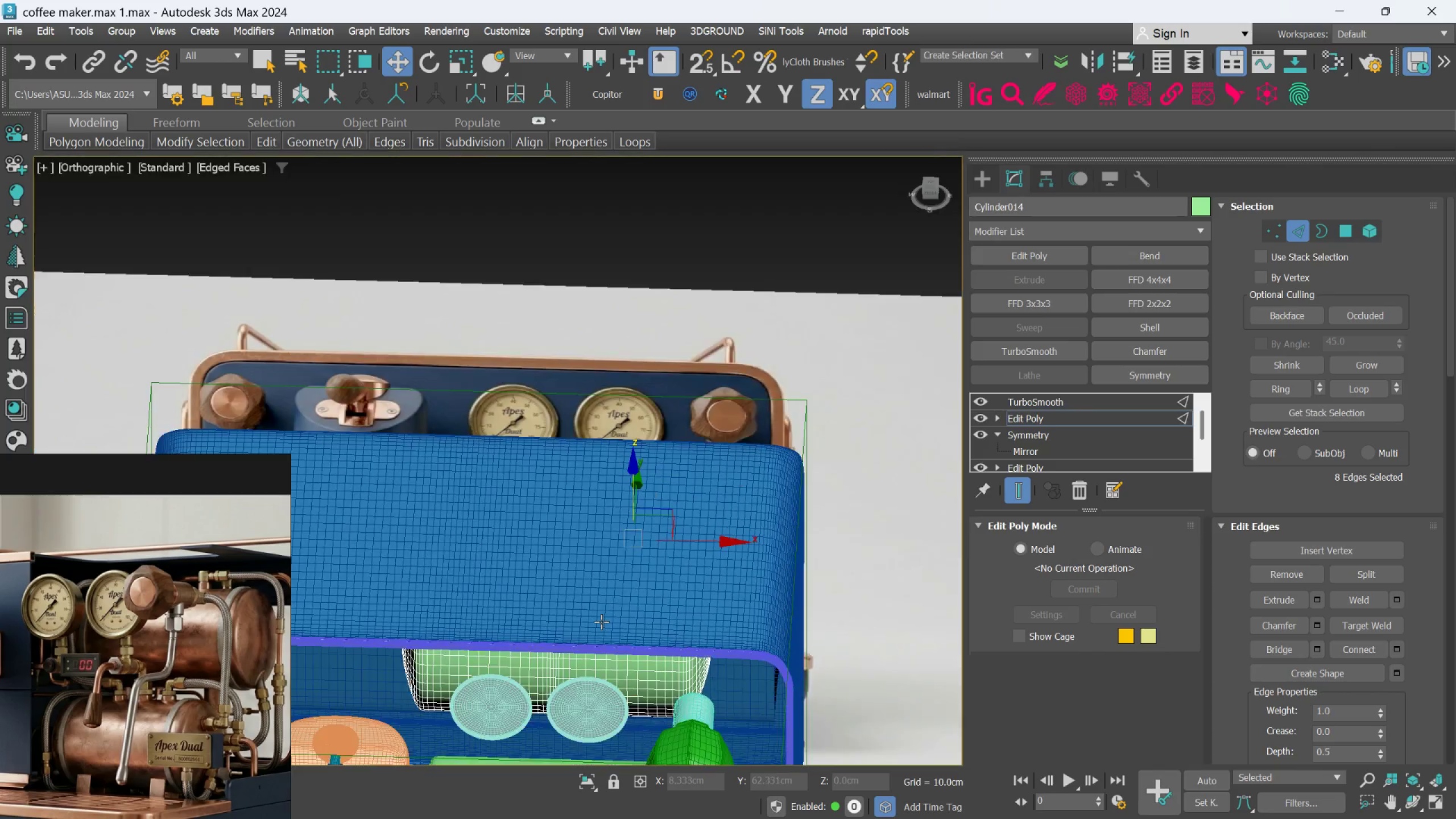 
key(Alt+AltLeft)
 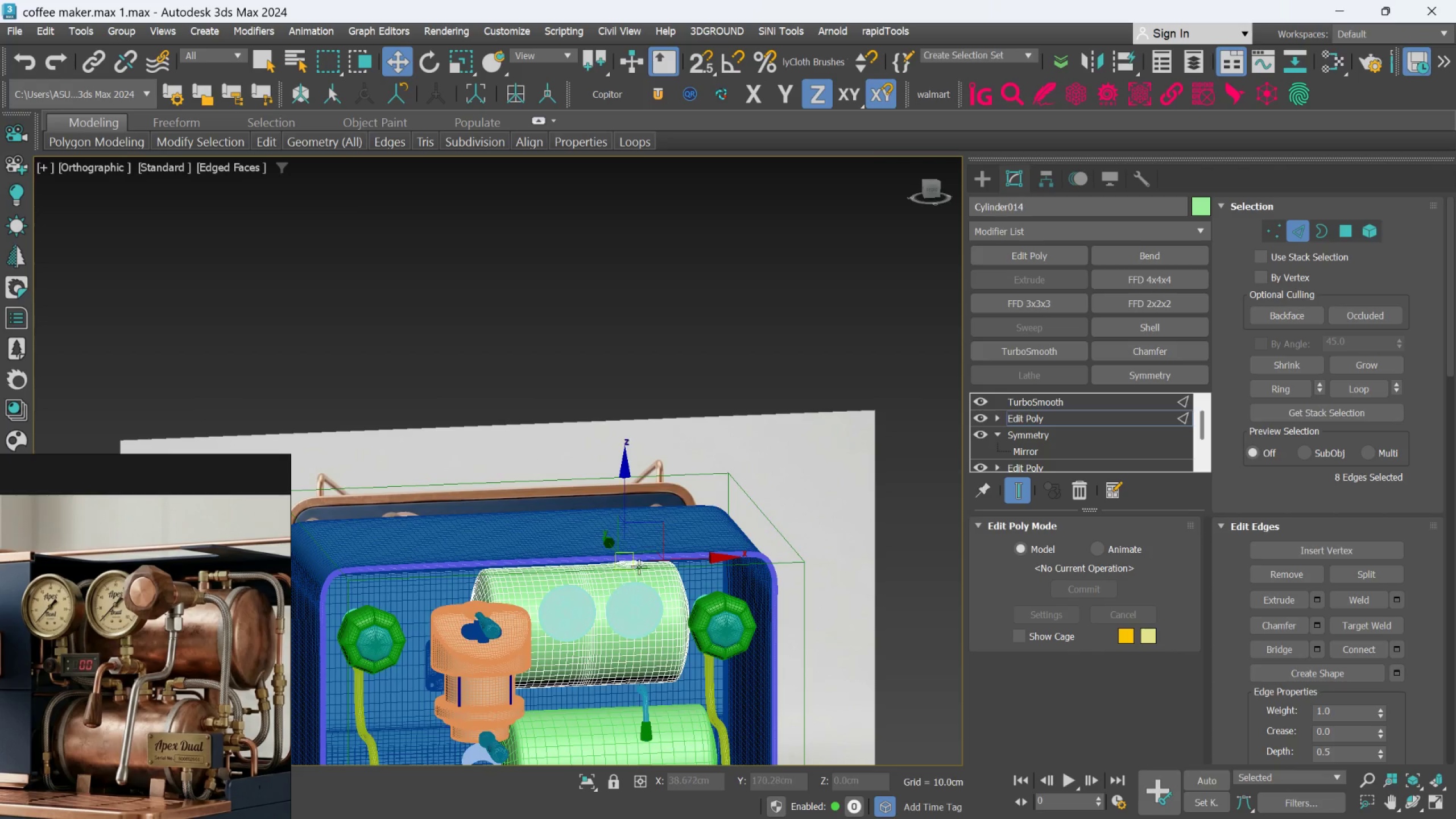 
scroll: coordinate [616, 591], scroll_direction: down, amount: 1.0
 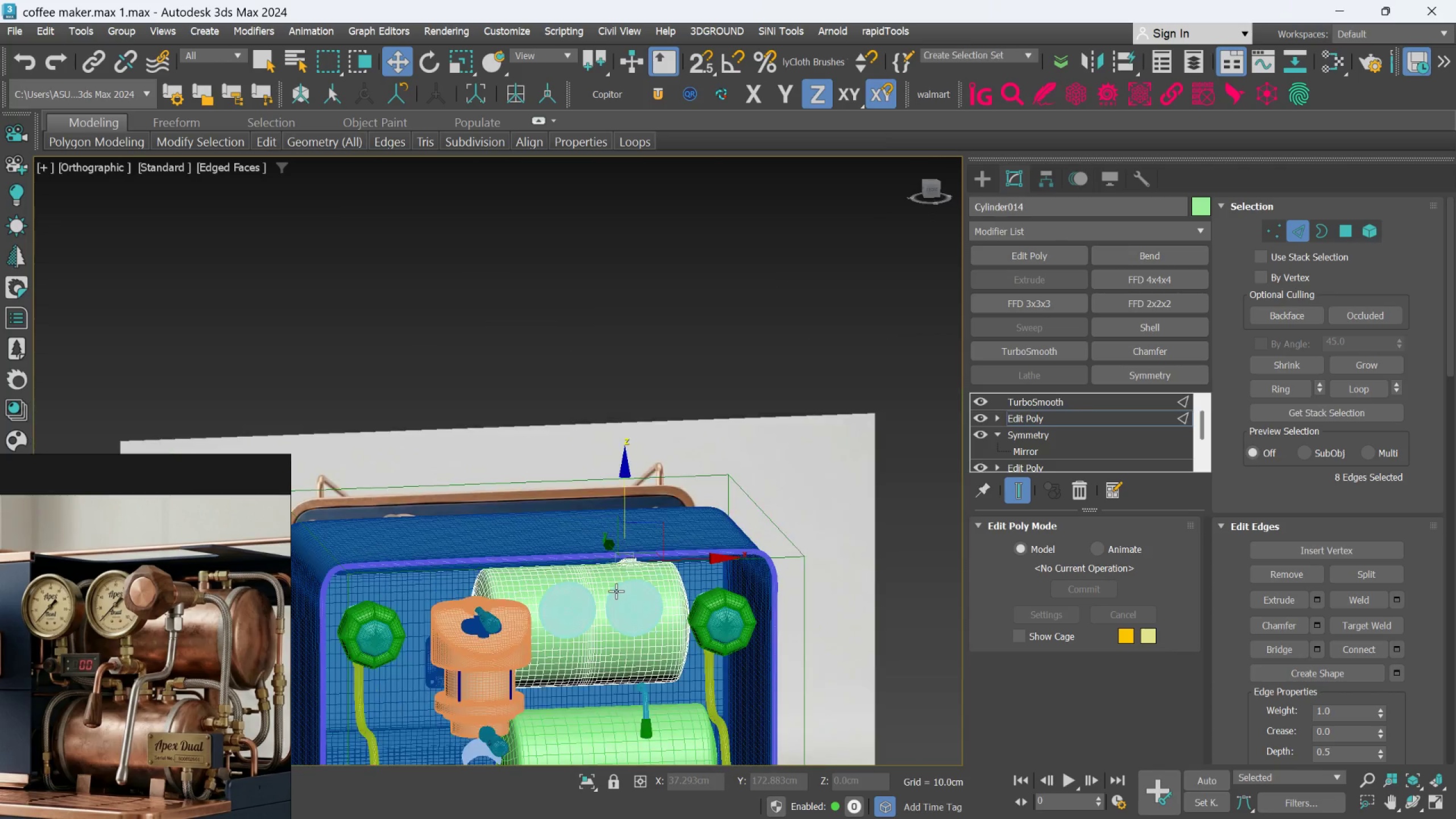 
hold_key(key=AltLeft, duration=0.75)
 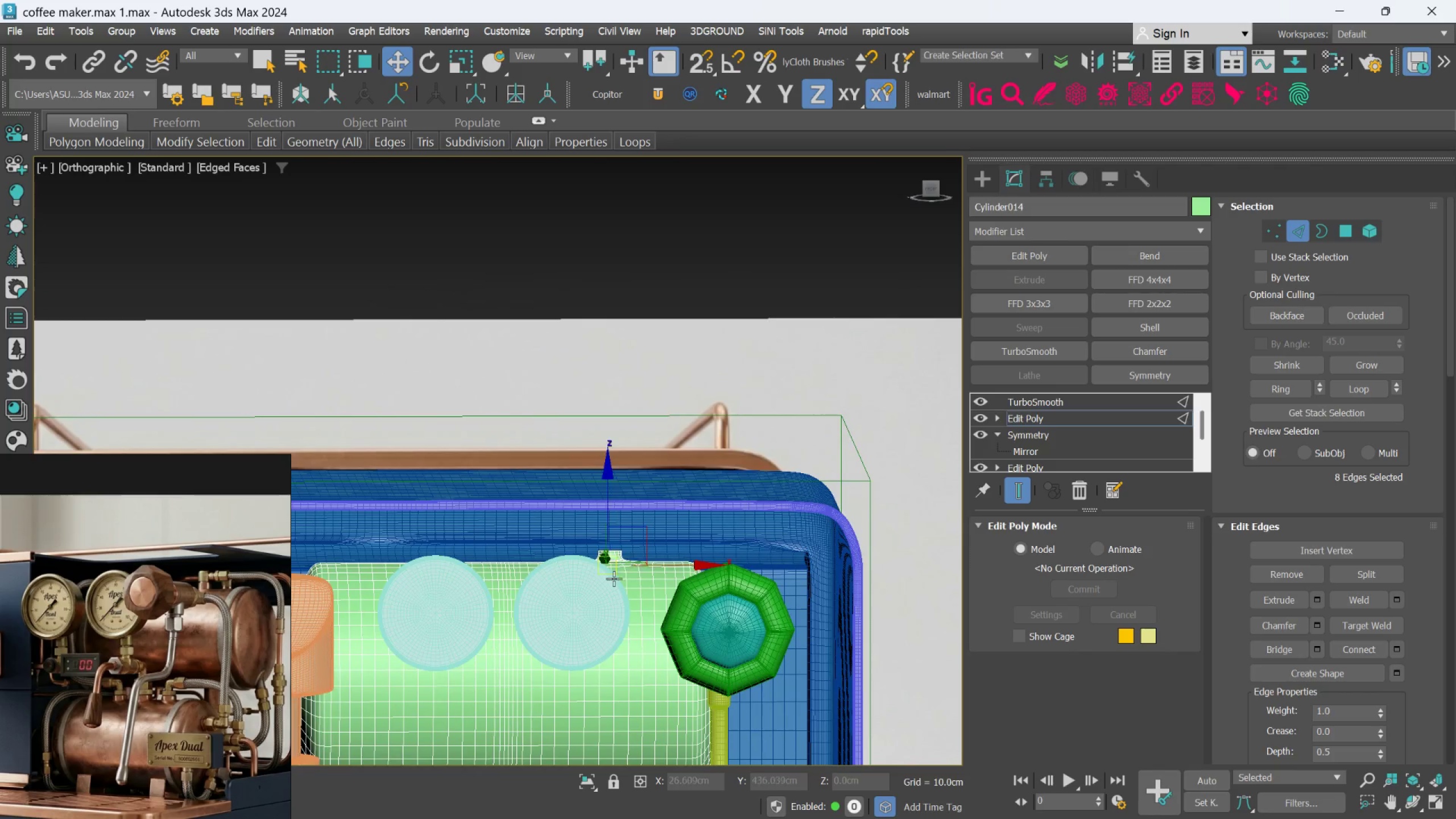 
scroll: coordinate [646, 561], scroll_direction: up, amount: 2.0
 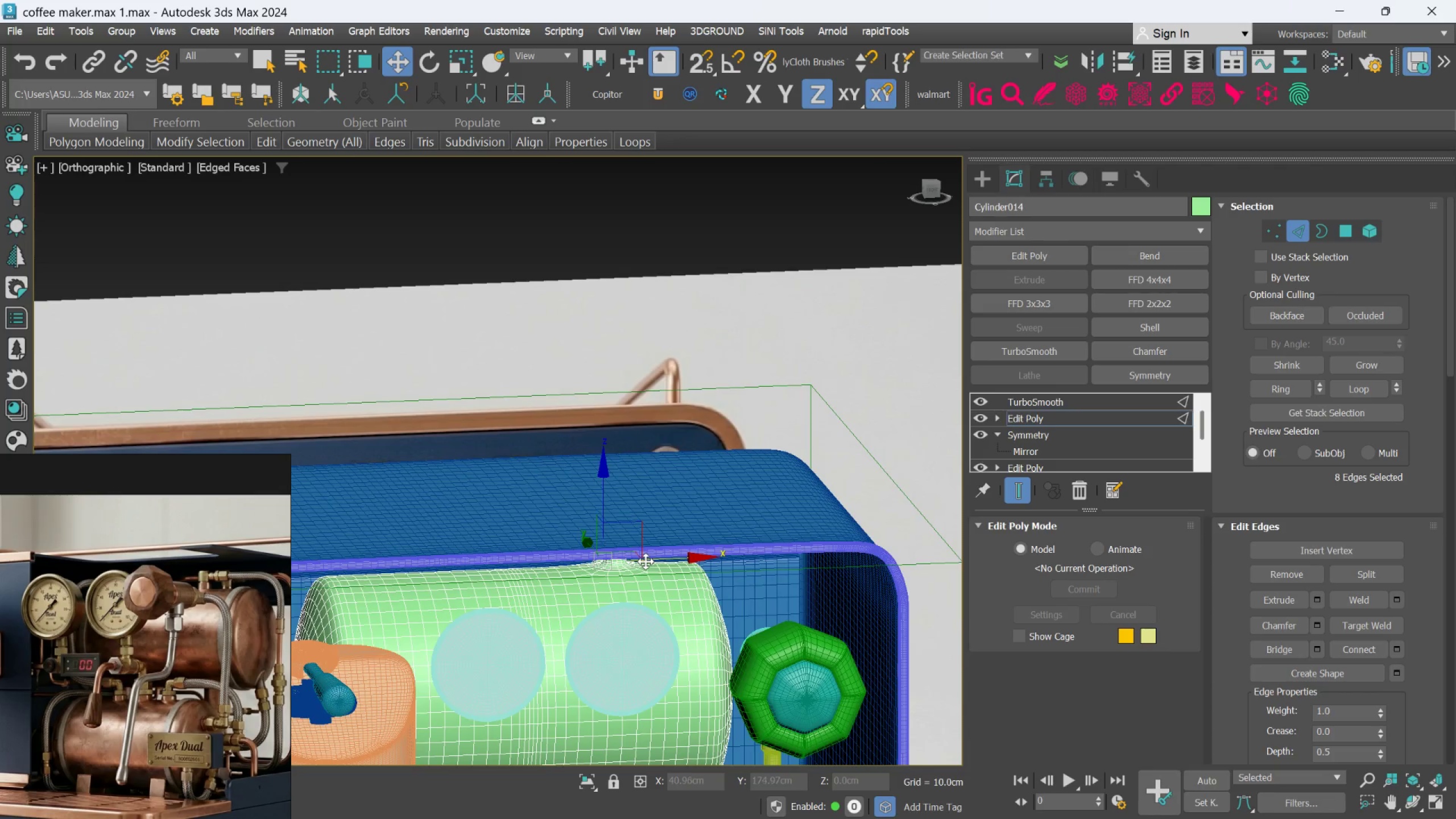 
key(Alt+AltLeft)
 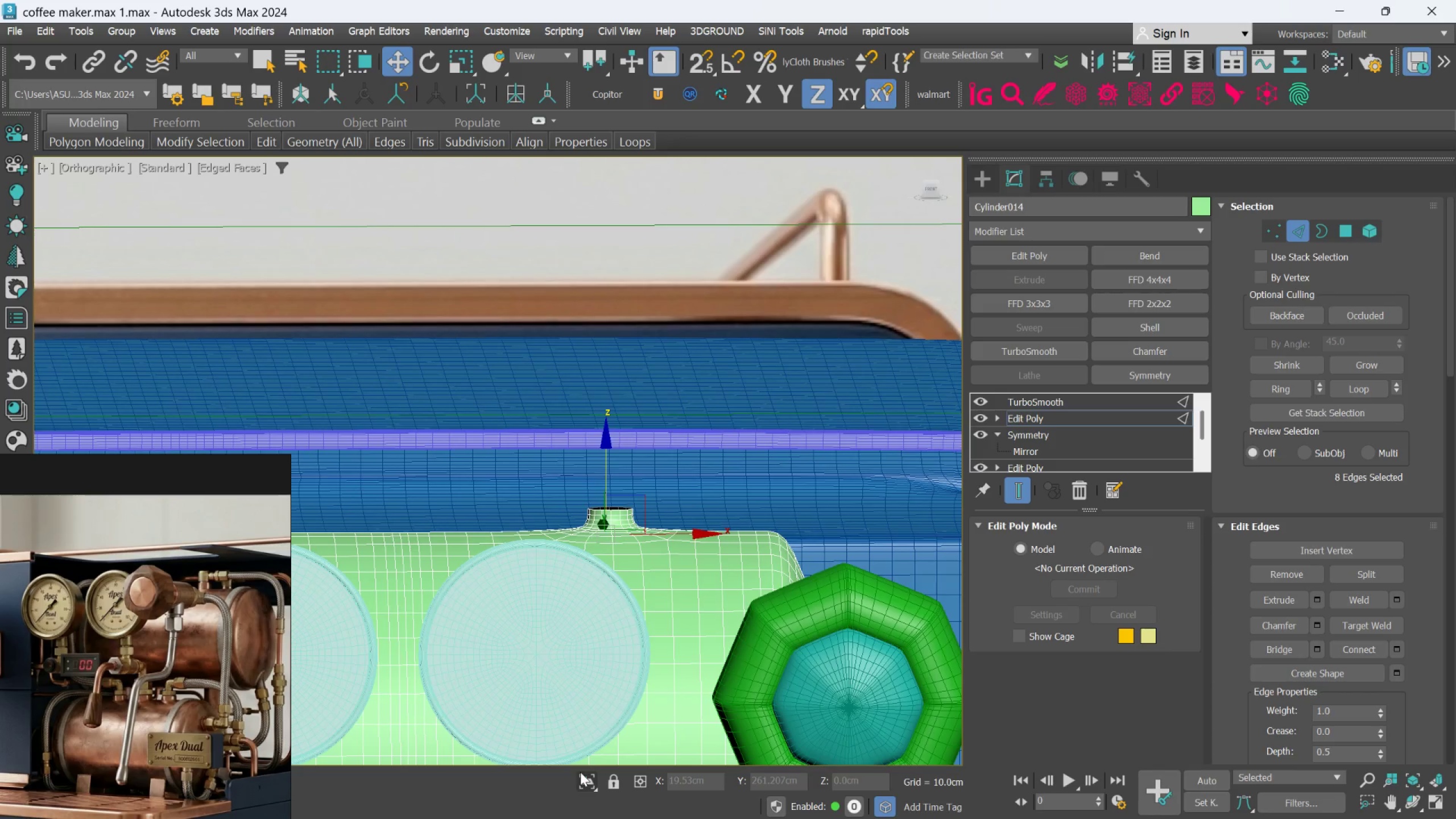 
scroll: coordinate [609, 594], scroll_direction: up, amount: 2.0
 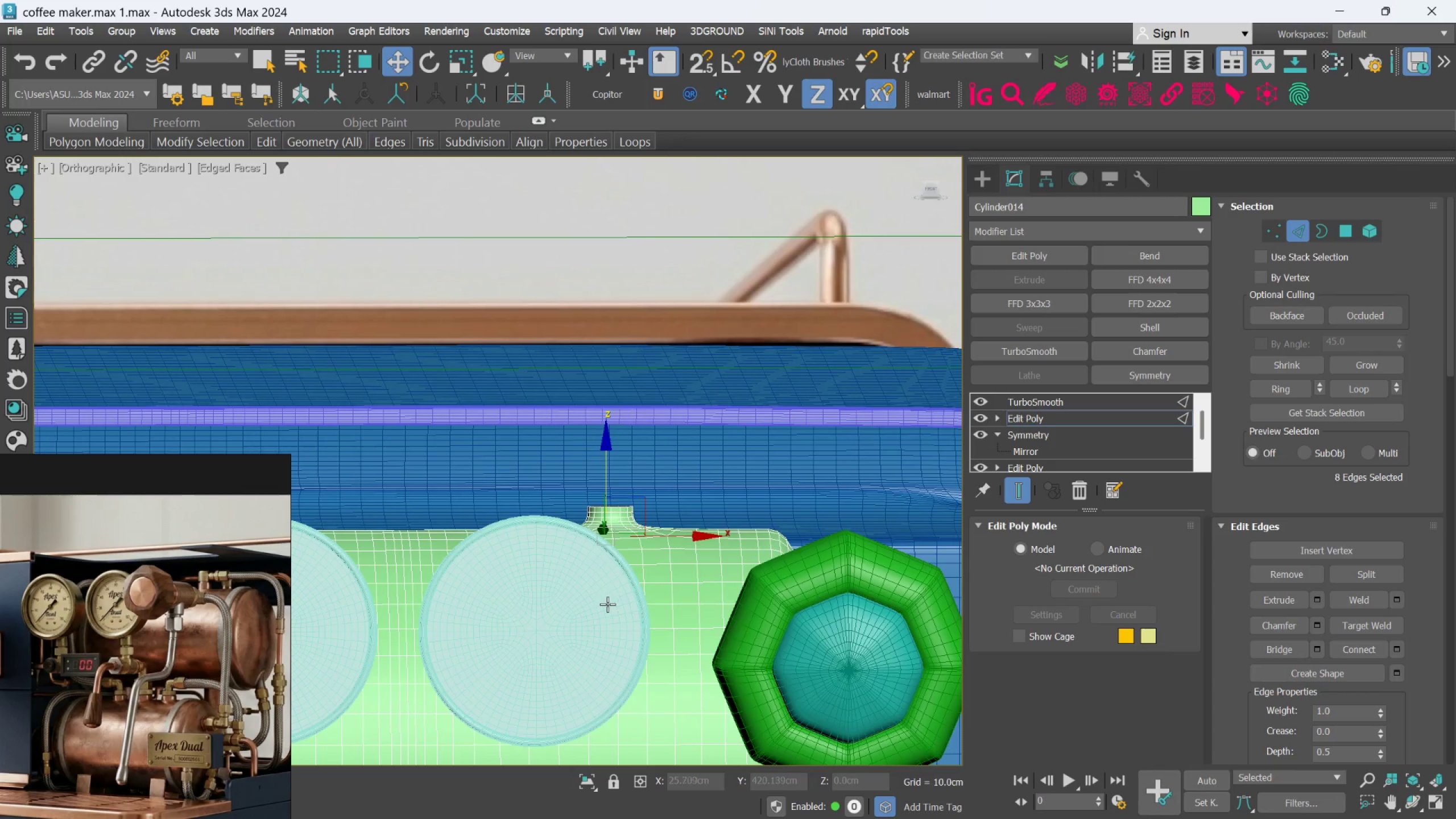 
scroll: coordinate [636, 601], scroll_direction: down, amount: 2.0
 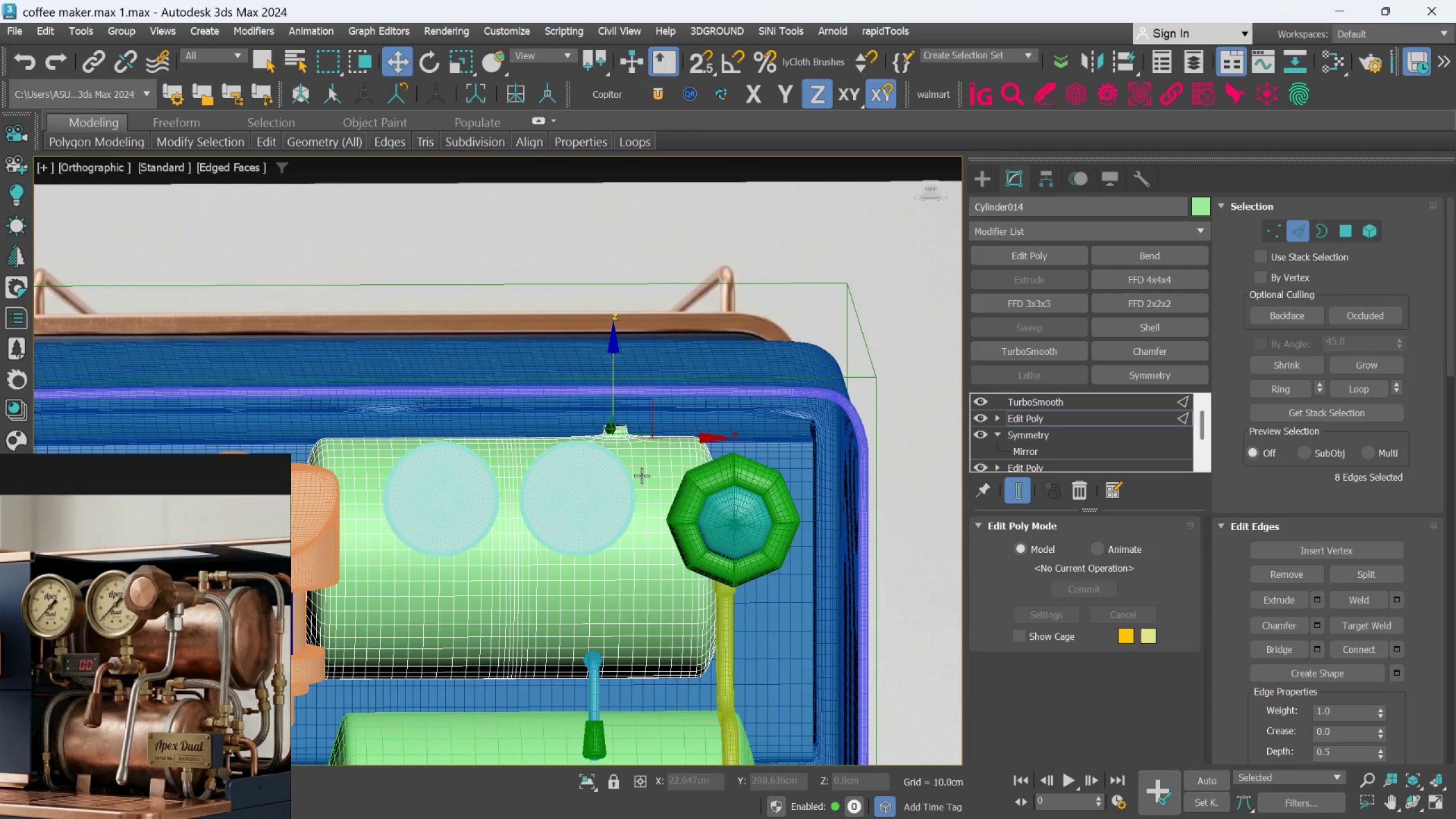 
scroll: coordinate [567, 629], scroll_direction: up, amount: 1.0
 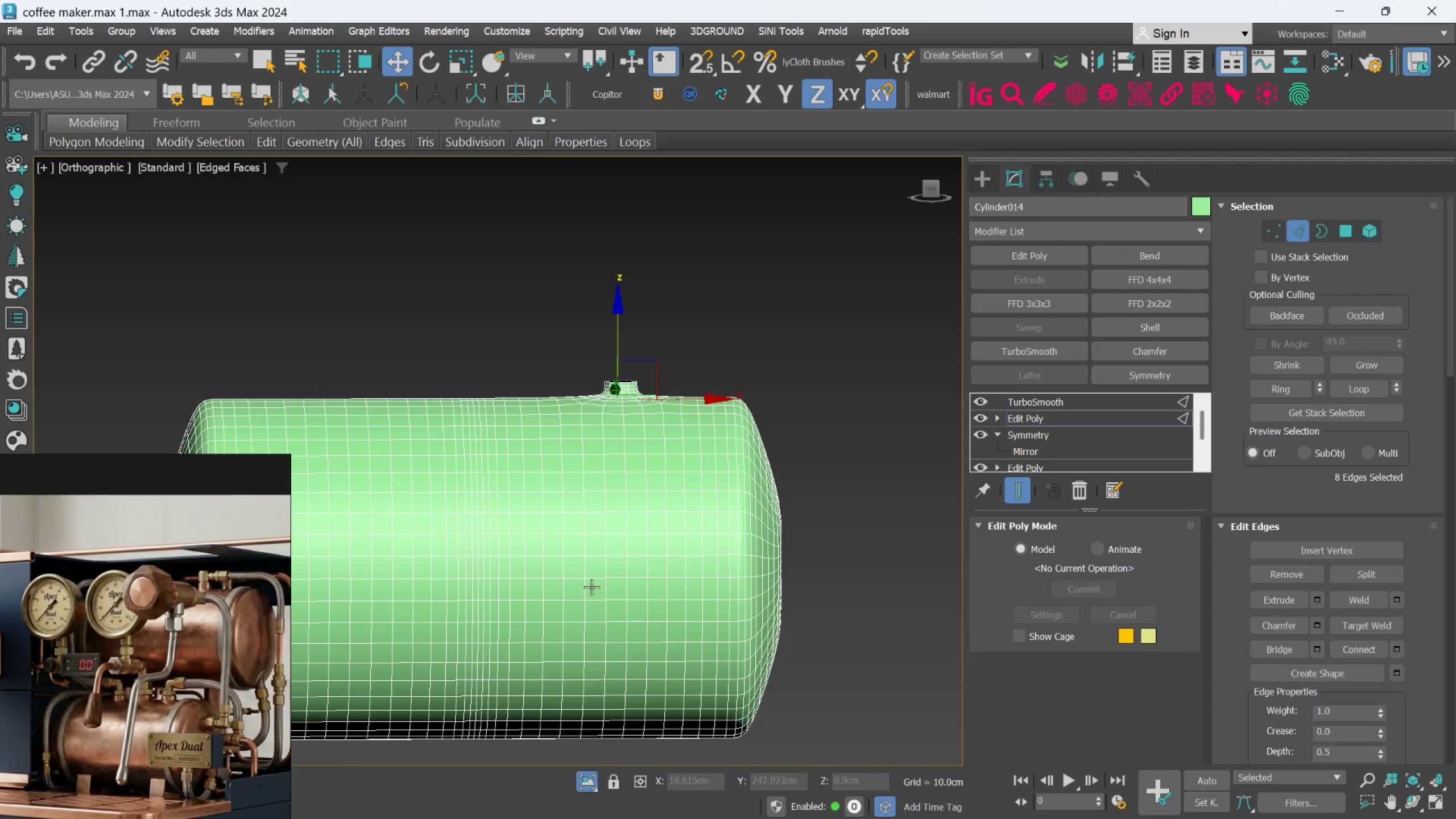 
scroll: coordinate [602, 516], scroll_direction: down, amount: 1.0
 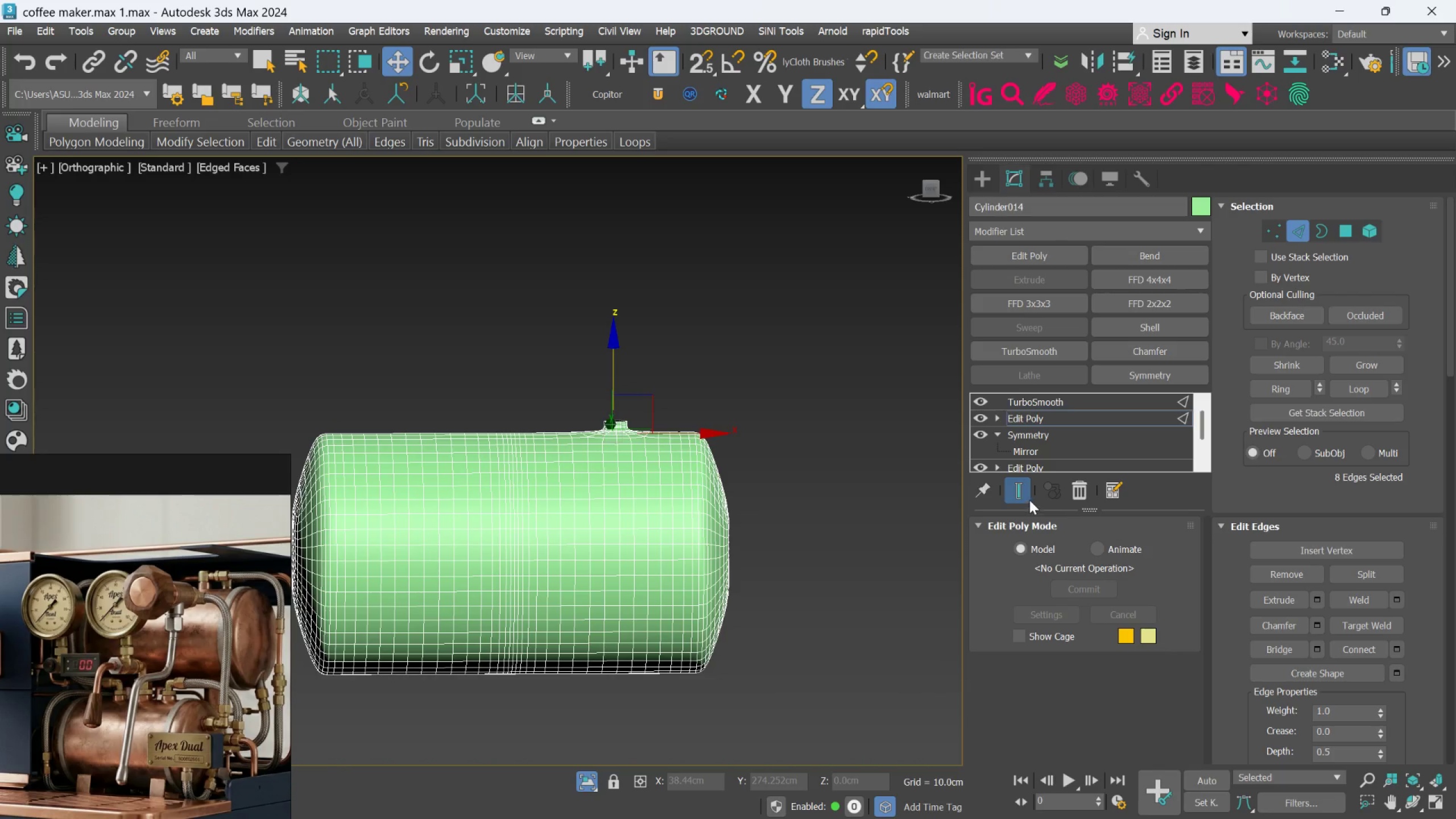 
left_click([1029, 499])
 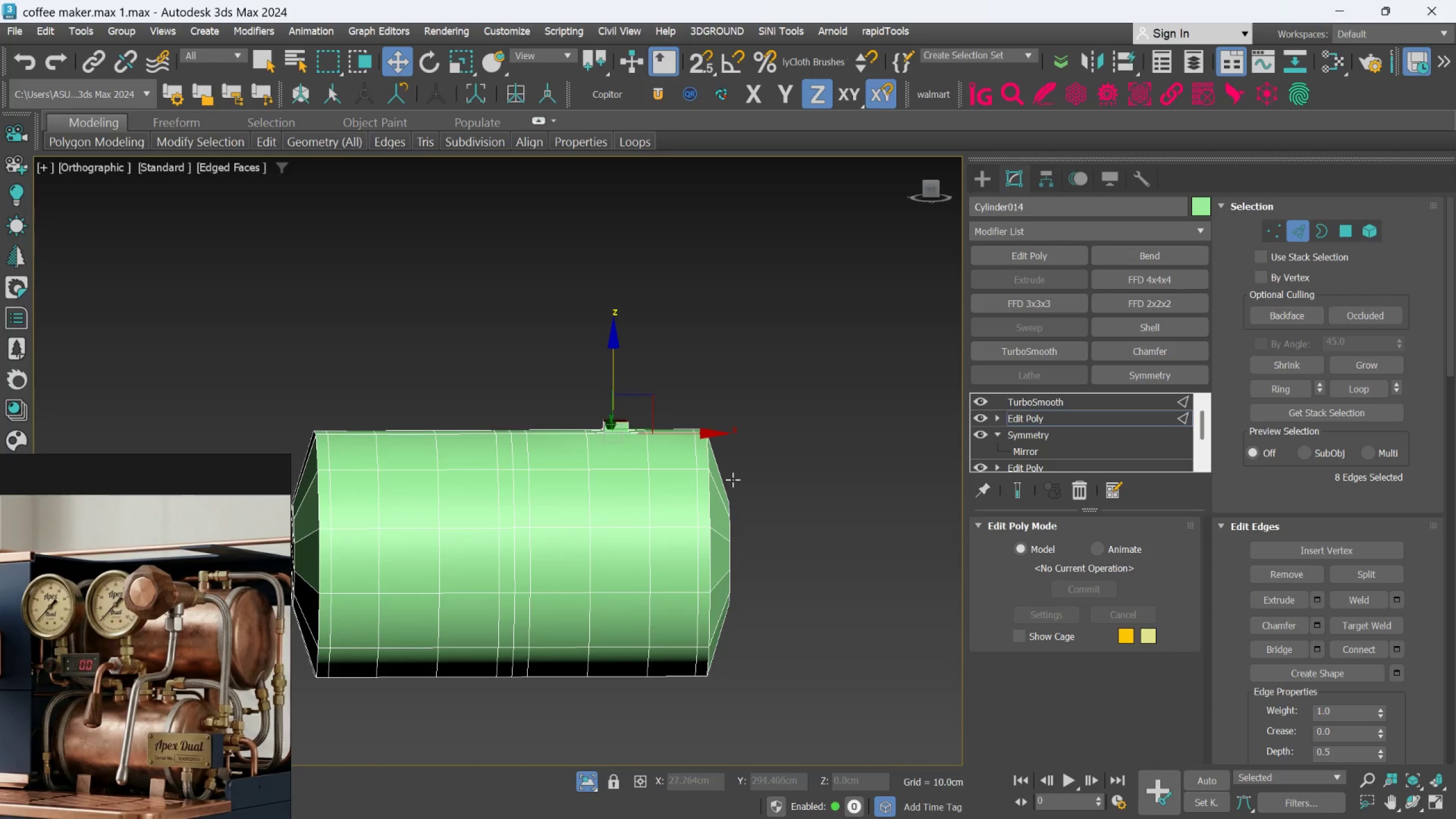 
hold_key(key=AltLeft, duration=0.54)
 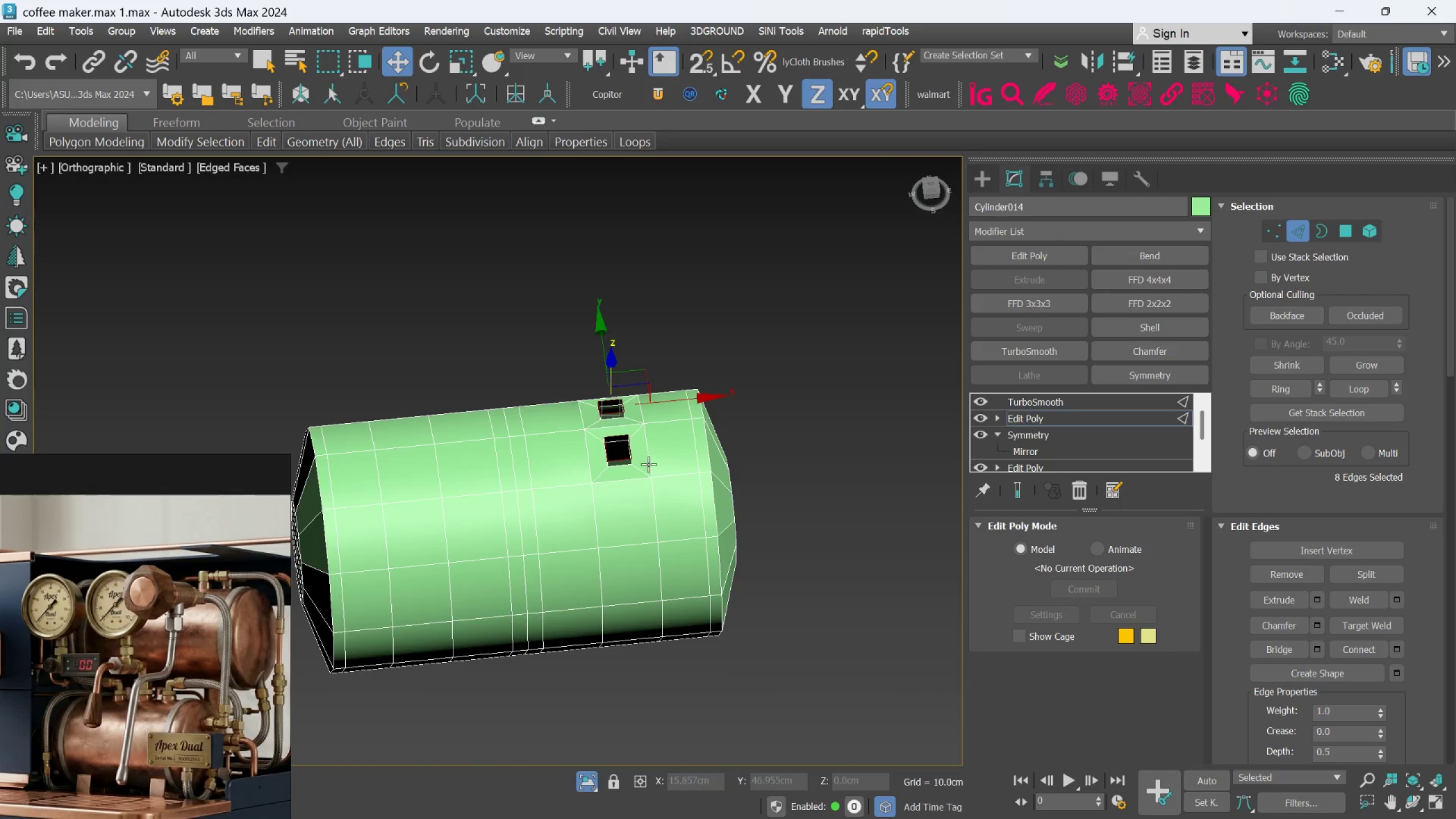 
scroll: coordinate [648, 464], scroll_direction: up, amount: 2.0
 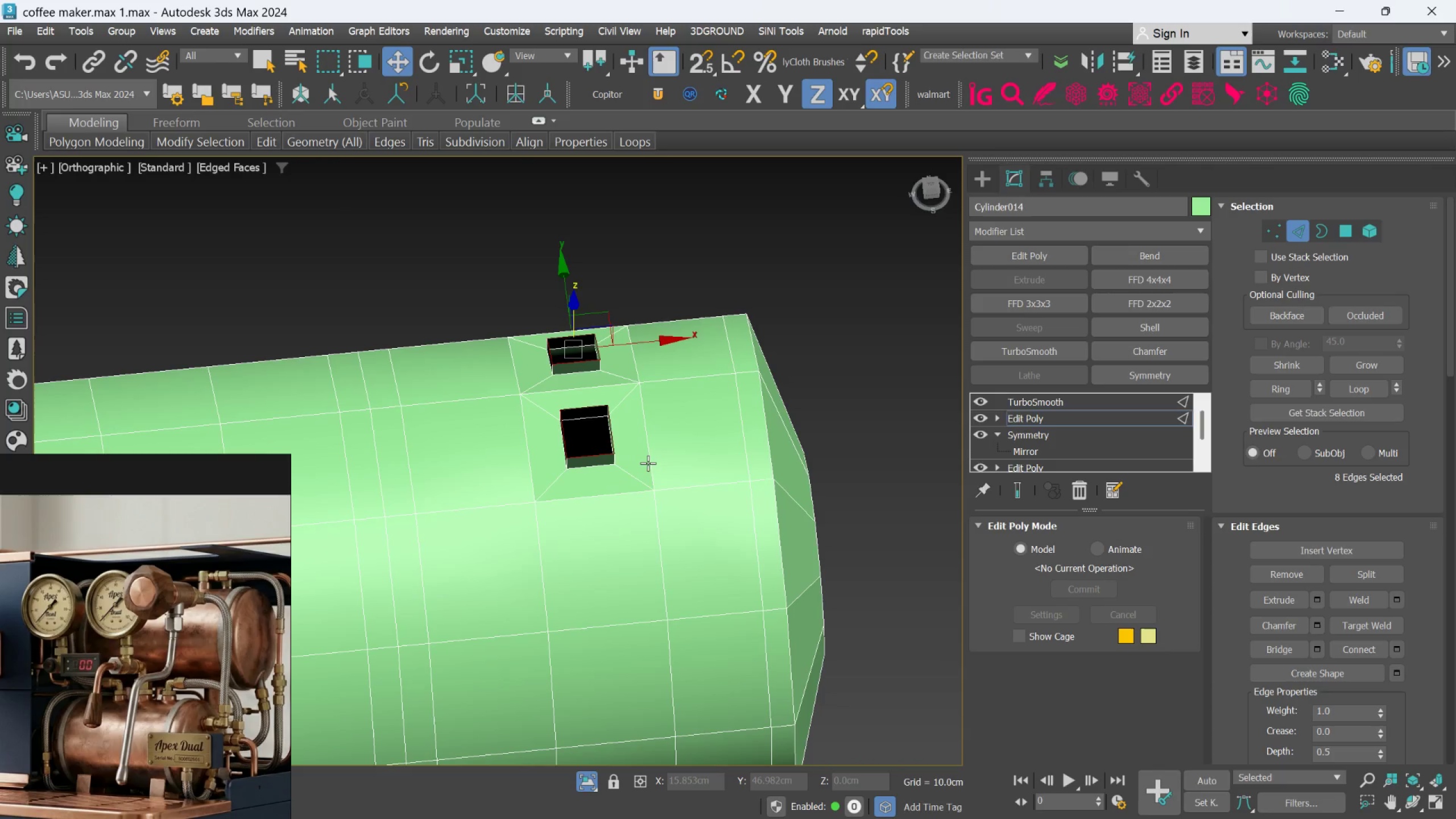 
key(Alt+1)
 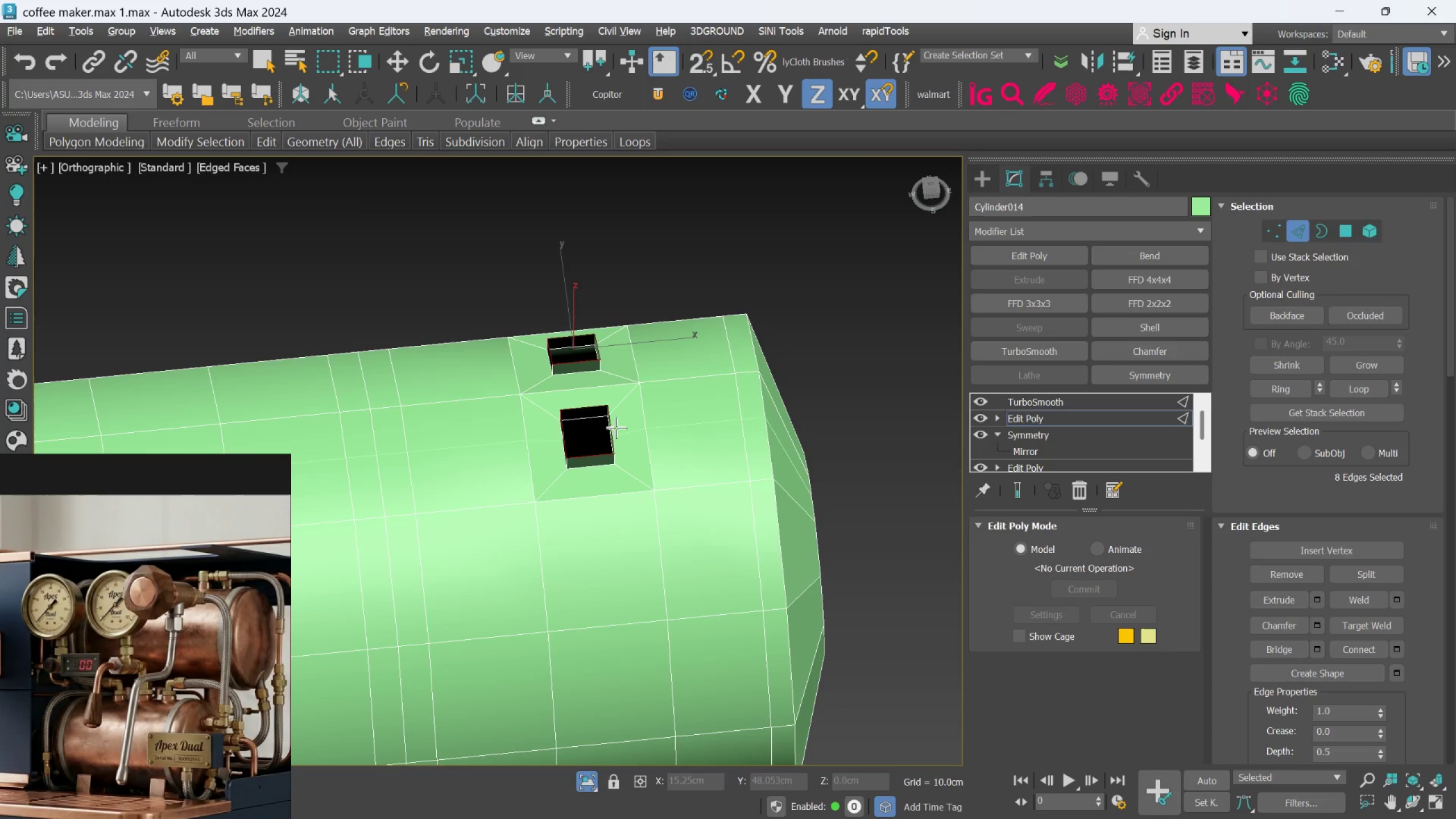 
scroll: coordinate [564, 412], scroll_direction: up, amount: 3.0
 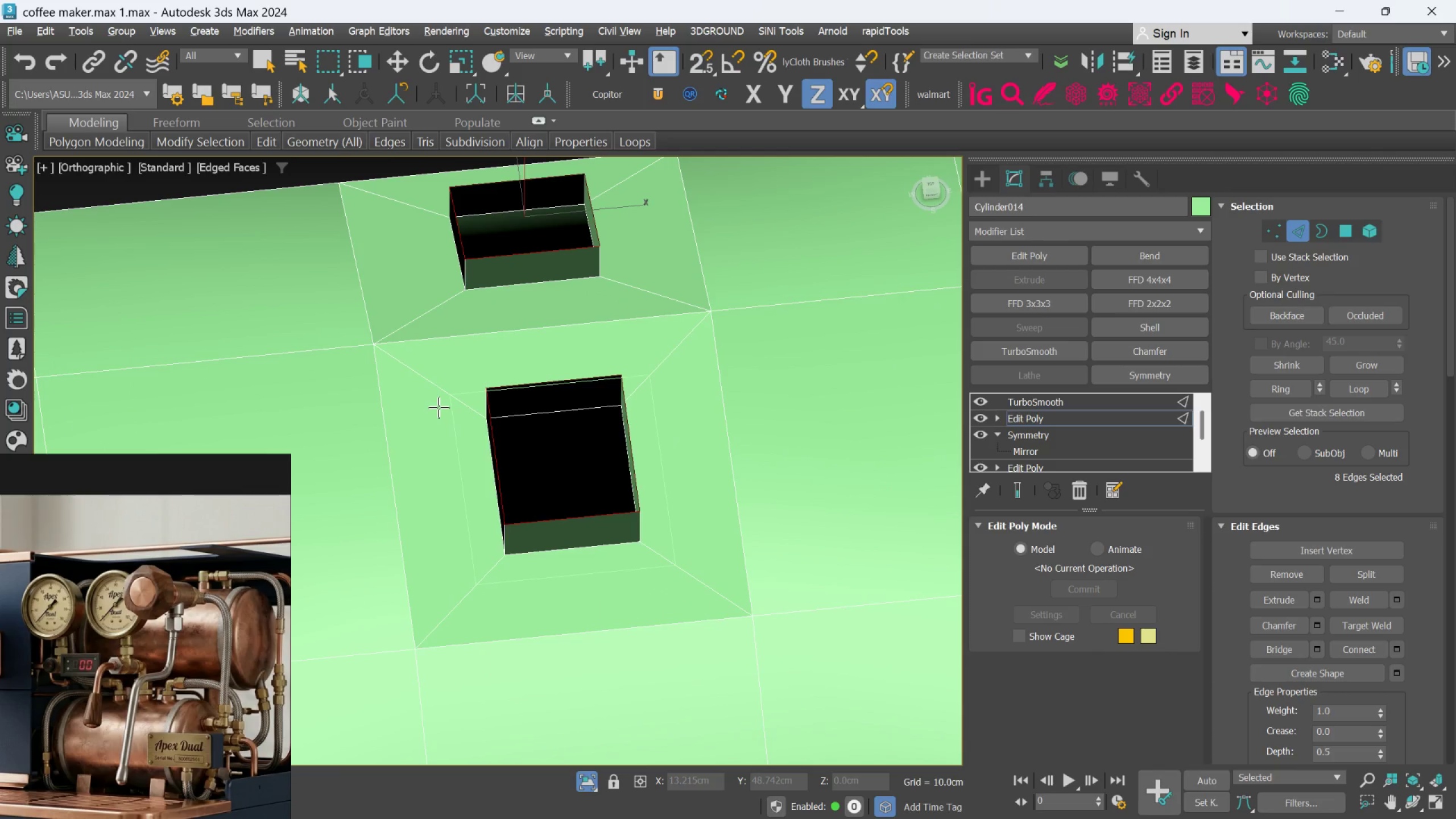 
hold_key(key=AltLeft, duration=1.22)
 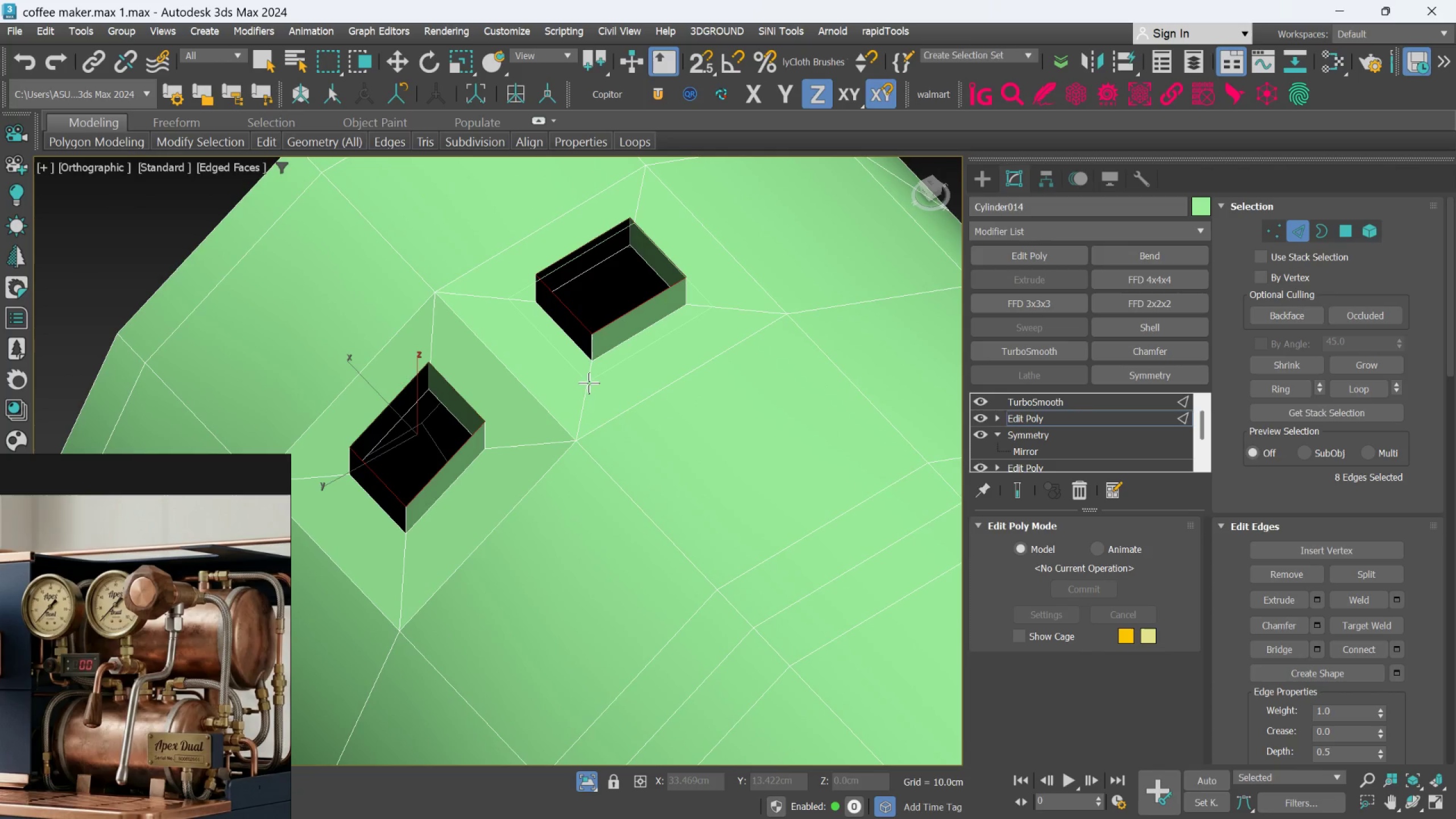 
scroll: coordinate [442, 408], scroll_direction: down, amount: 1.0
 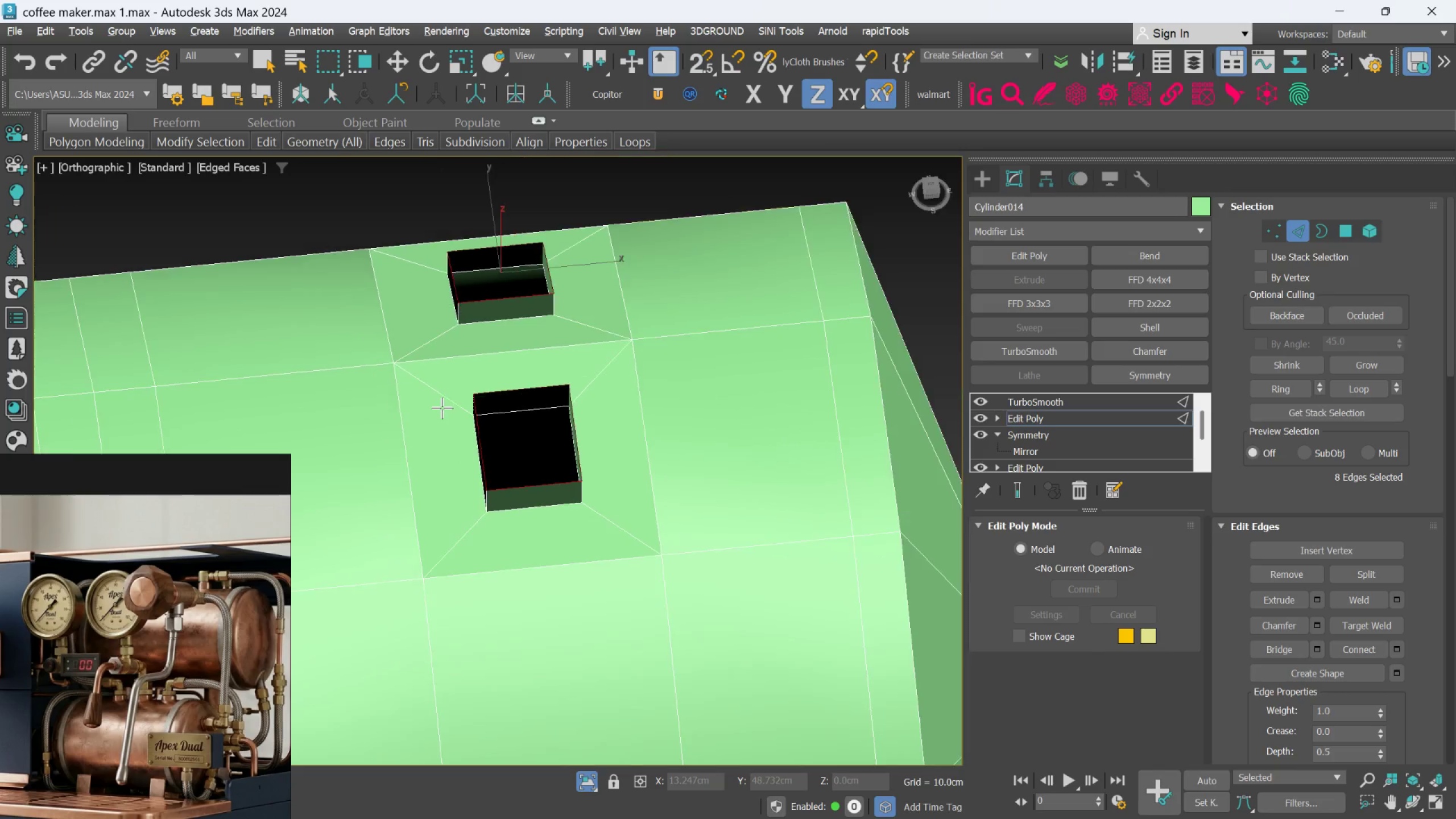 
left_click([589, 383])
 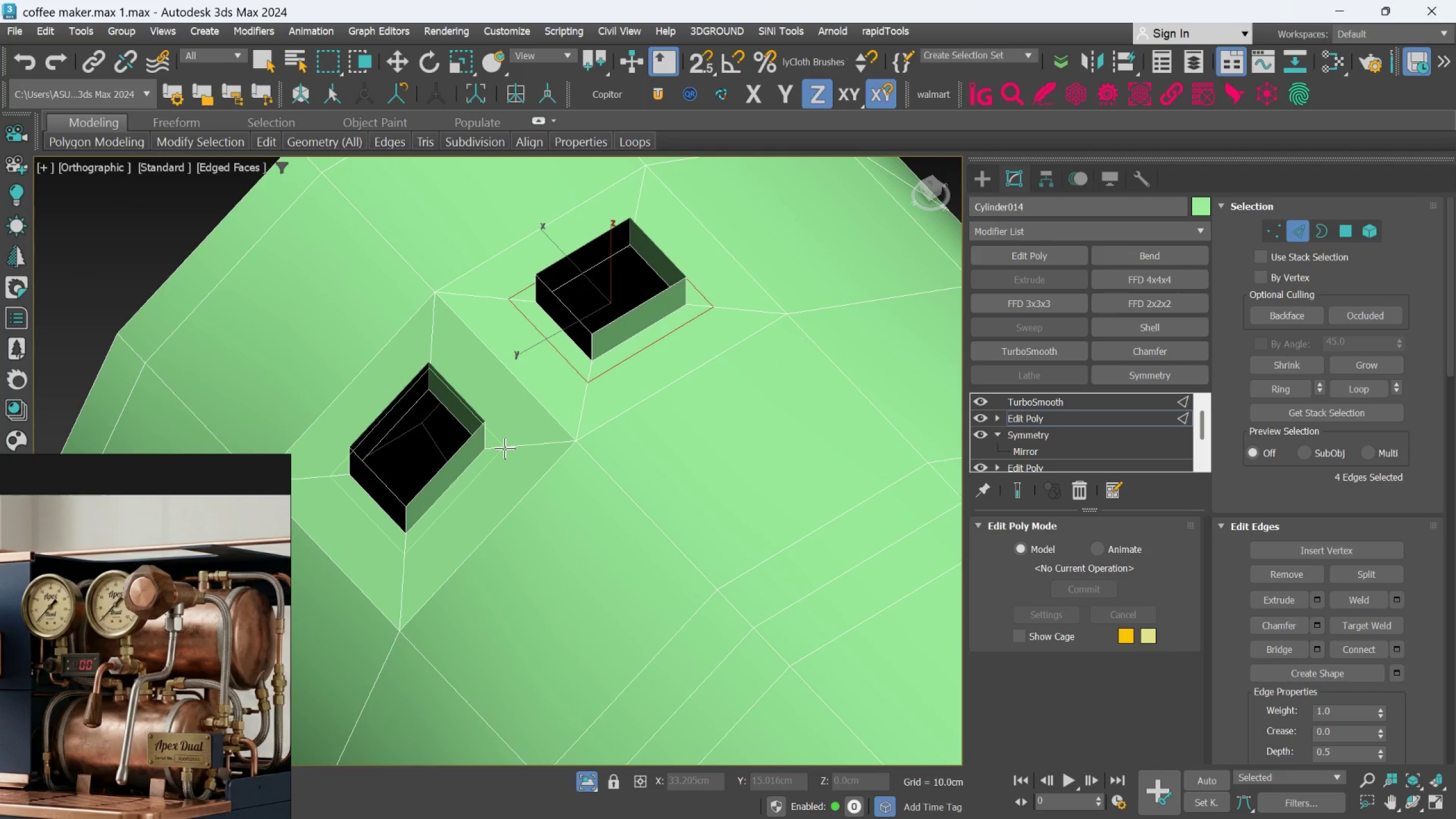 
left_click([504, 448])
 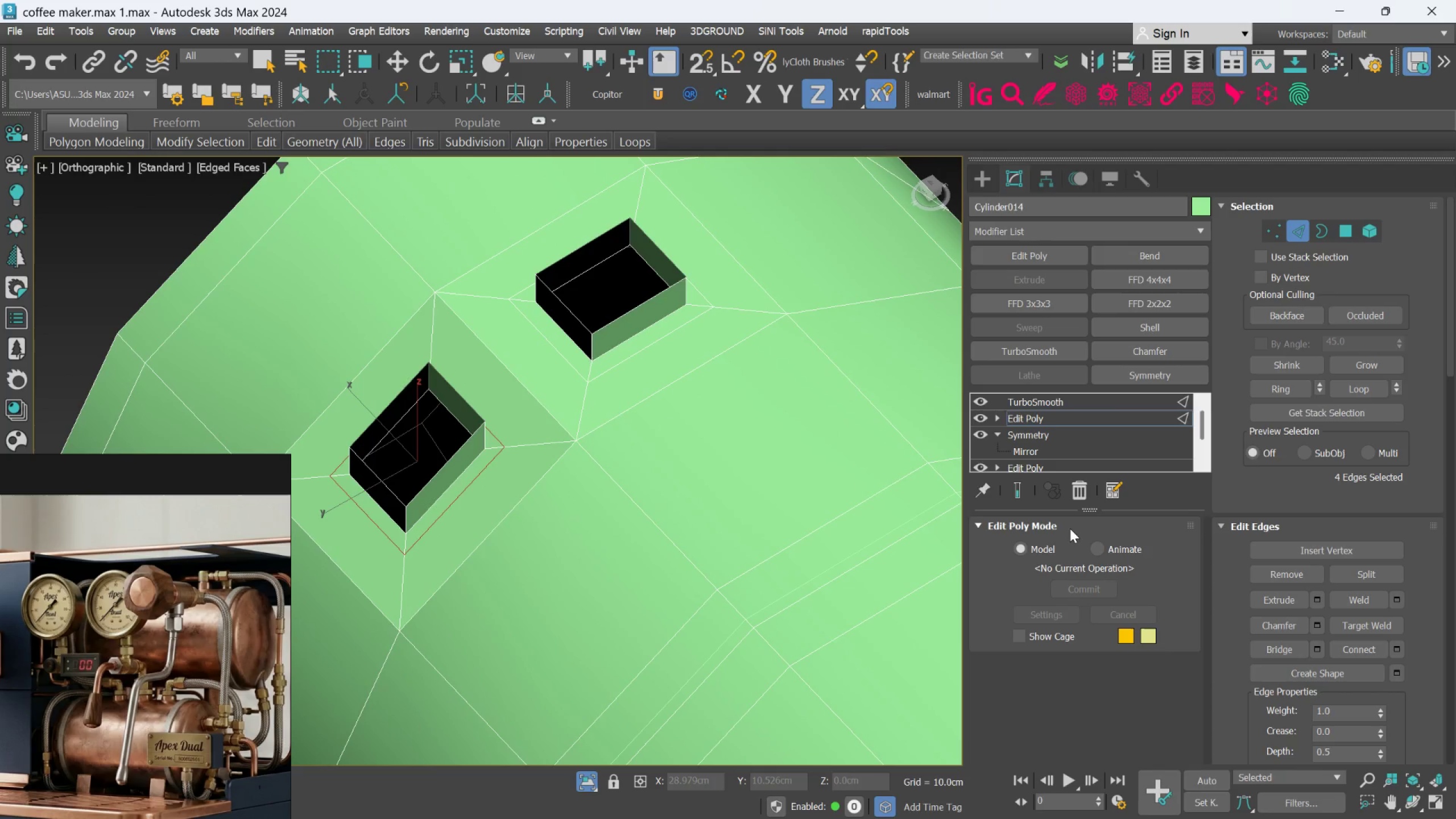 
key(Alt+1)
 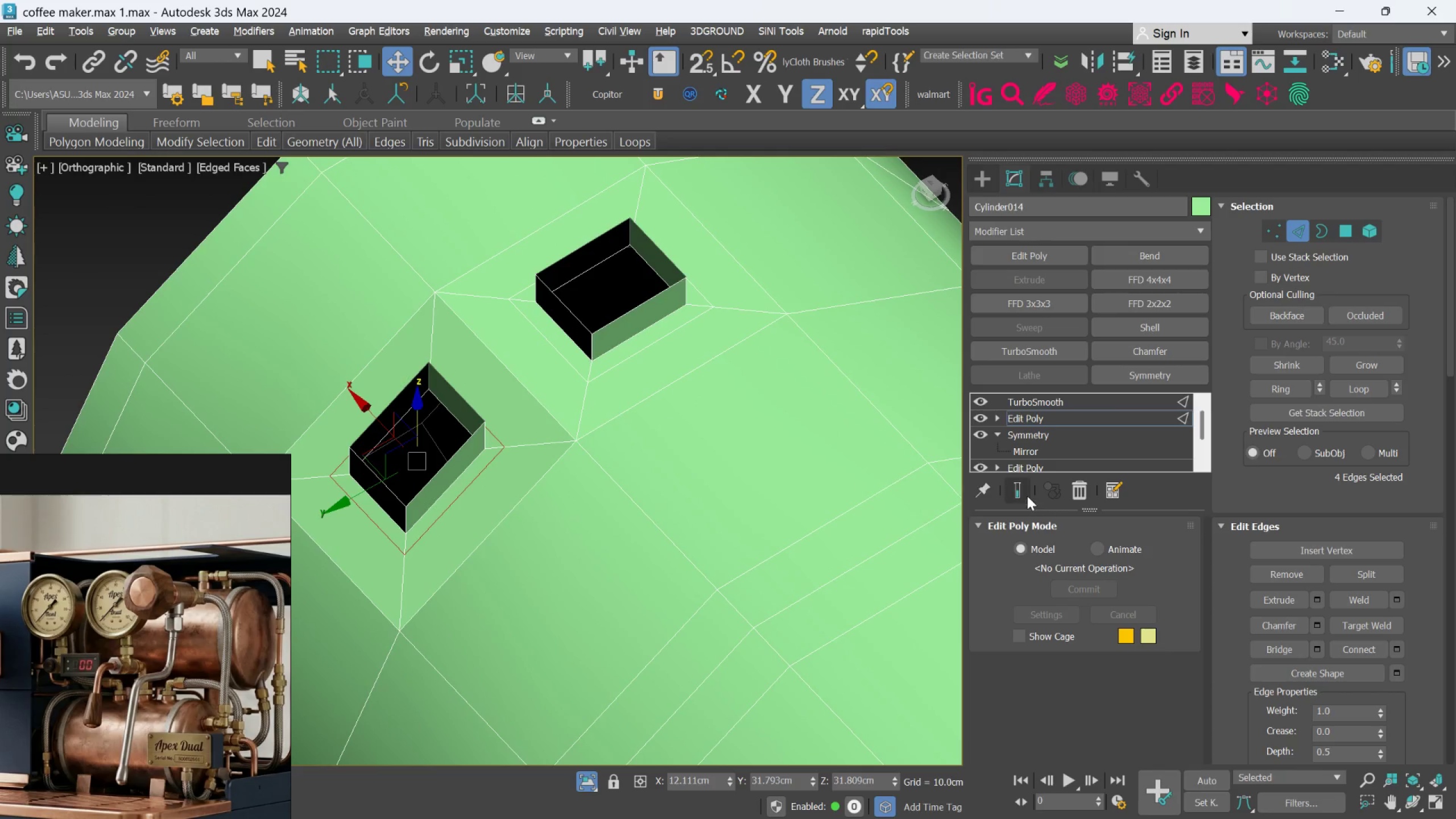 
left_click([1025, 496])
 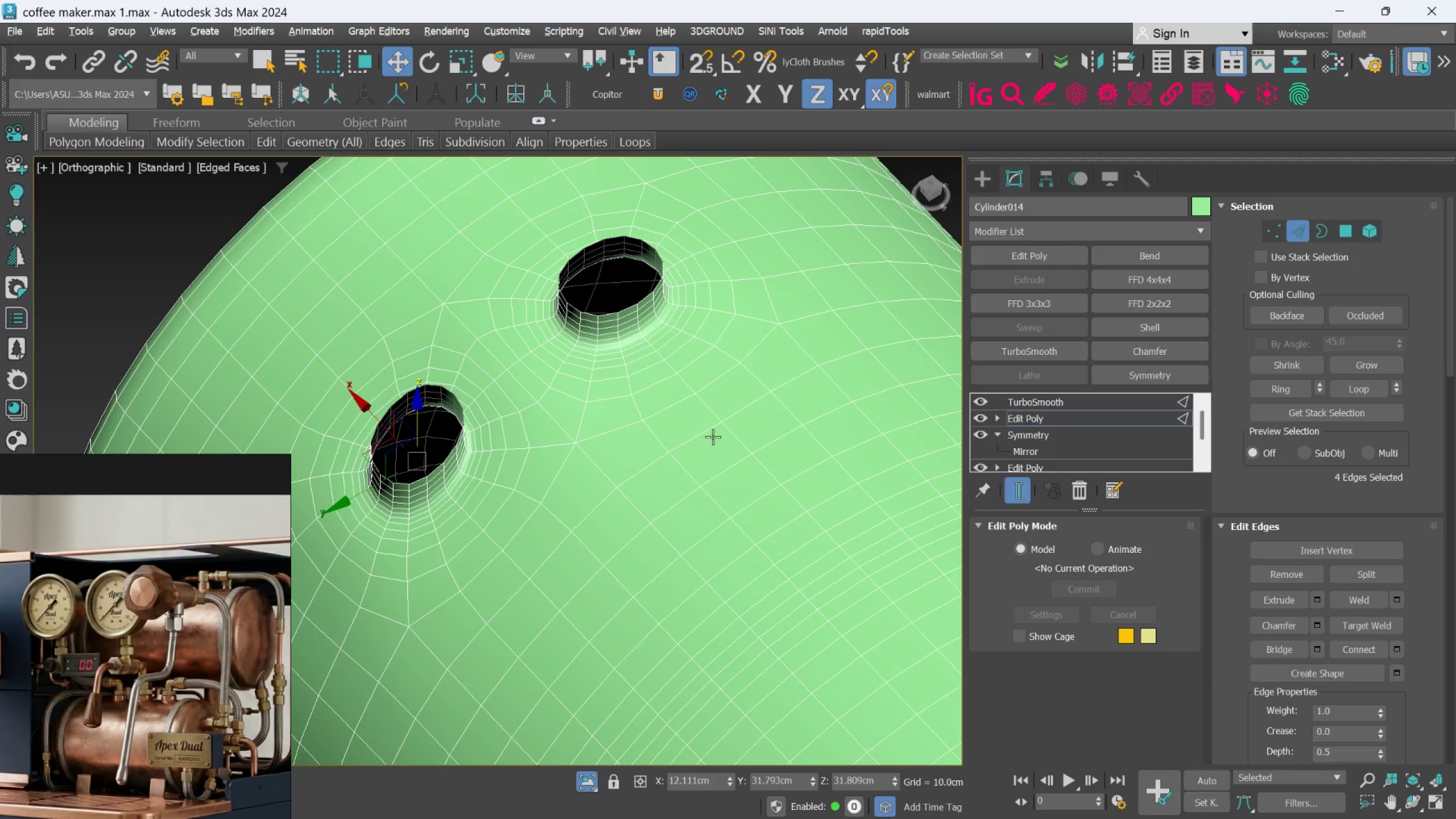 
scroll: coordinate [536, 383], scroll_direction: down, amount: 2.0
 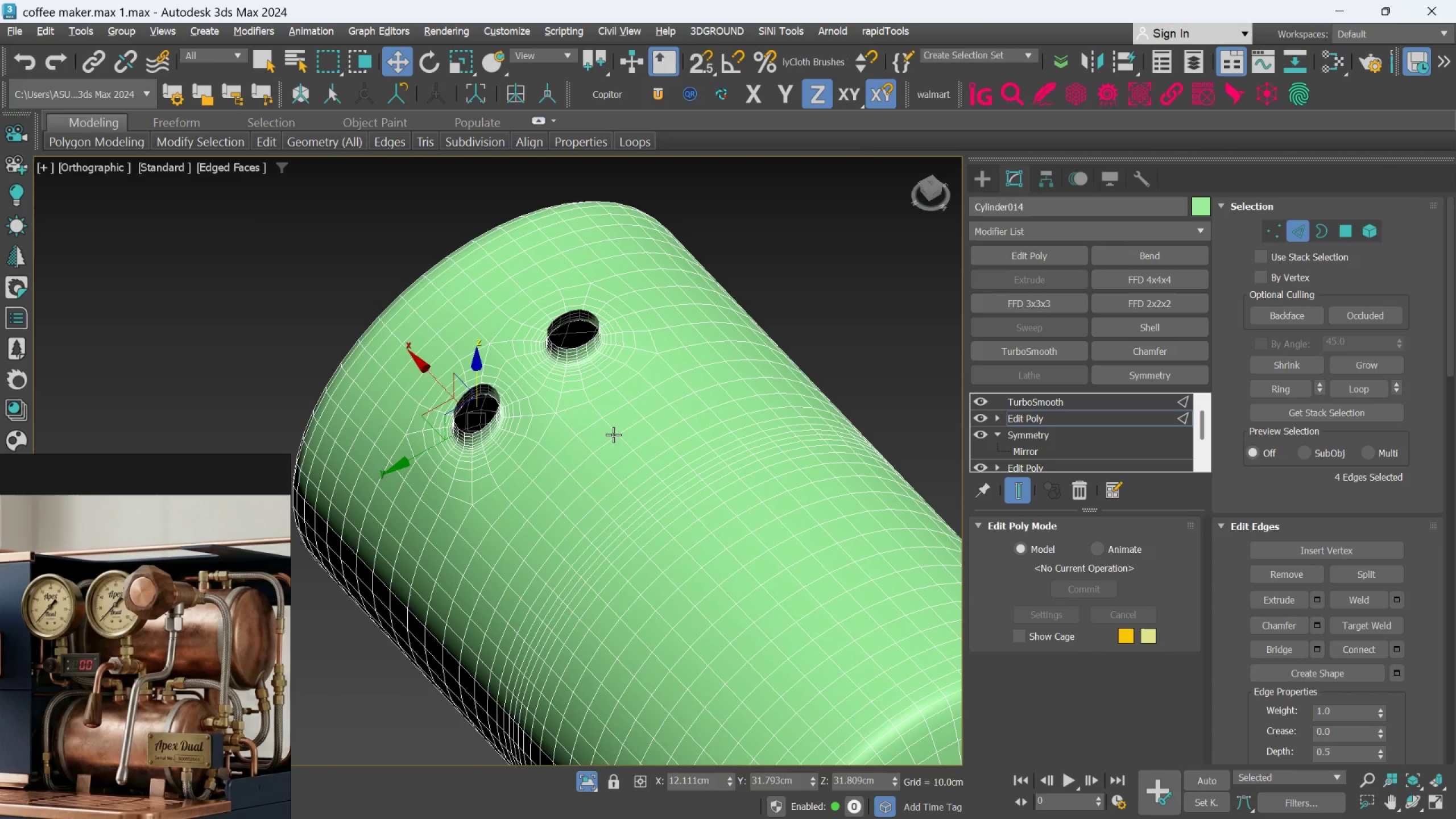 
hold_key(key=AltLeft, duration=0.91)
 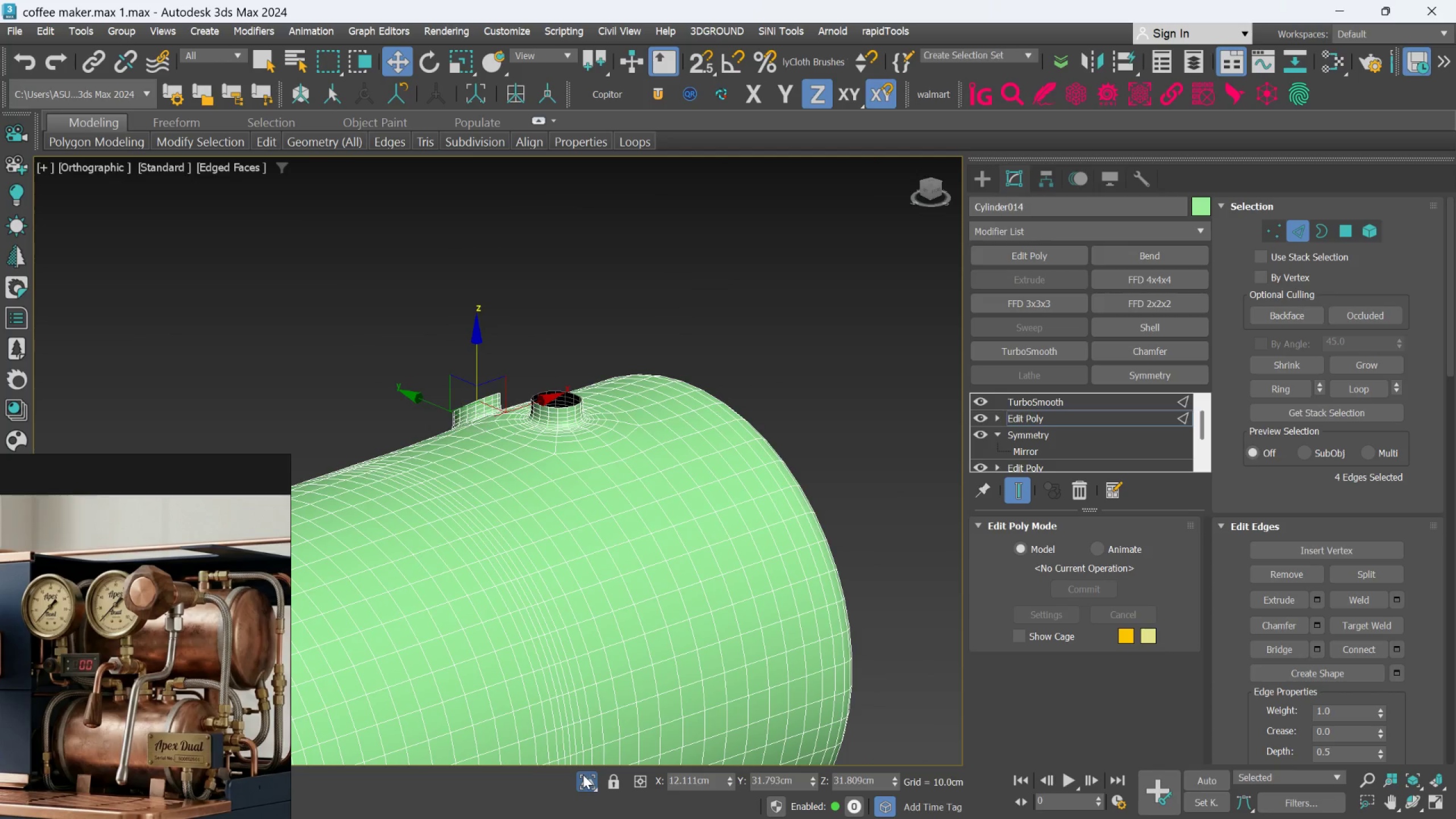 
hold_key(key=AltLeft, duration=0.78)
 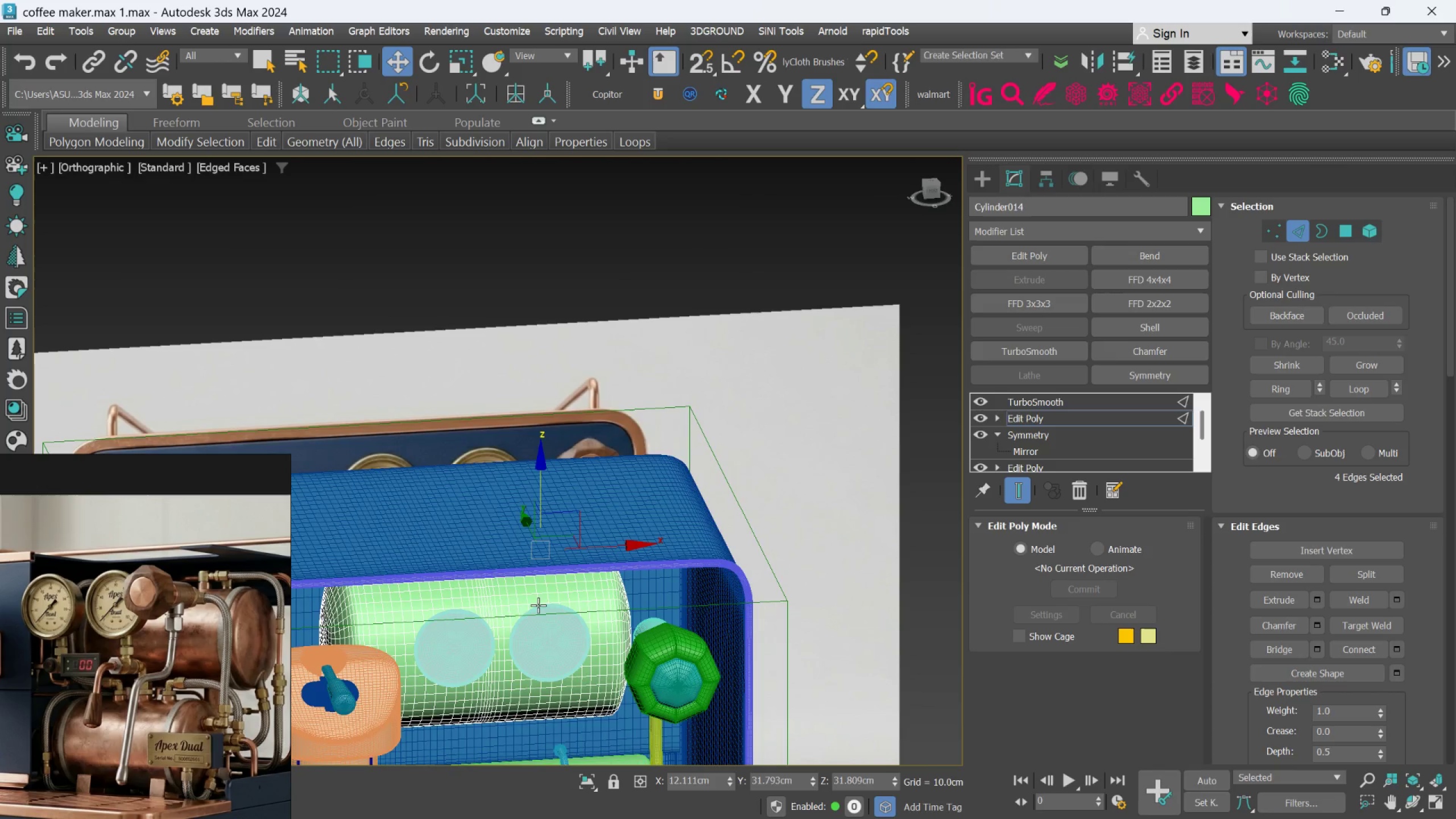 
scroll: coordinate [576, 620], scroll_direction: down, amount: 3.0
 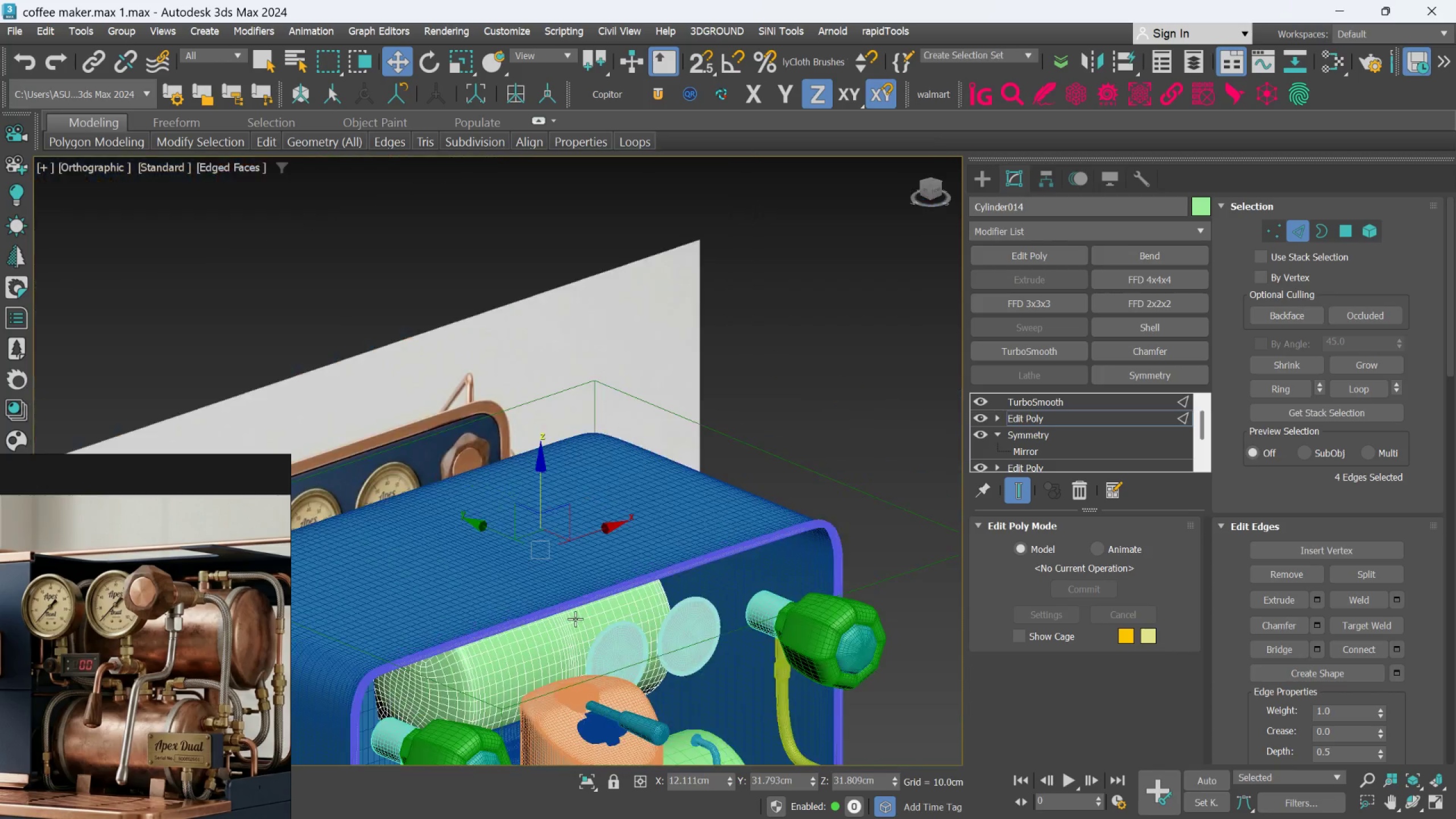 
hold_key(key=AltLeft, duration=0.44)
 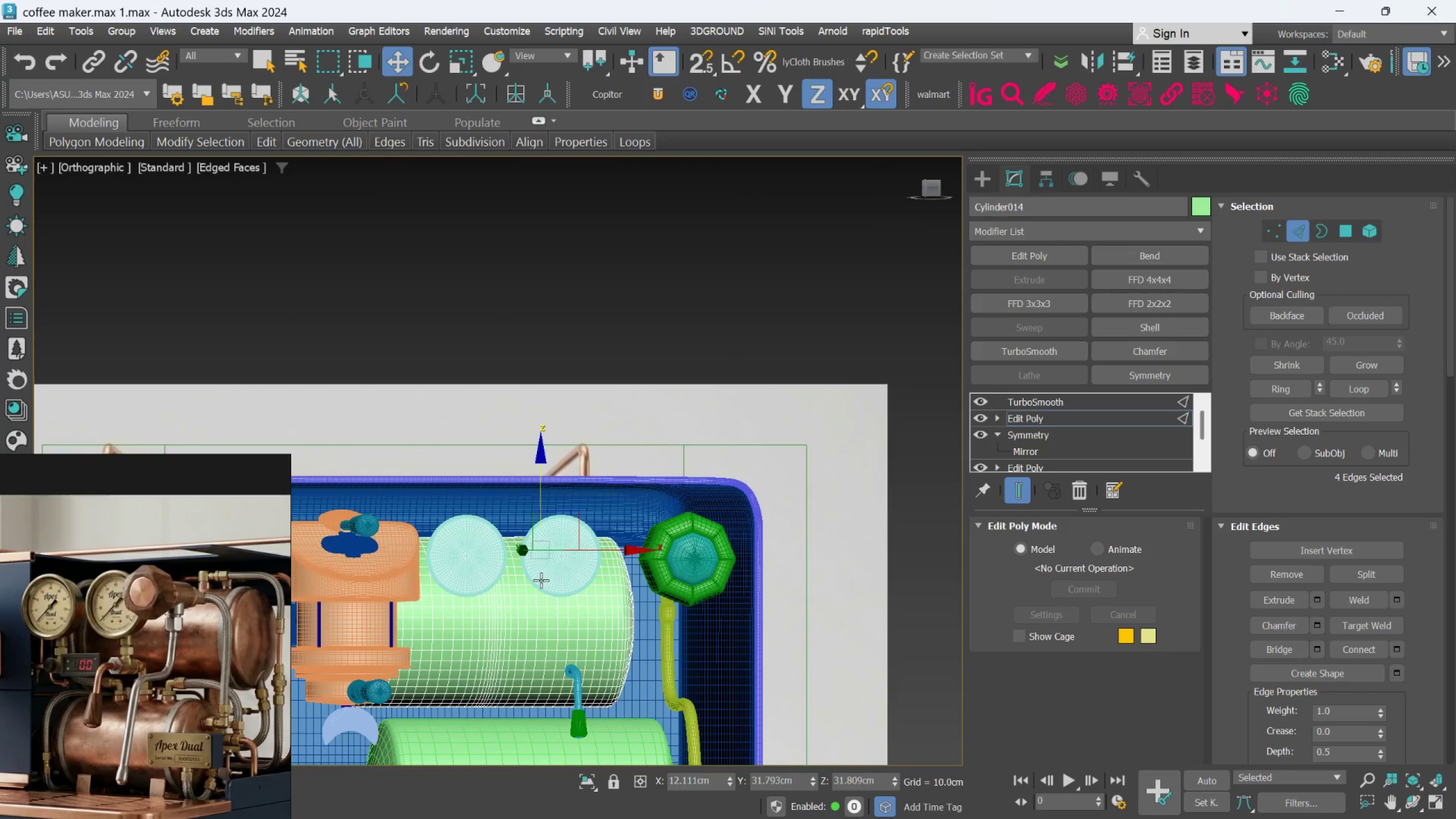 
scroll: coordinate [541, 587], scroll_direction: down, amount: 1.0
 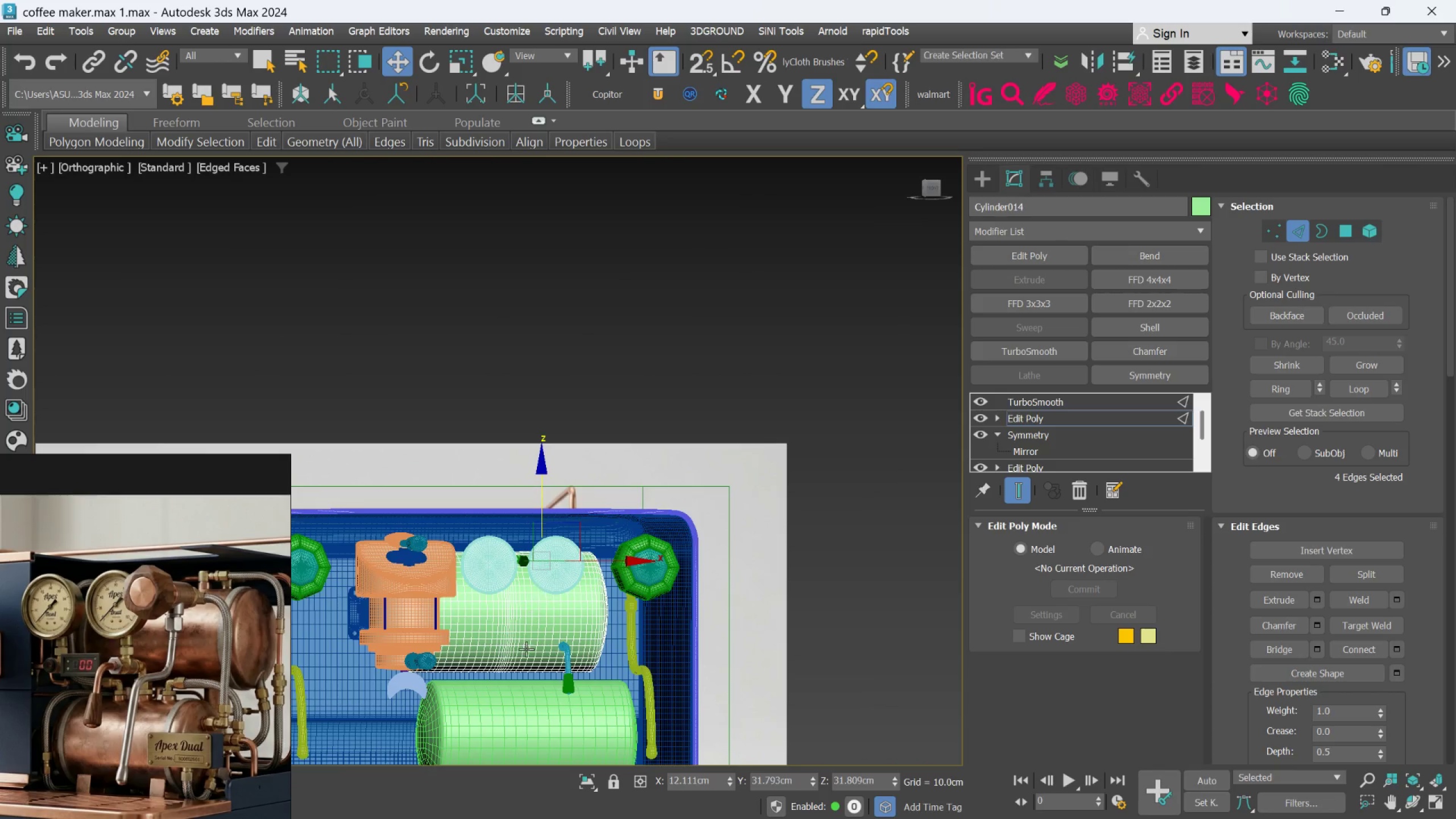 
scroll: coordinate [534, 660], scroll_direction: up, amount: 1.0
 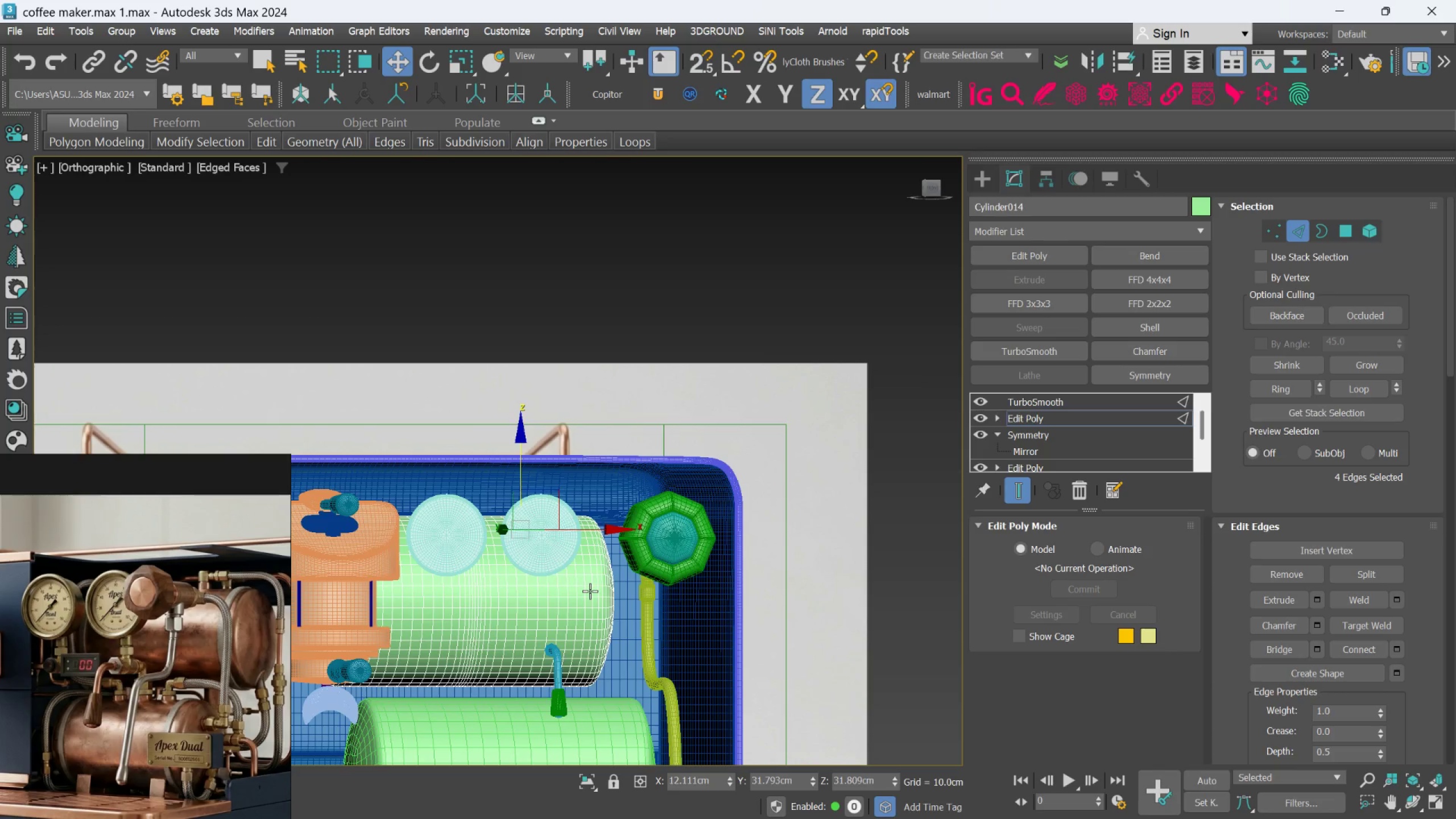 
wait(5.13)
 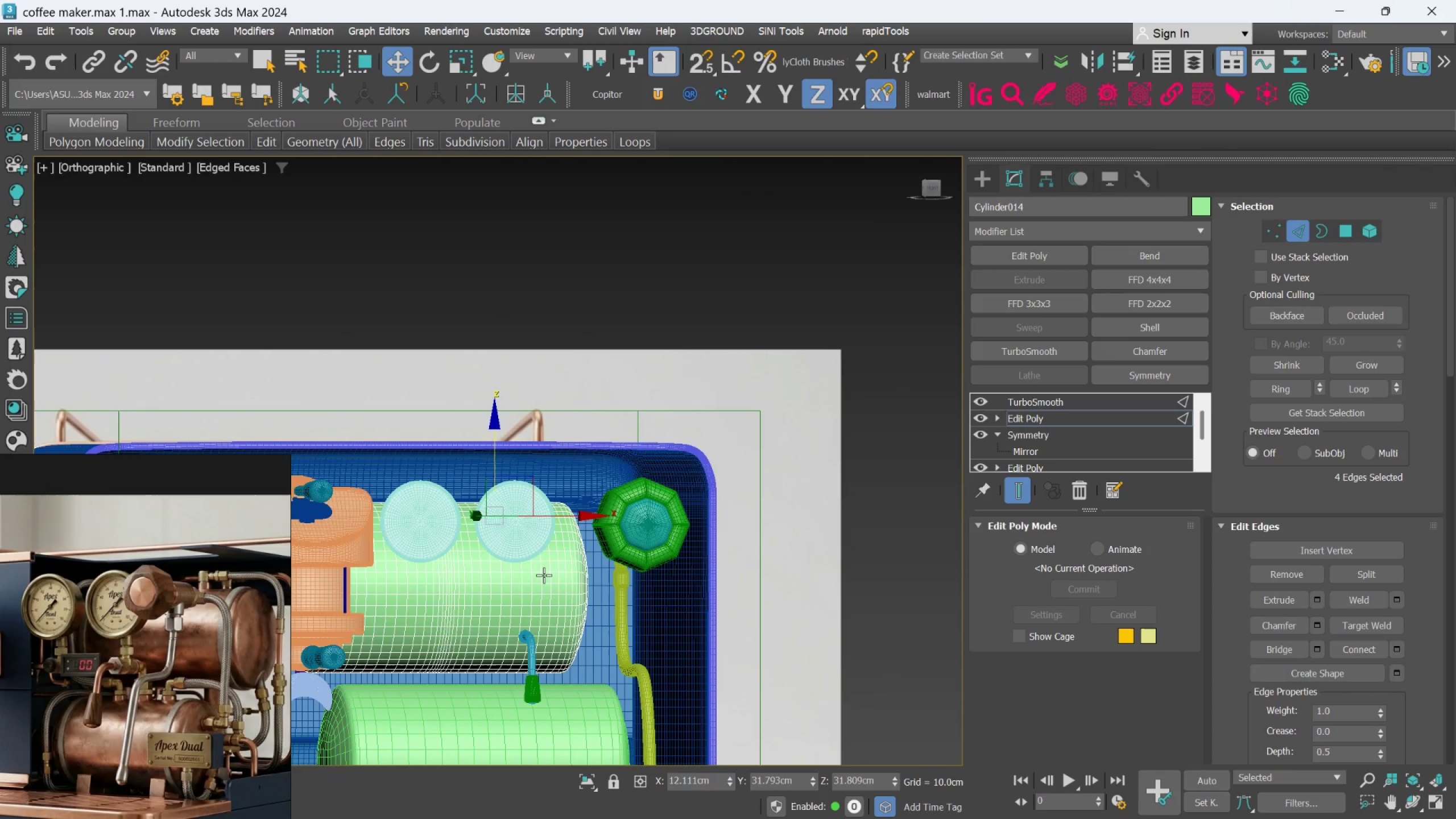 
scroll: coordinate [243, 723], scroll_direction: down, amount: 2.0
 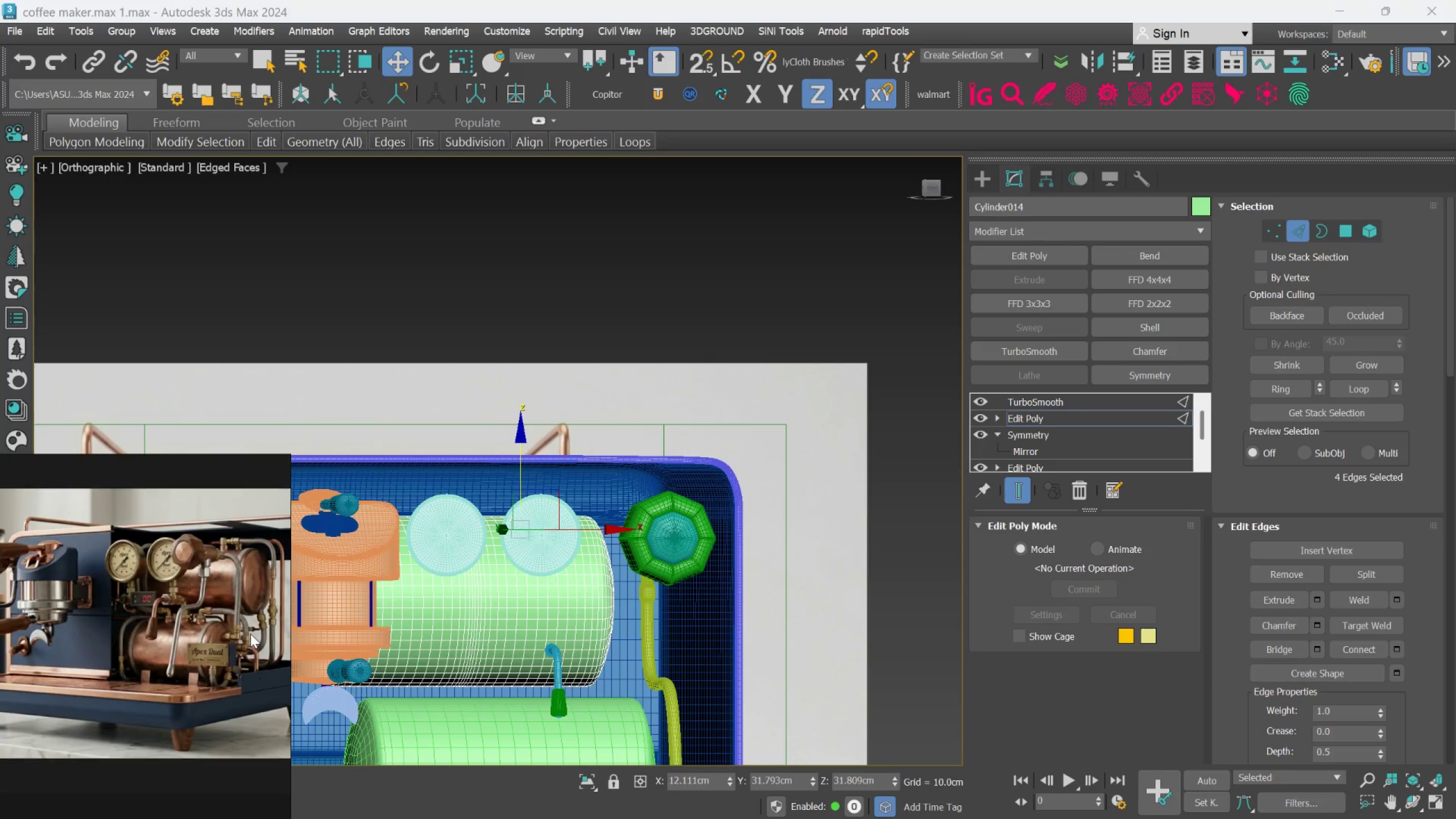 
scroll: coordinate [231, 627], scroll_direction: up, amount: 3.0
 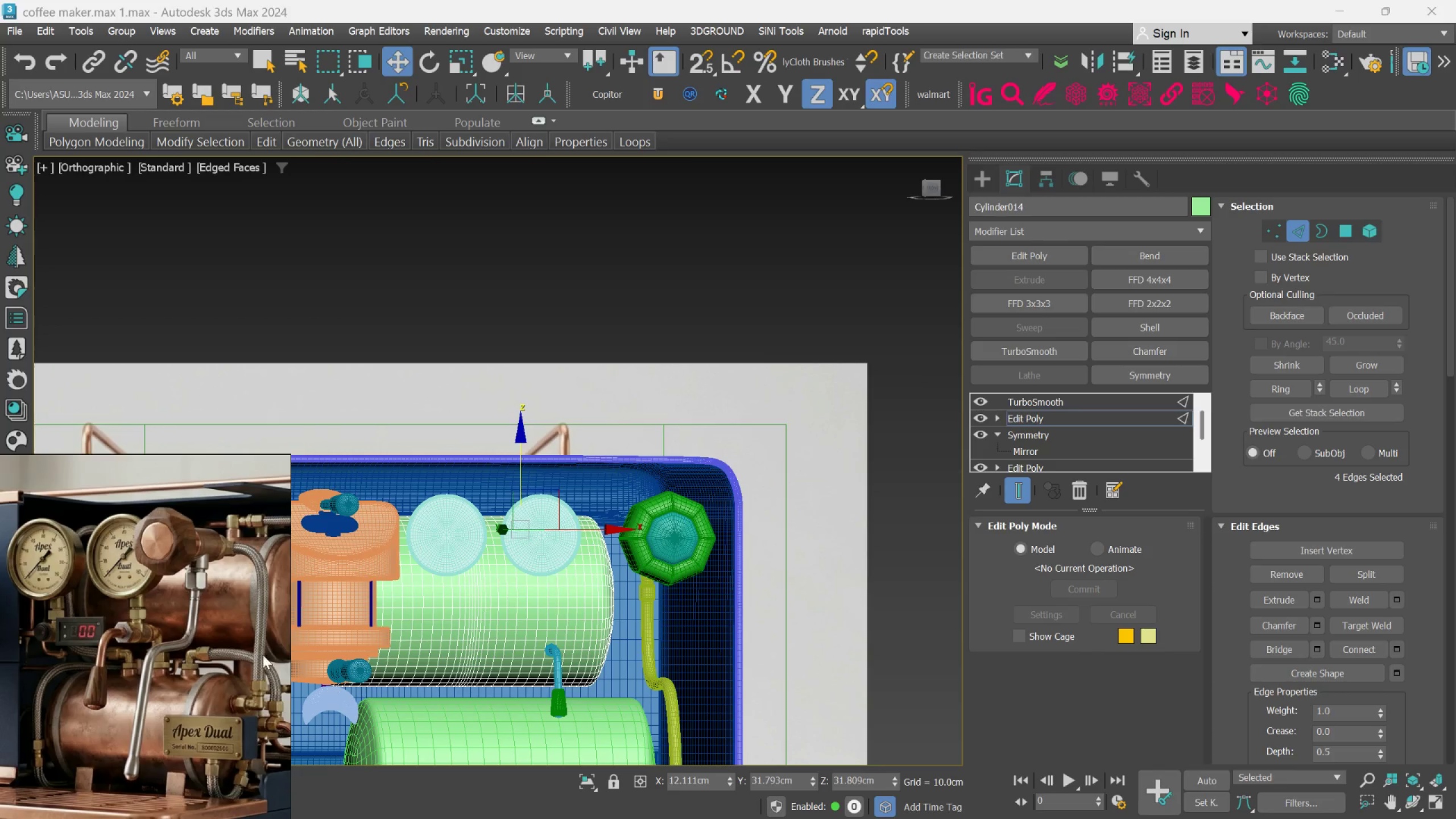 
scroll: coordinate [592, 617], scroll_direction: down, amount: 2.0
 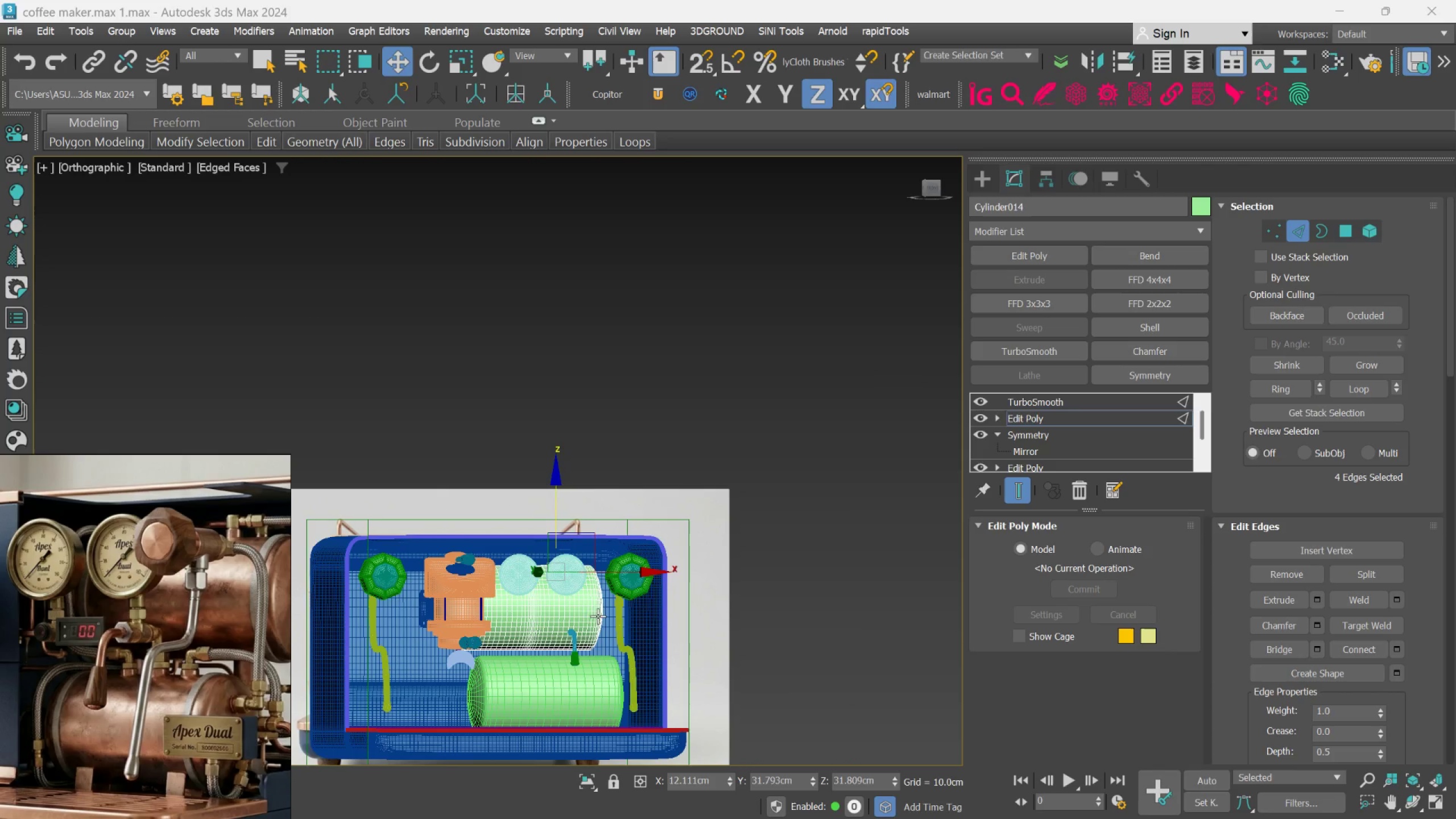 
scroll: coordinate [608, 611], scroll_direction: up, amount: 1.0
 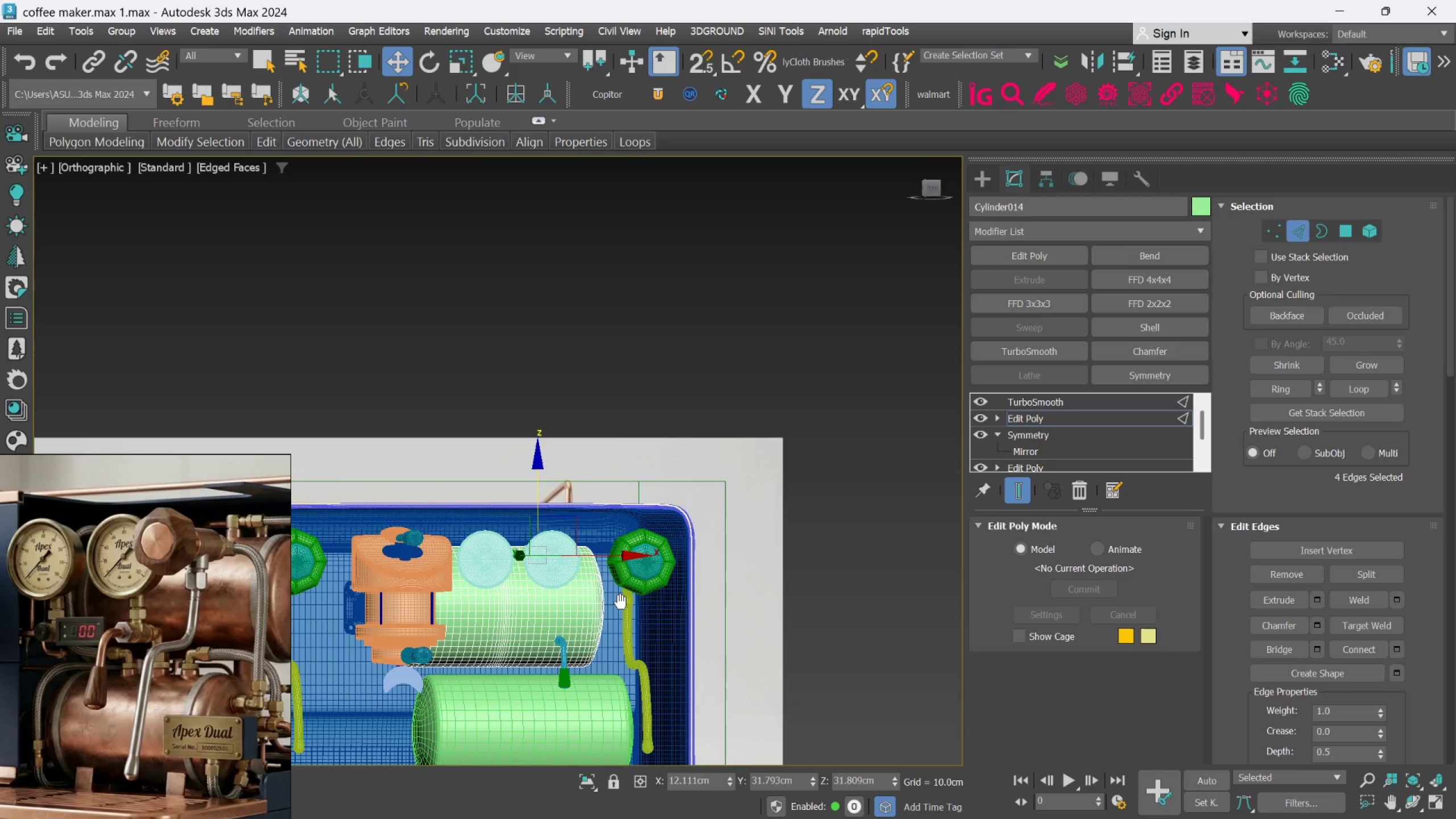 
scroll: coordinate [261, 626], scroll_direction: down, amount: 1.0
 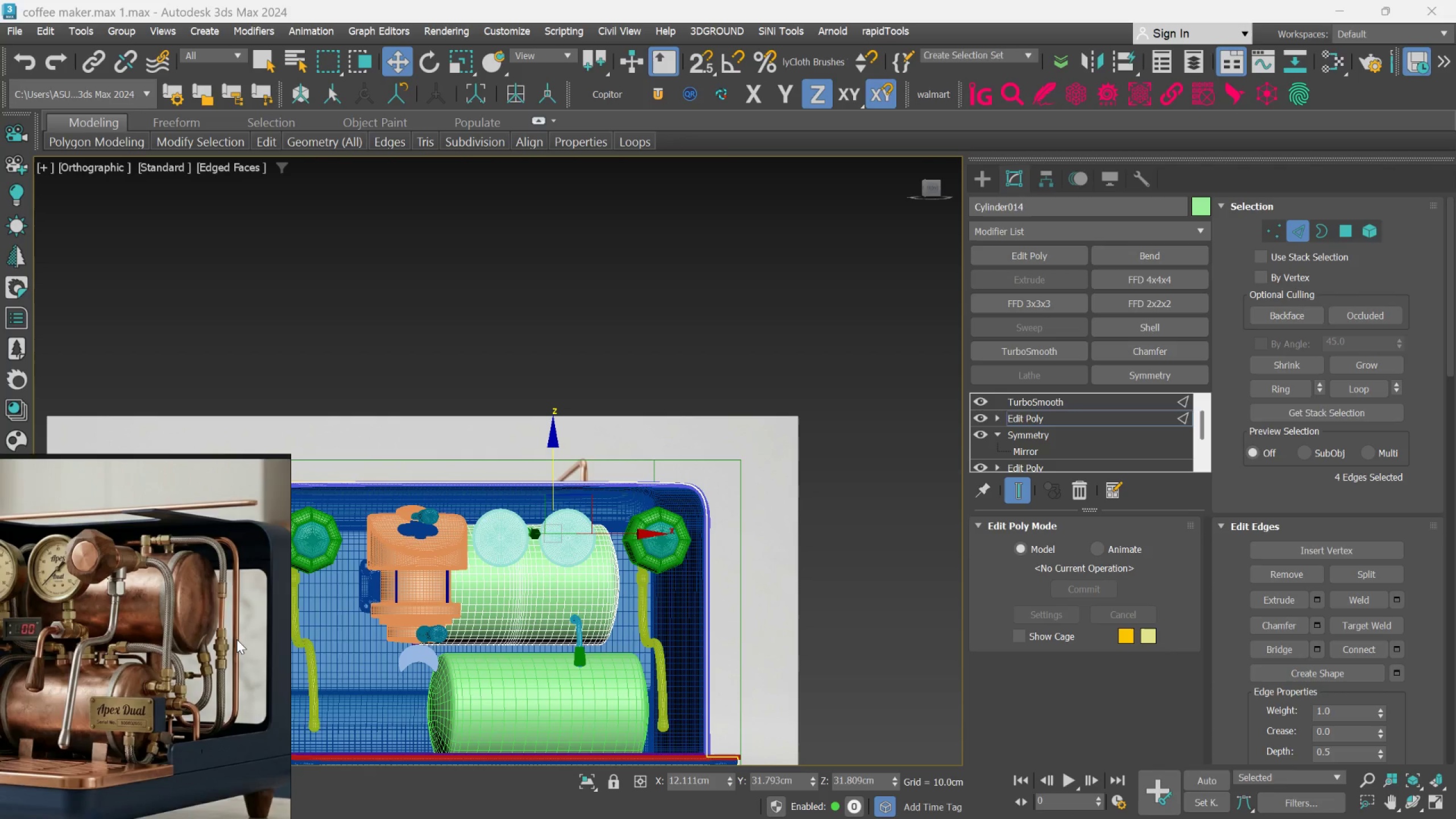 
scroll: coordinate [221, 627], scroll_direction: up, amount: 1.0
 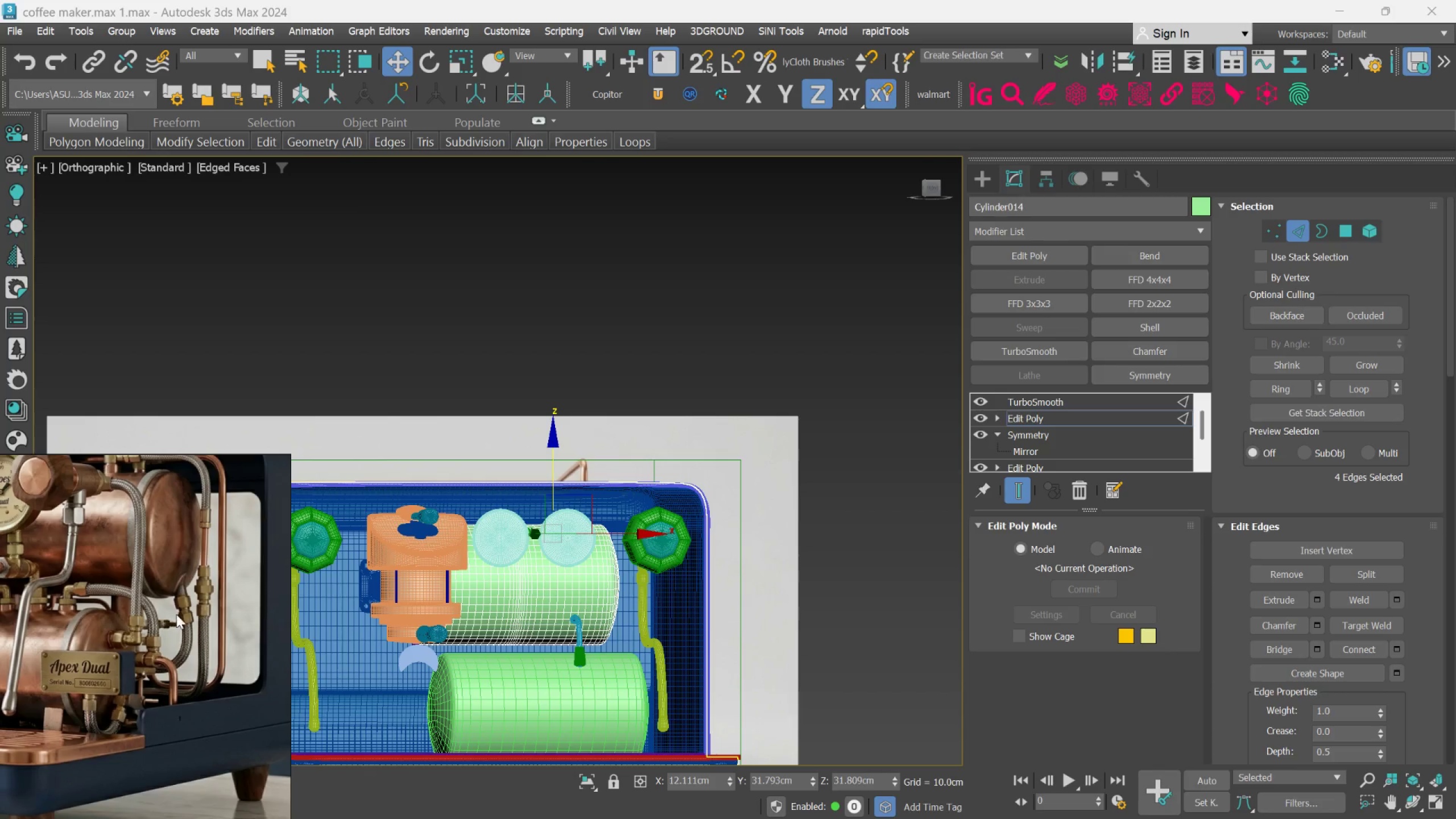 
wait(6.76)
 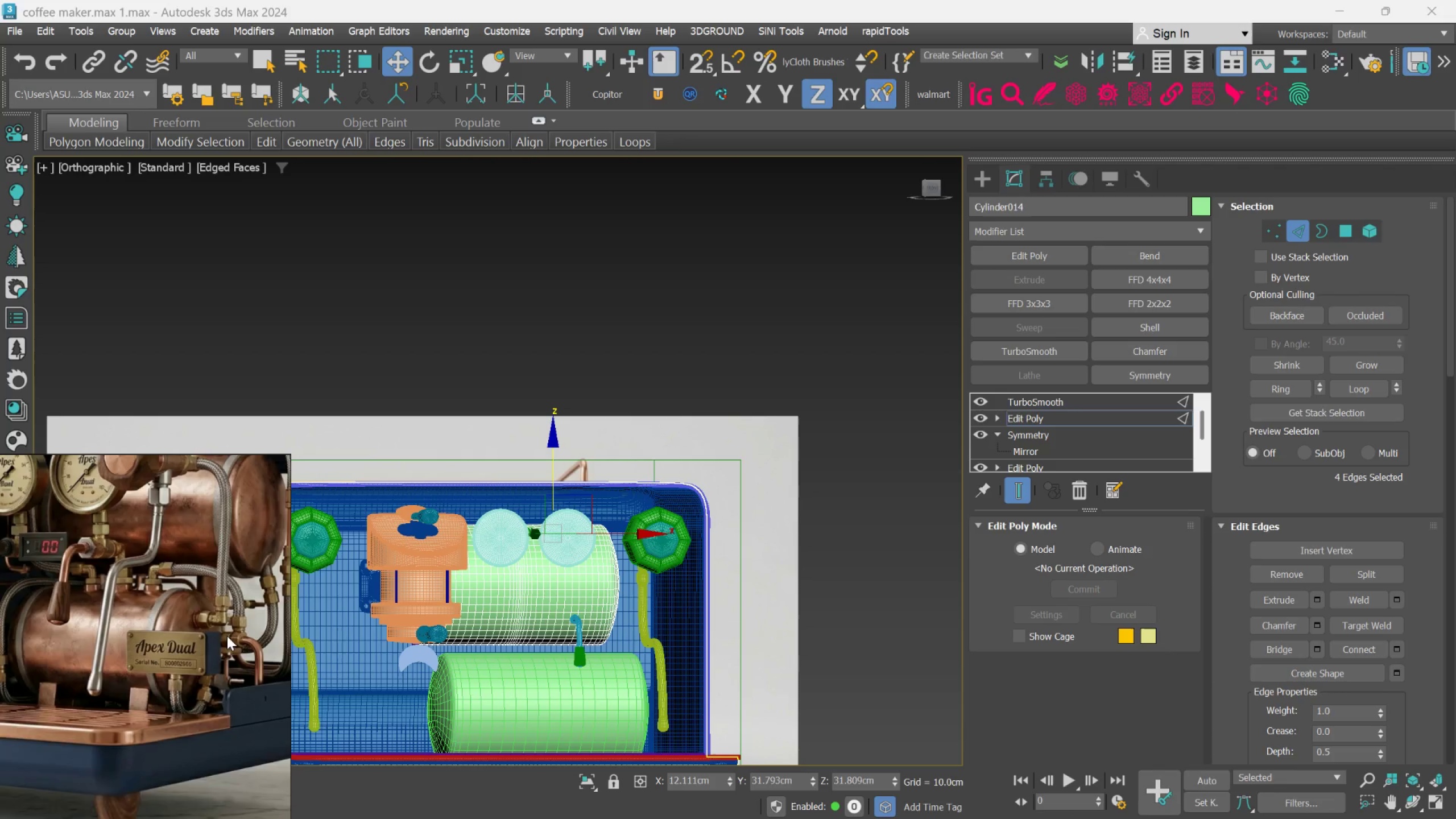 
scroll: coordinate [98, 627], scroll_direction: down, amount: 7.0
 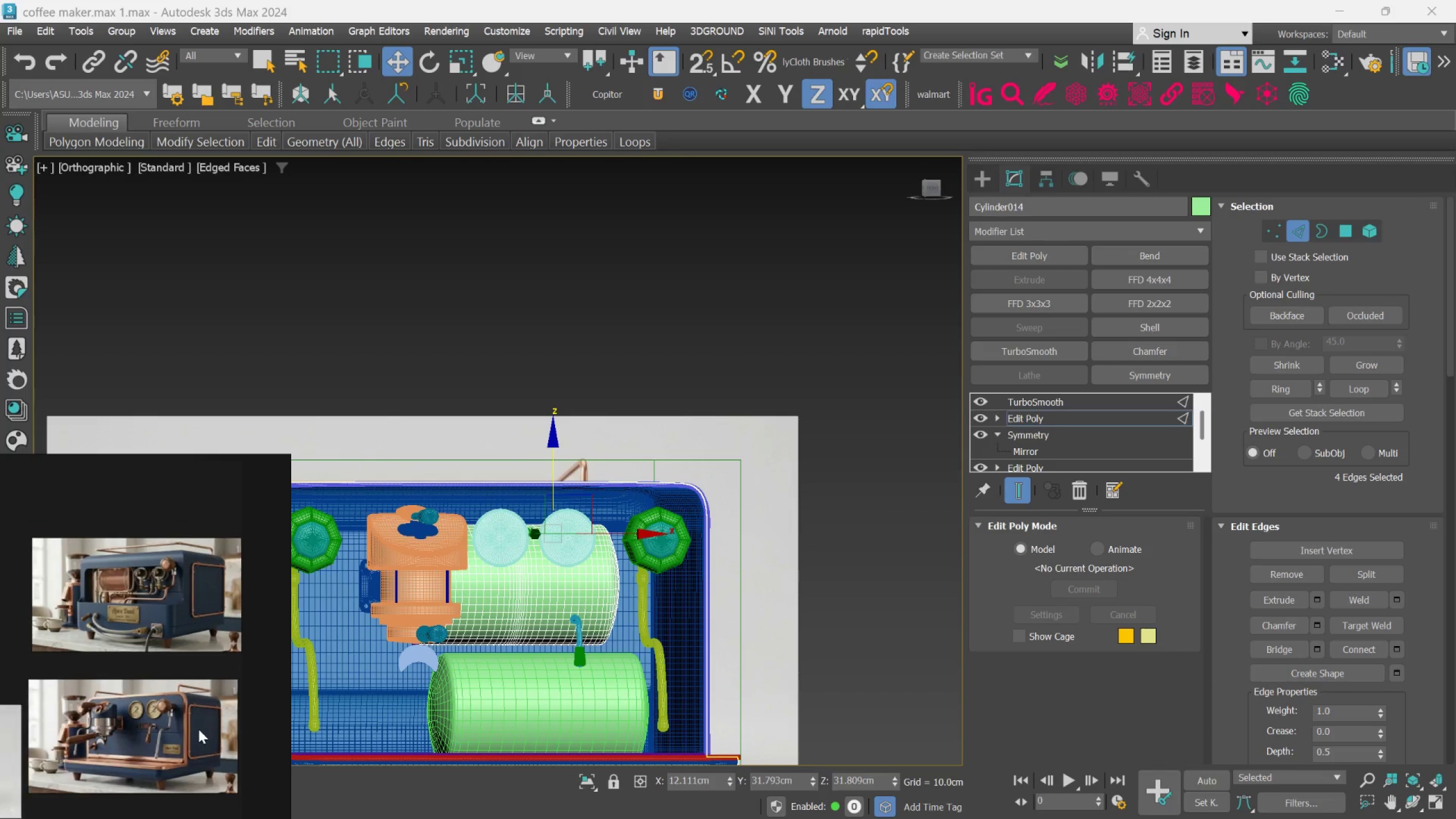 
scroll: coordinate [197, 637], scroll_direction: up, amount: 11.0
 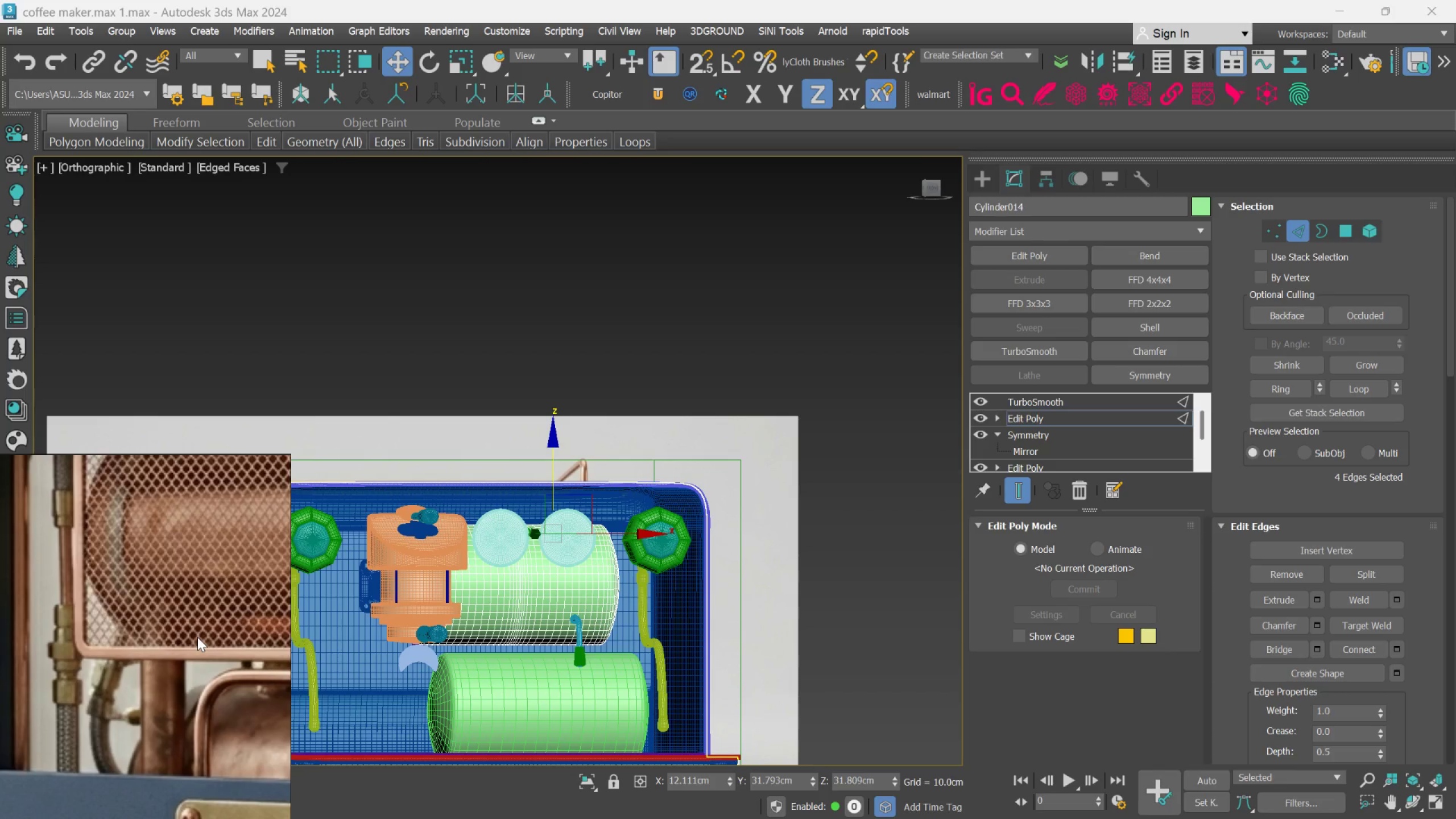 
scroll: coordinate [197, 637], scroll_direction: down, amount: 2.0
 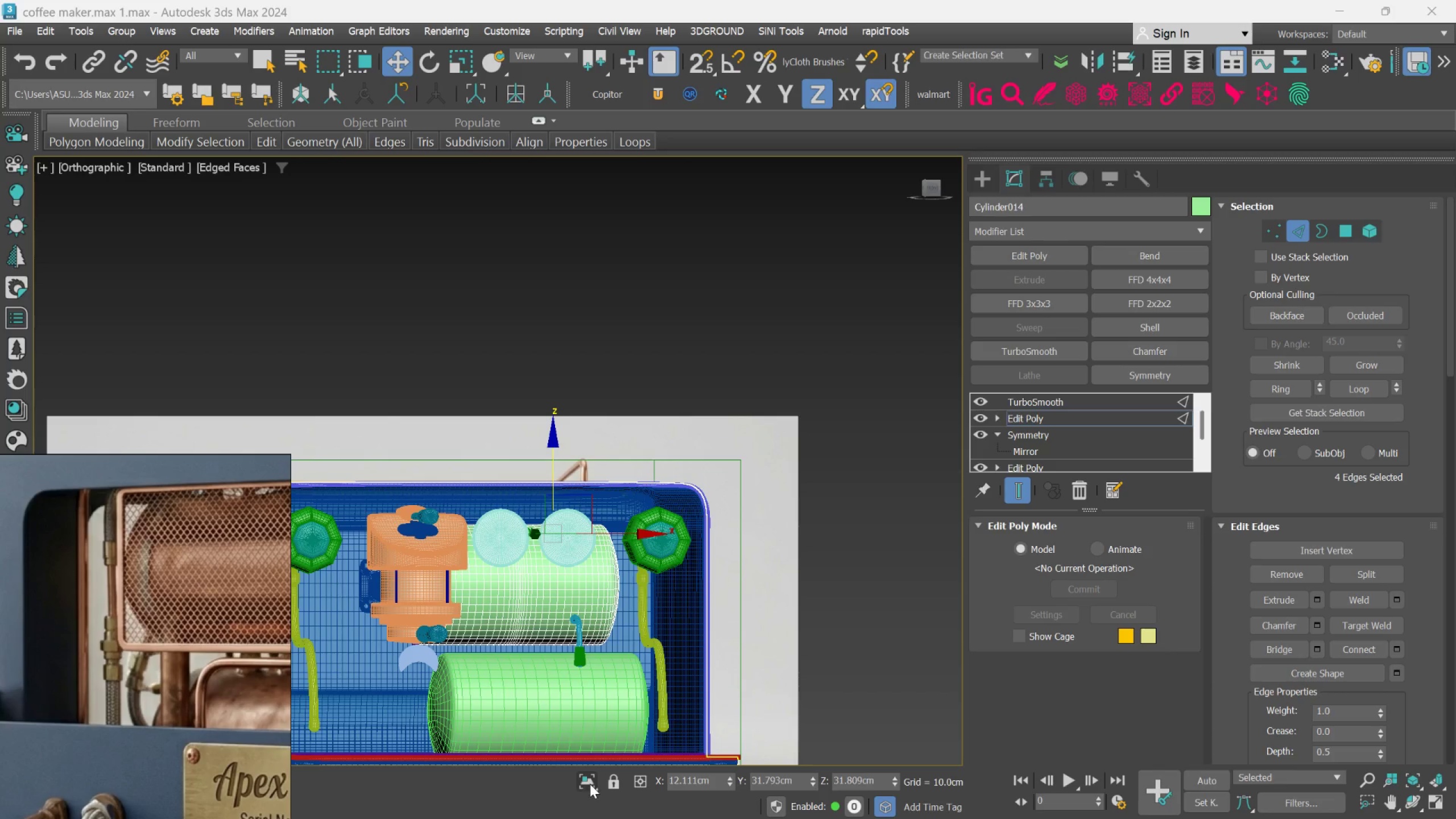 
left_click([590, 781])
 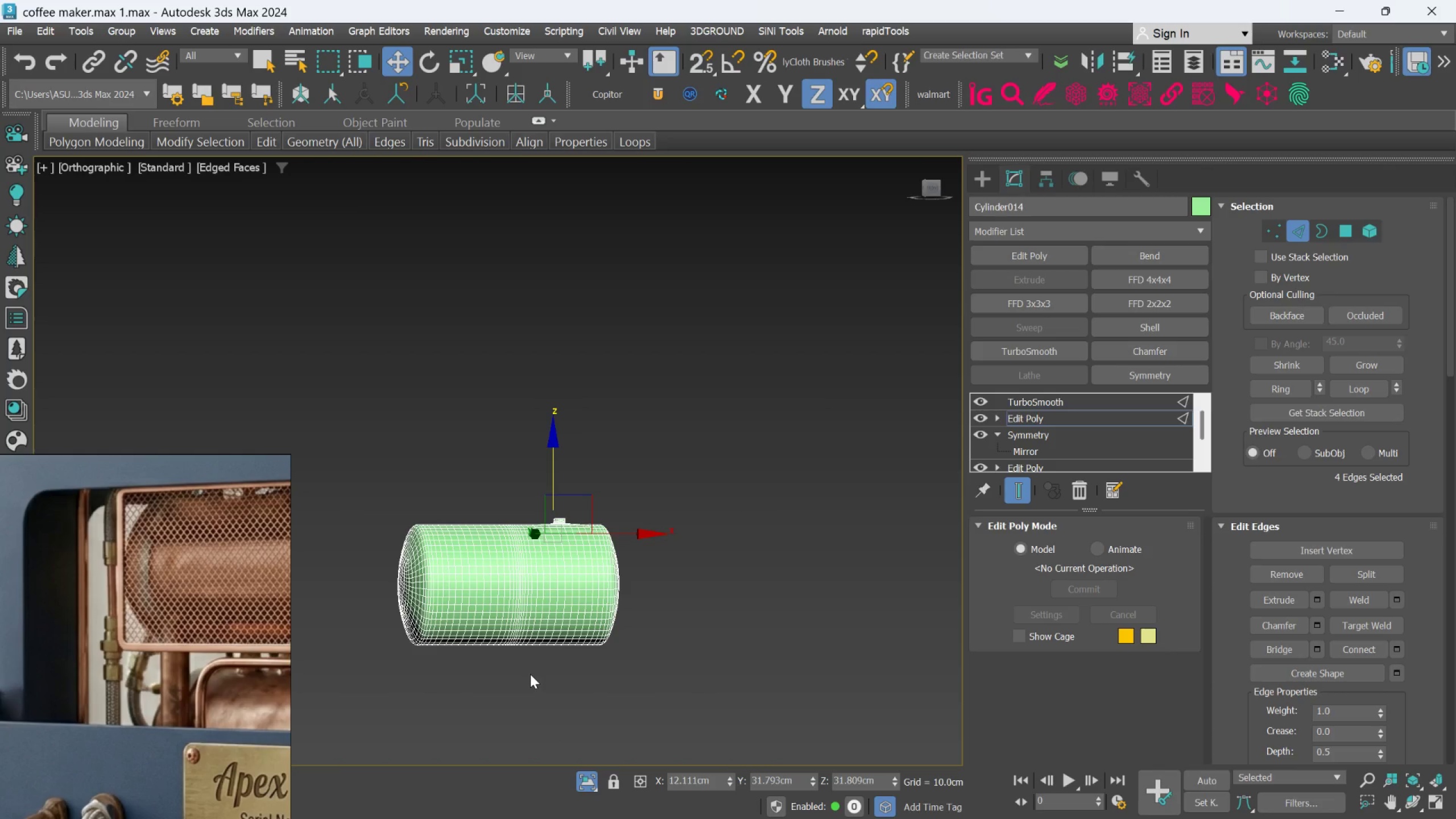 
hold_key(key=AltLeft, duration=1.11)
 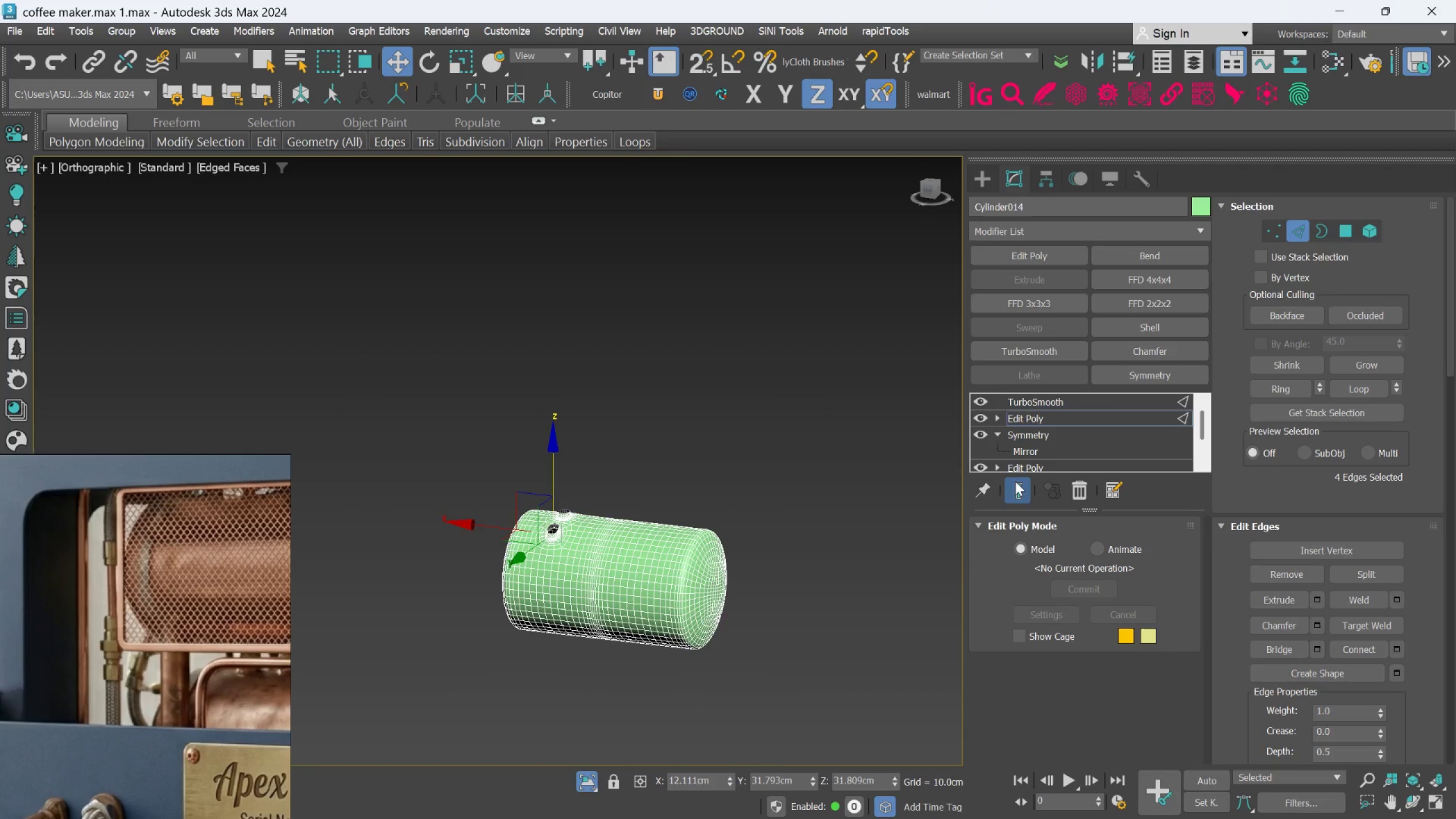 
left_click([1028, 491])
 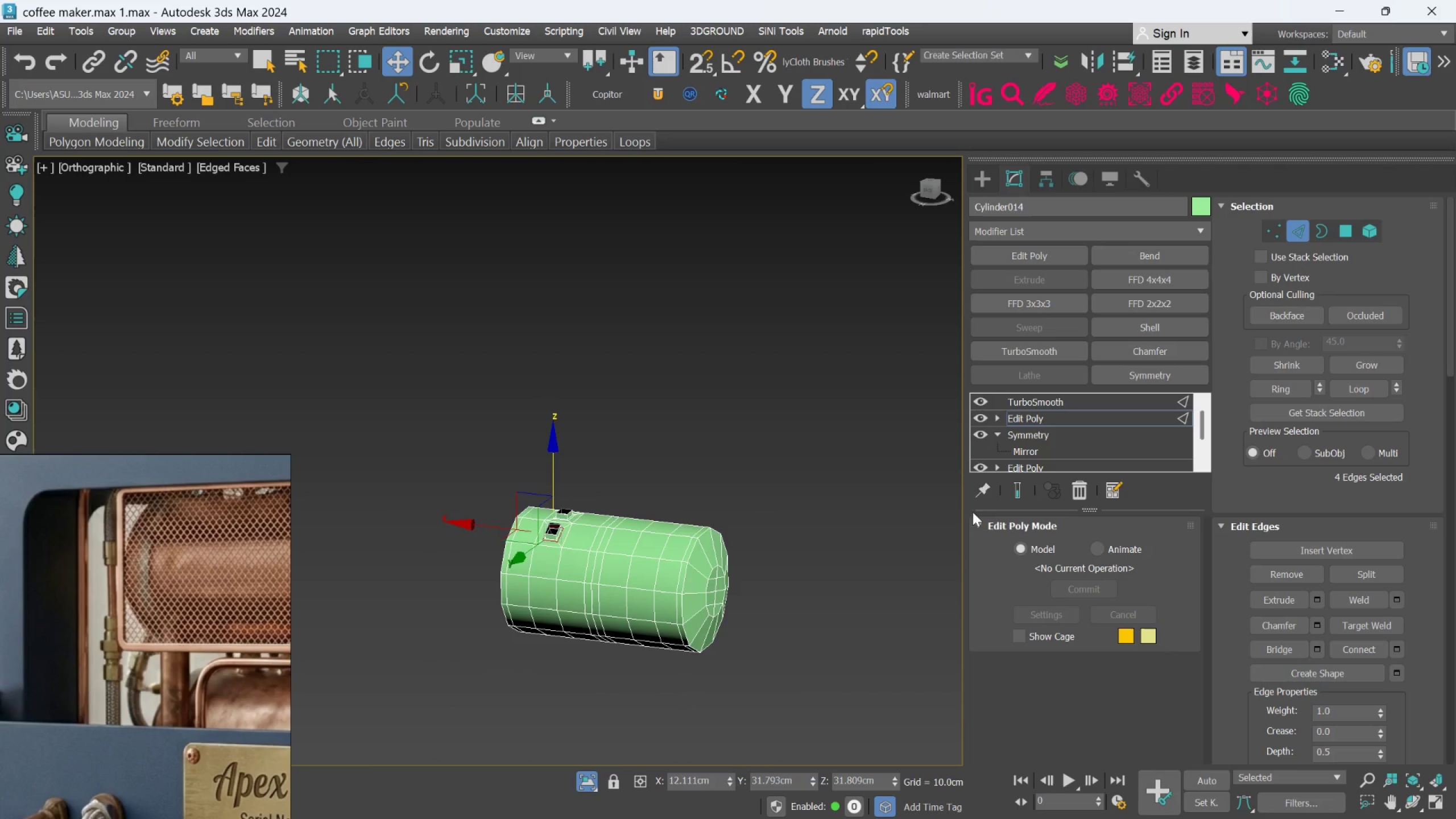 
hold_key(key=AltLeft, duration=0.81)
 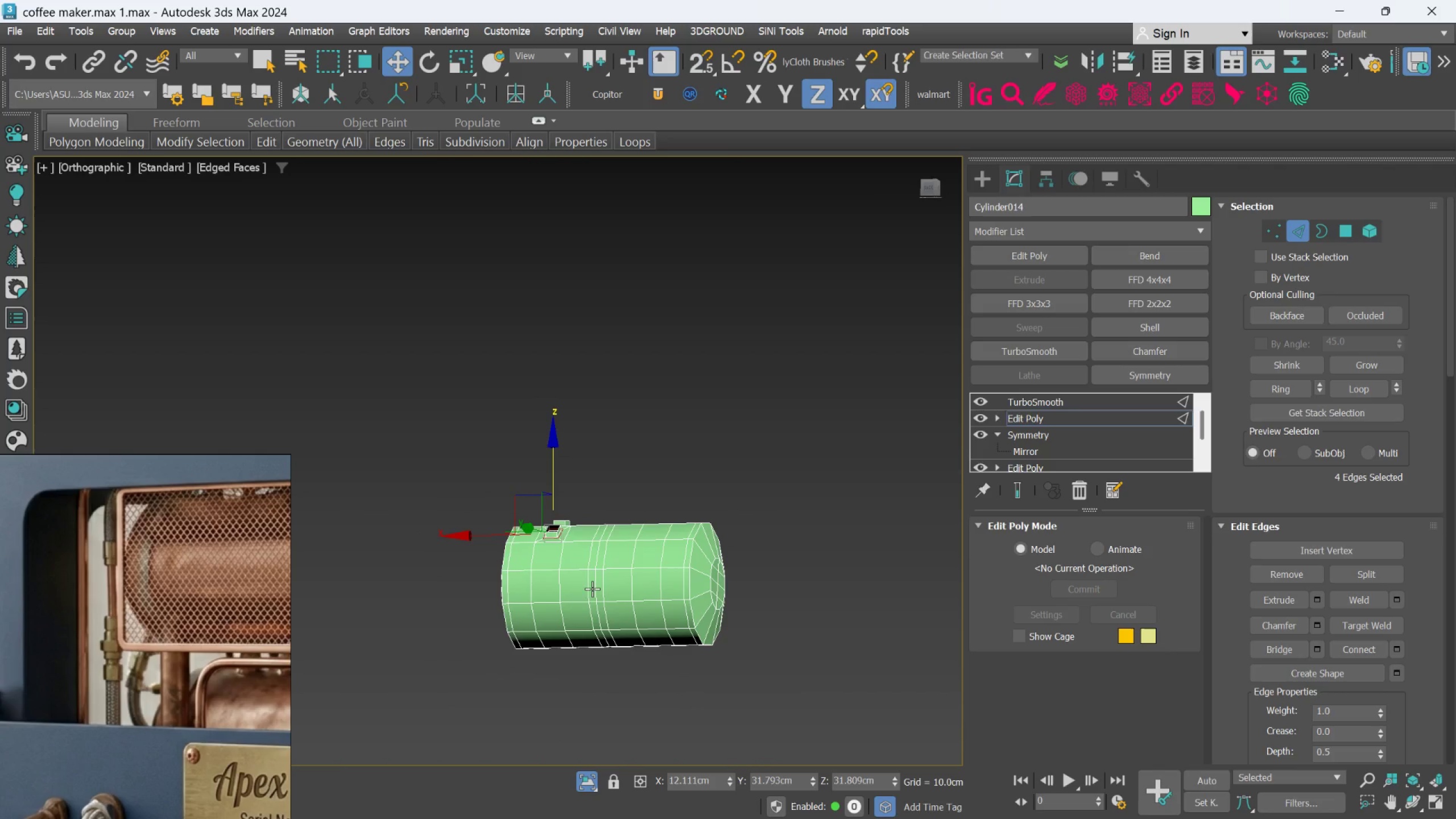 
hold_key(key=AltLeft, duration=0.79)
 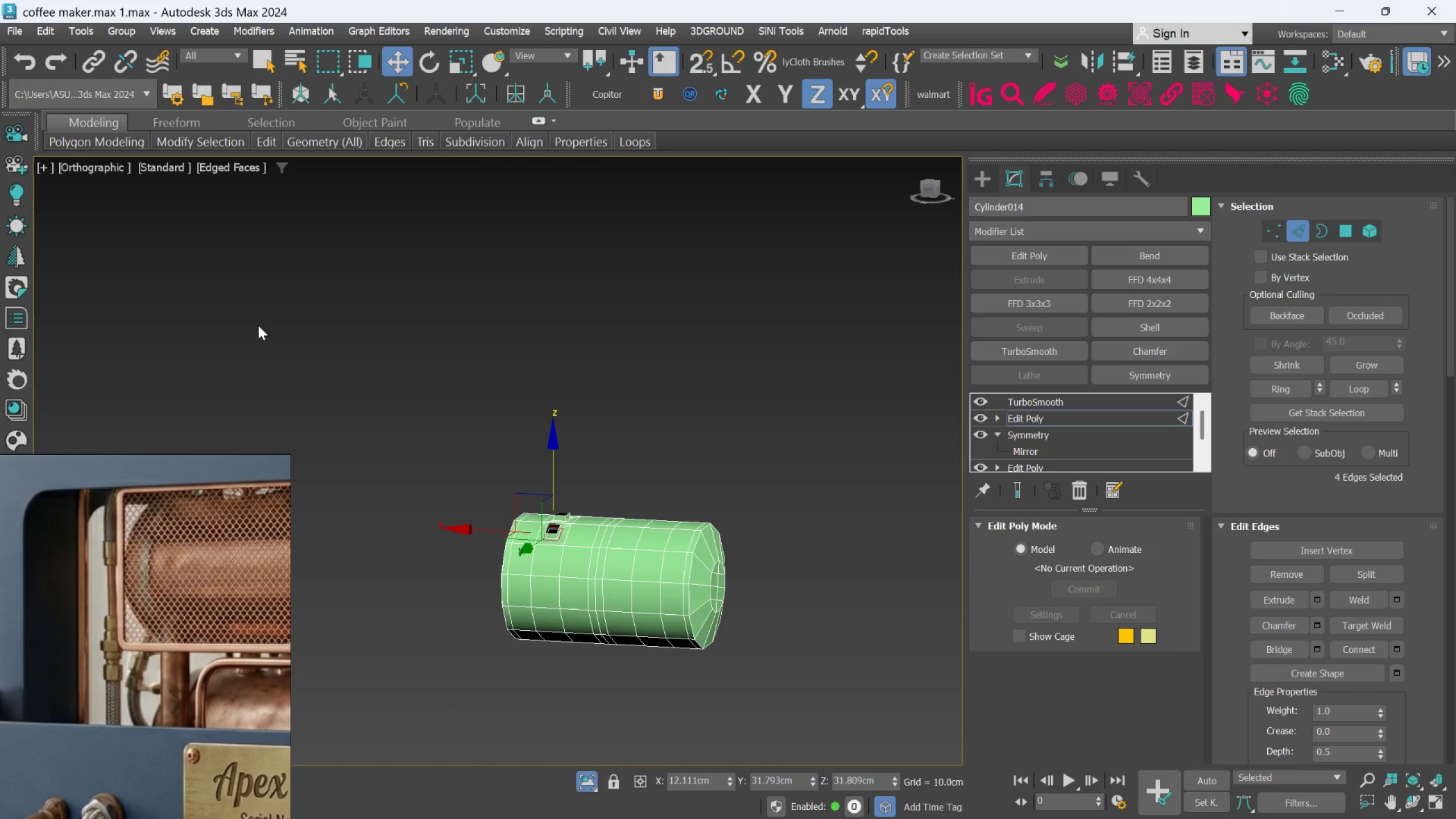 
left_click([104, 170])
 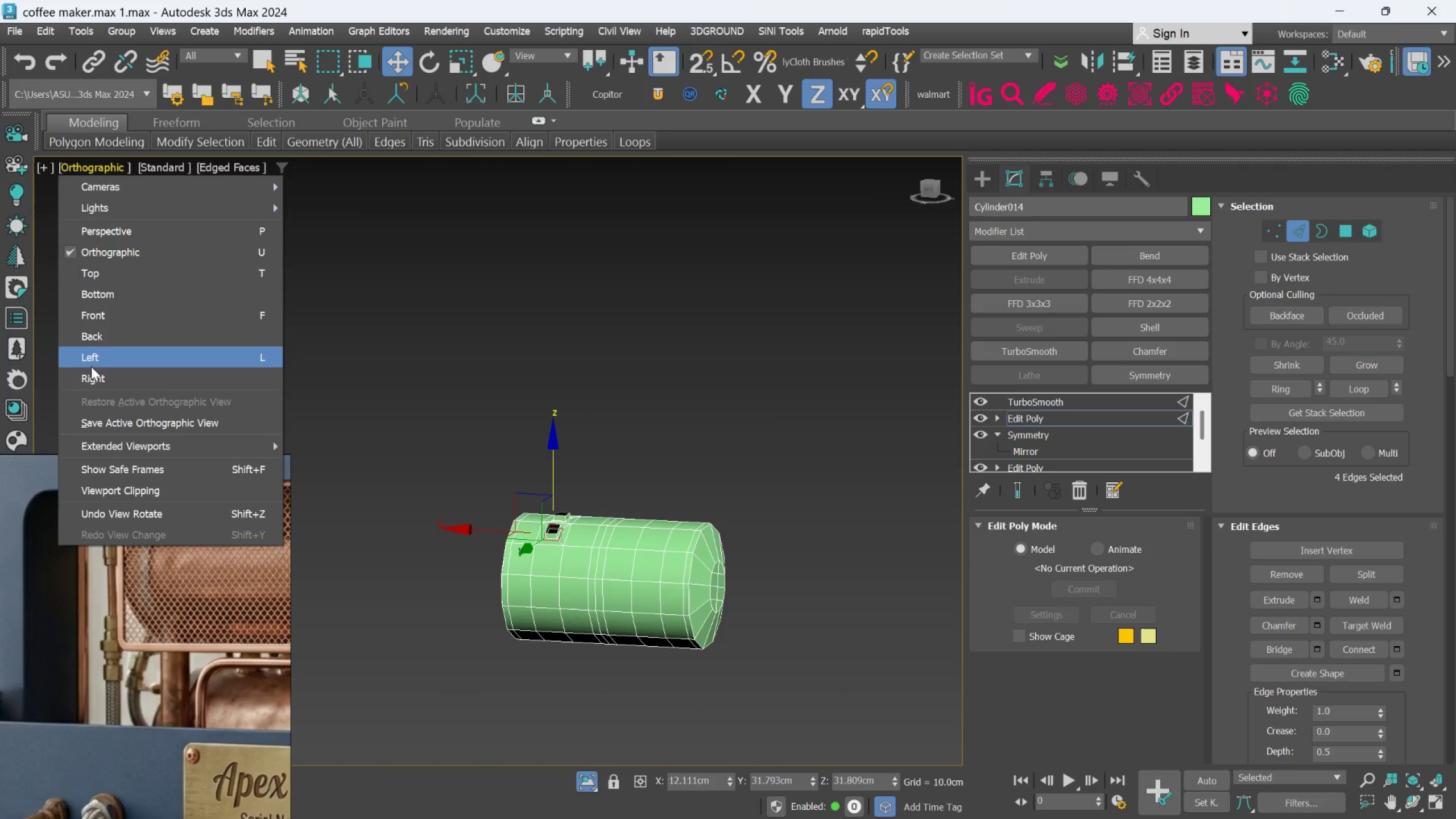 
left_click([96, 337])
 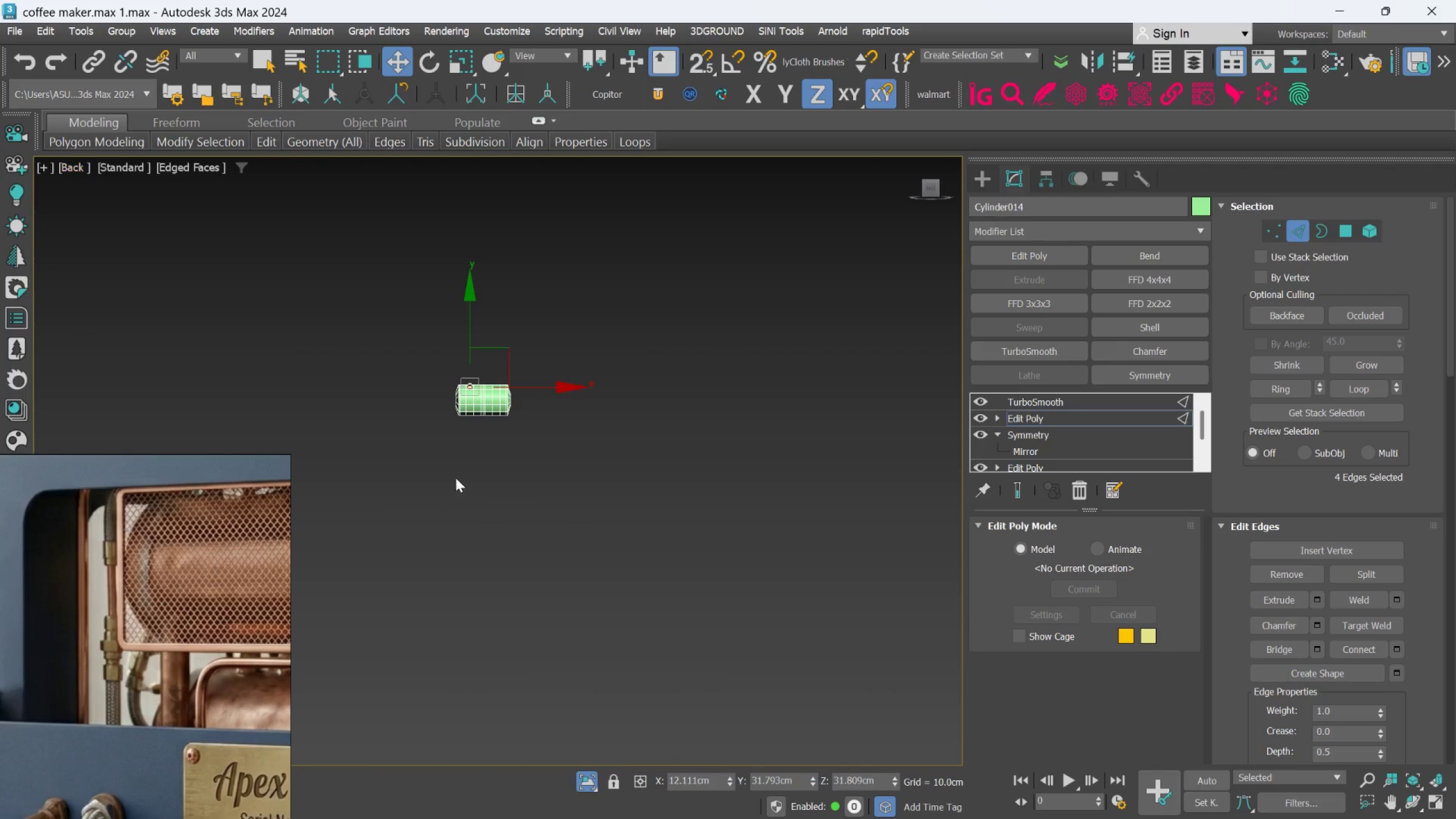 
scroll: coordinate [464, 428], scroll_direction: up, amount: 7.0
 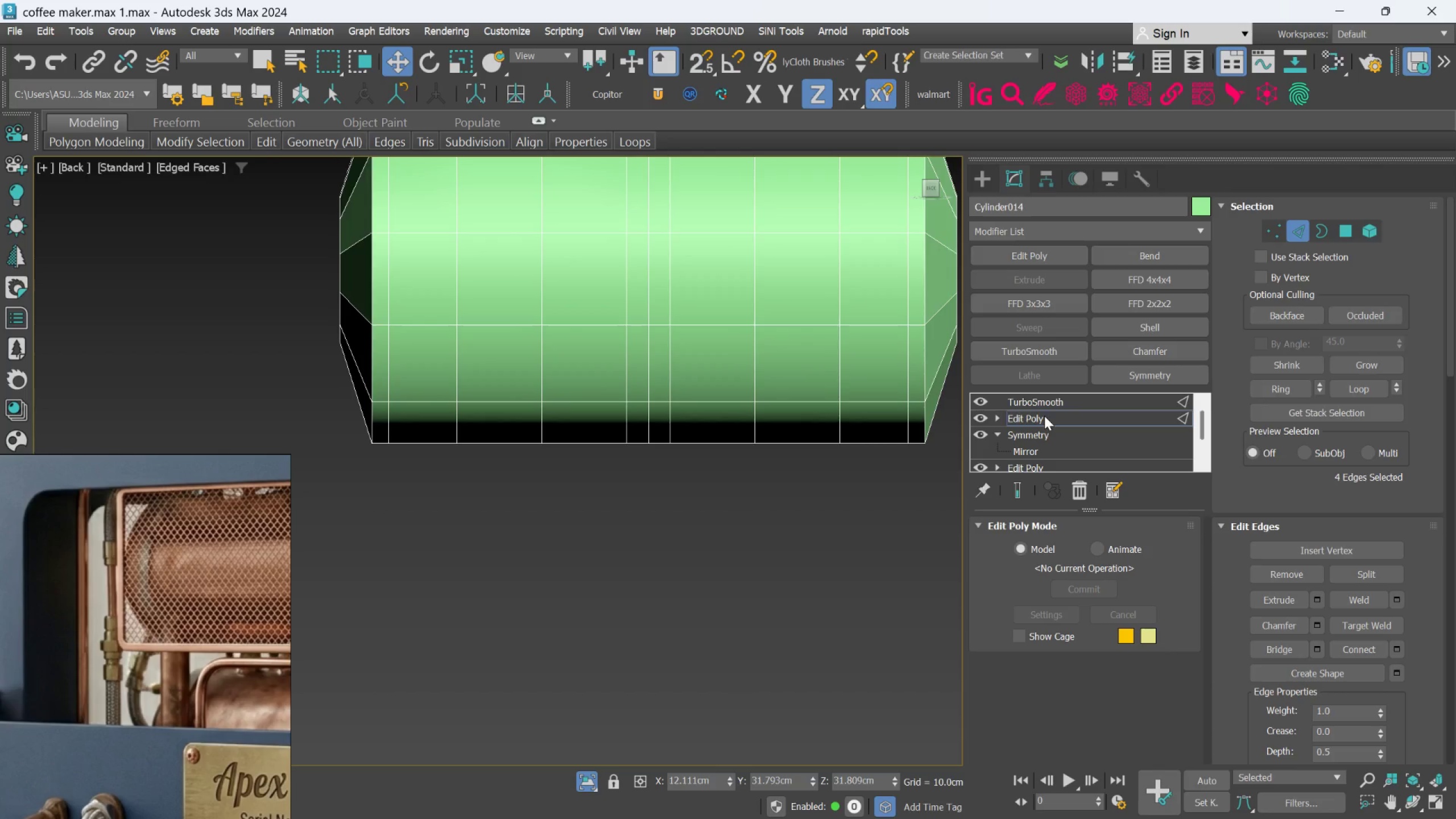 
left_click([1039, 257])
 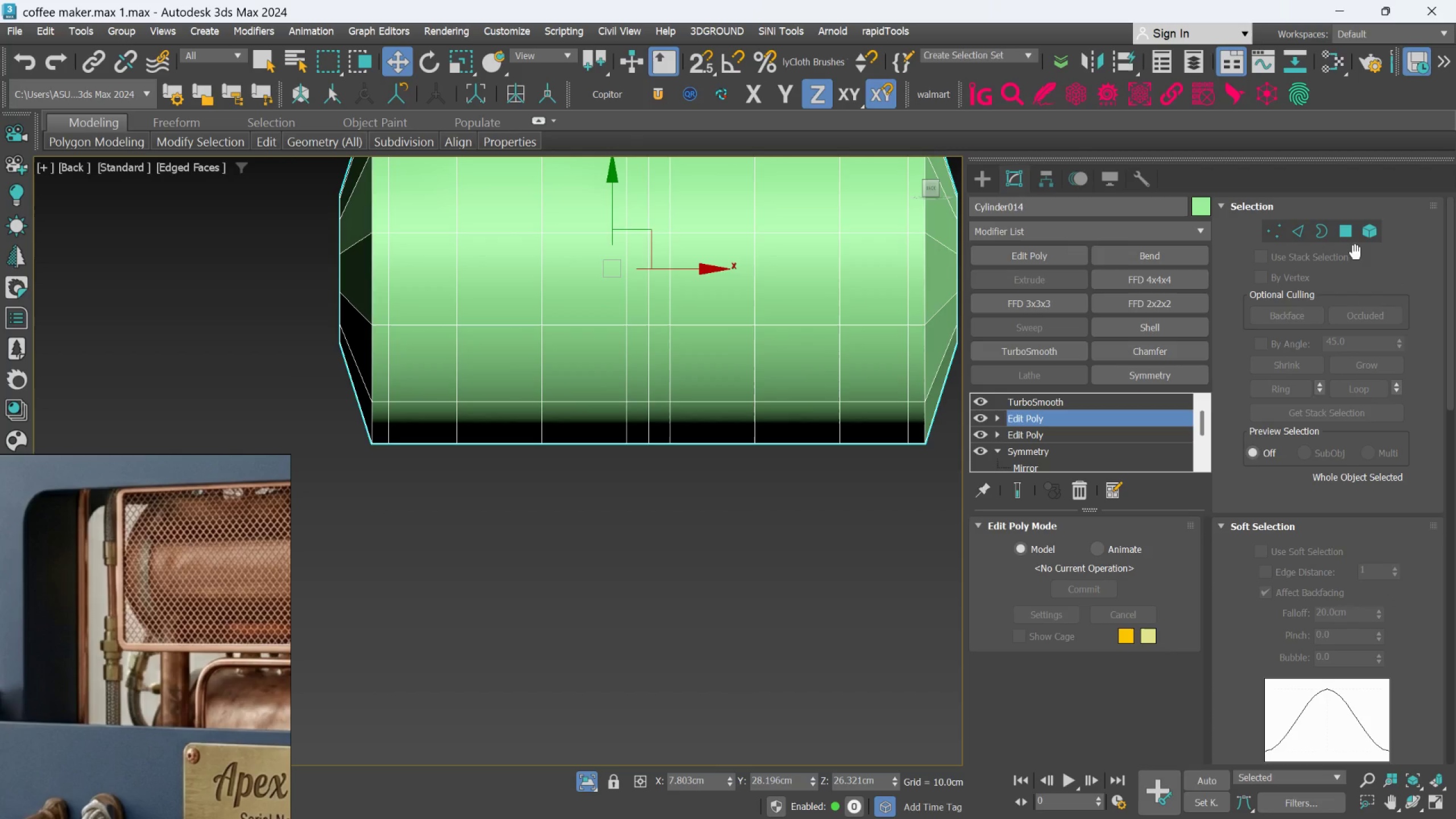 
left_click_drag(start_coordinate=[1349, 233], to_coordinate=[1343, 237])
 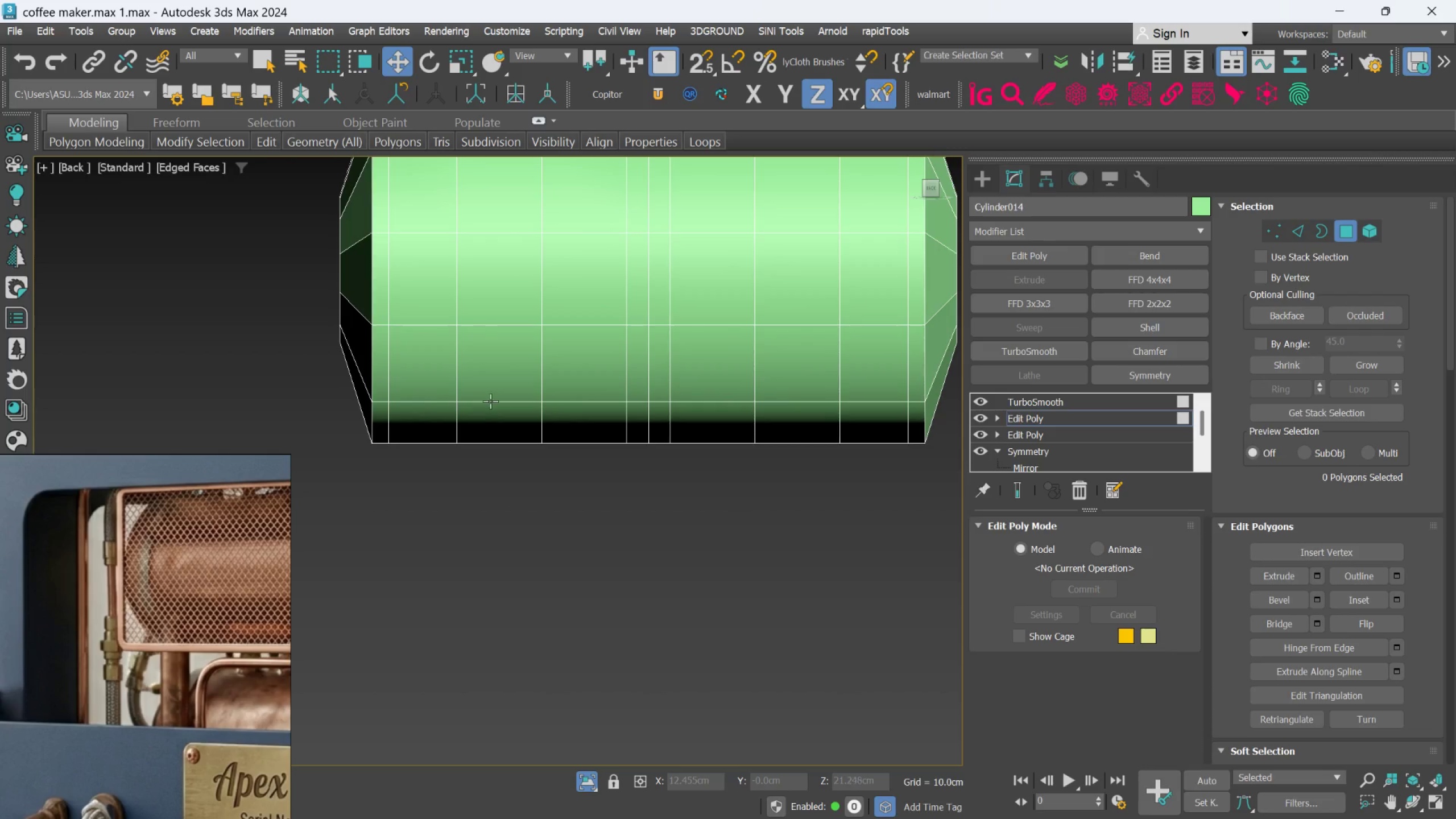 
left_click([488, 413])
 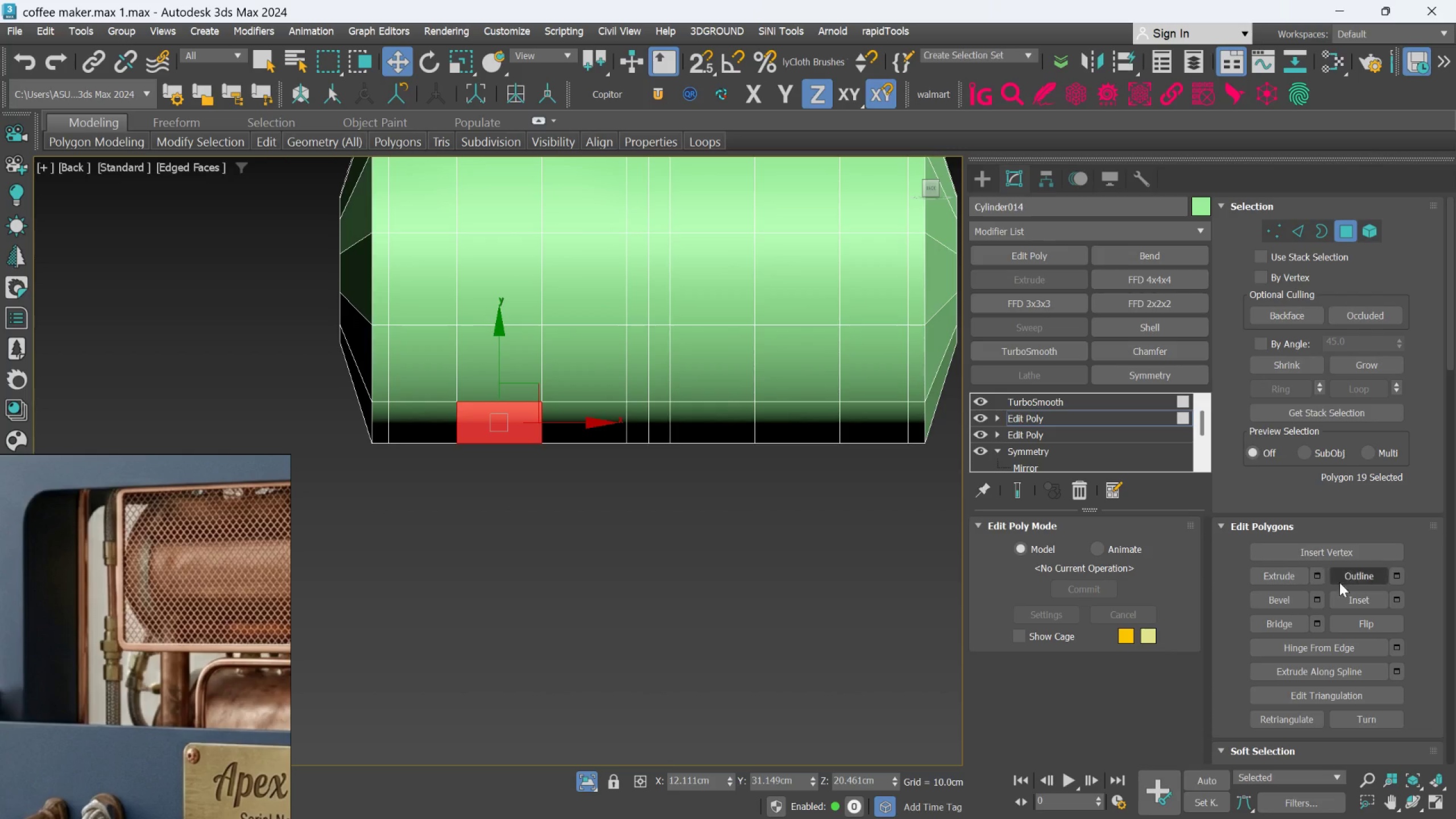 
left_click([1402, 601])
 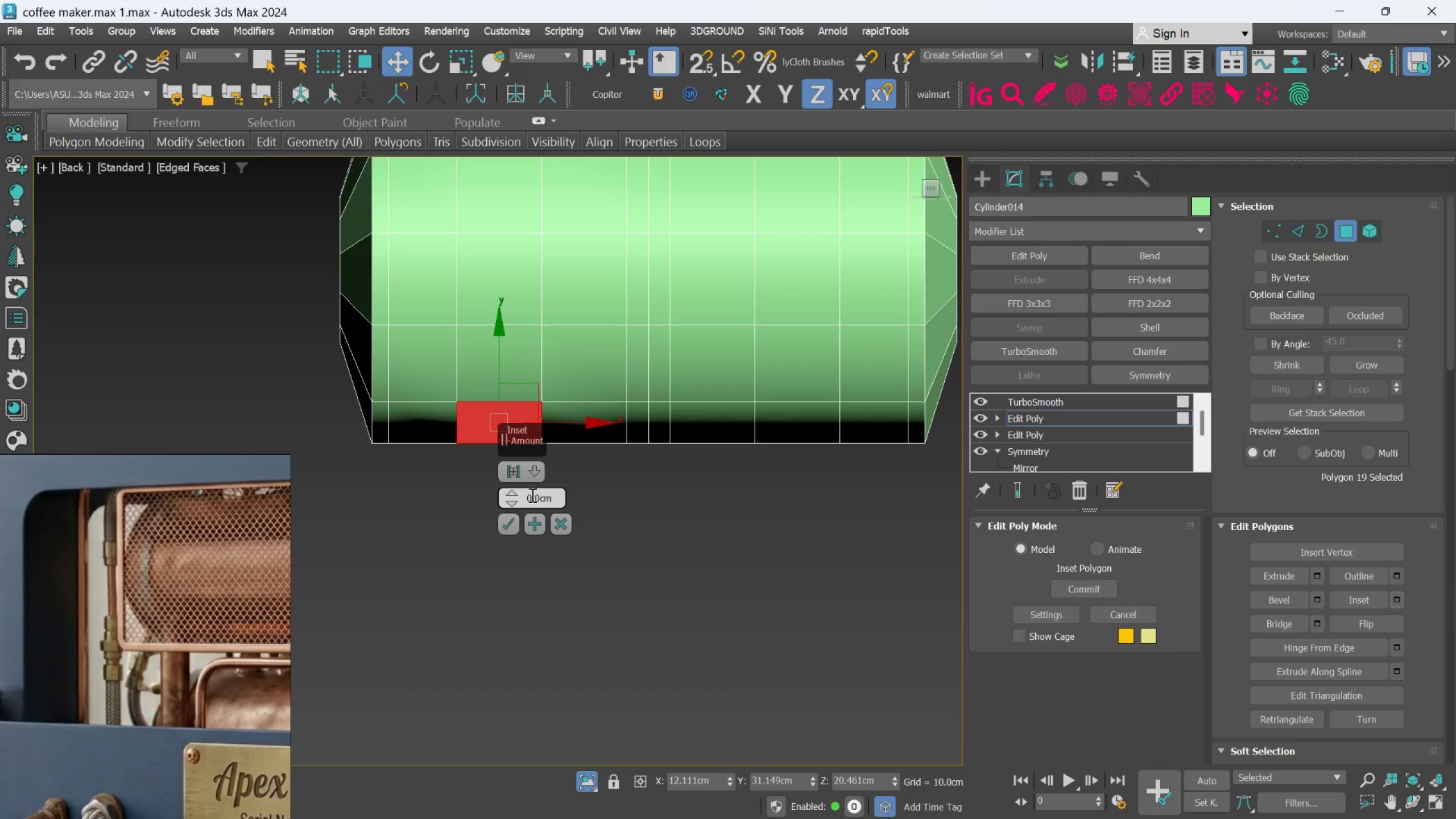 
double_click([535, 497])
 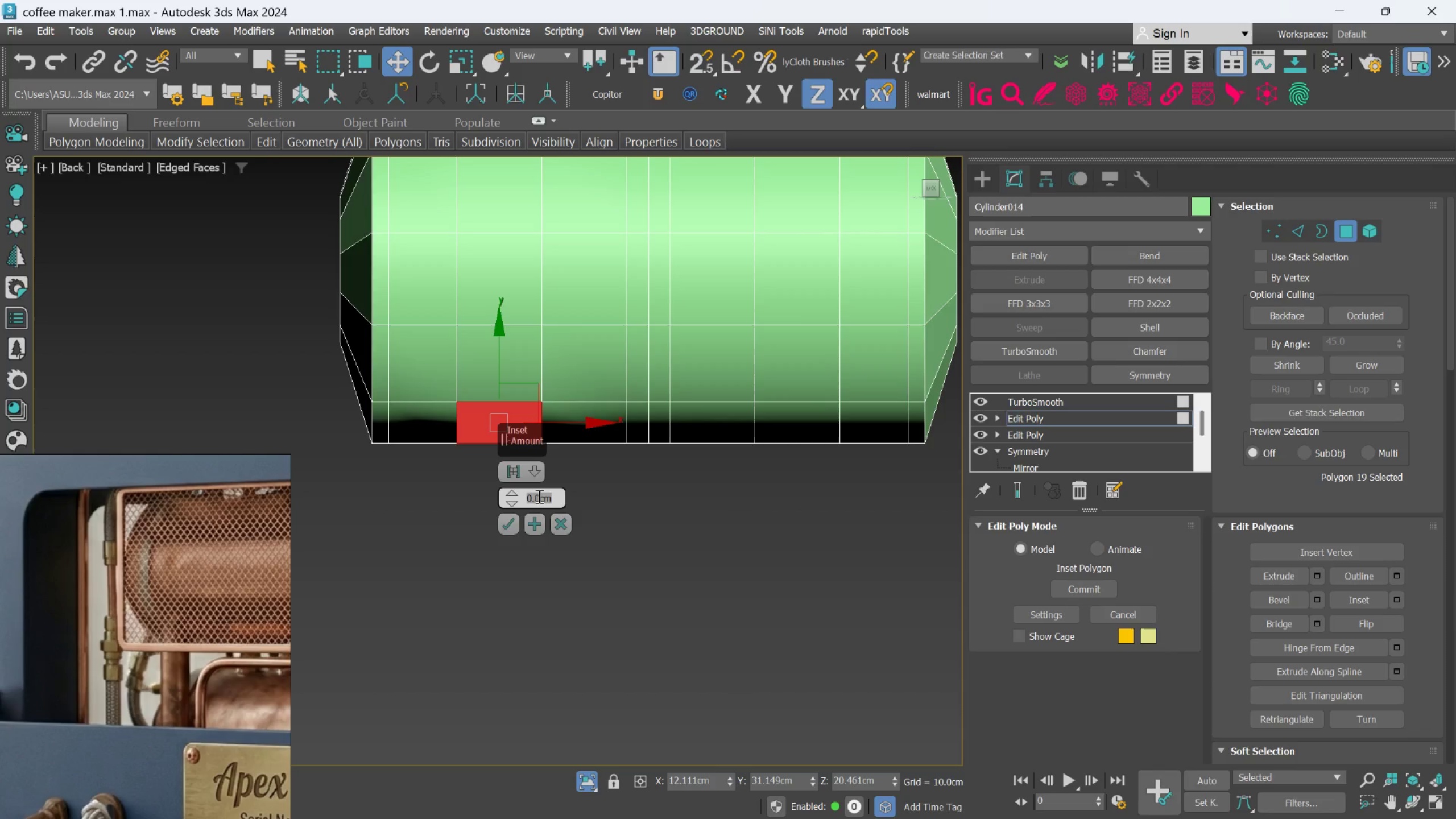 
key(Period)
 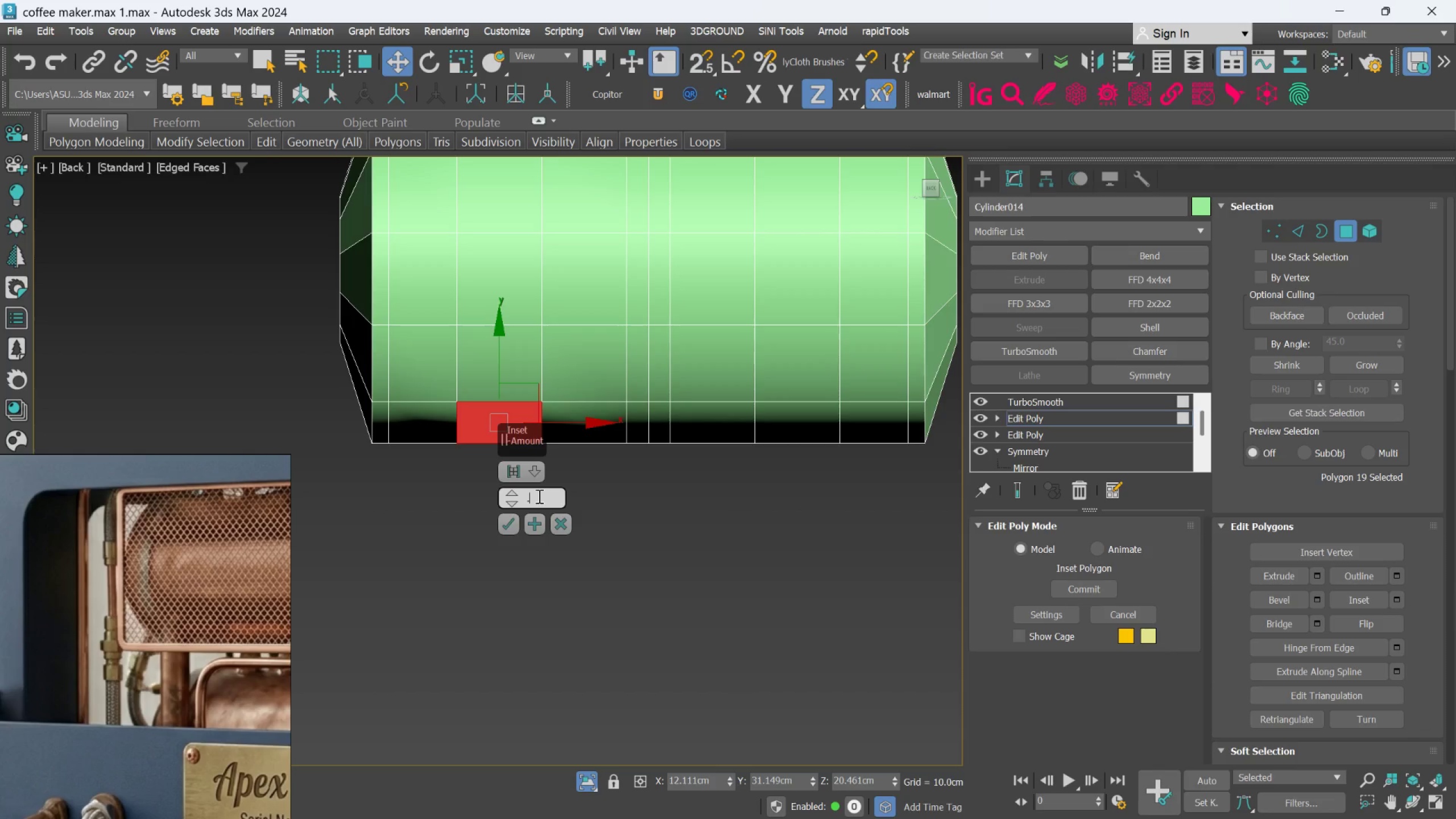 
key(5)
 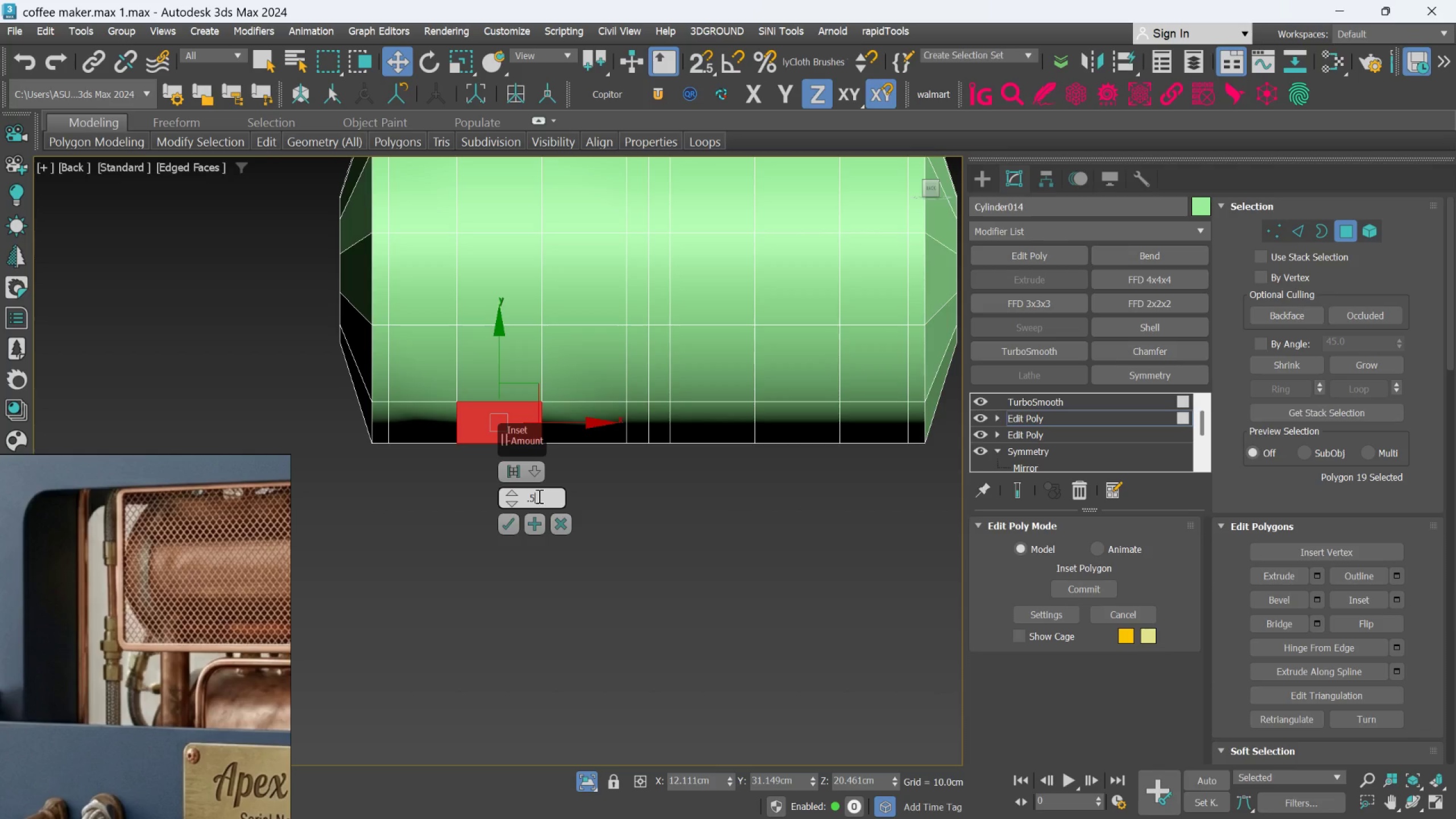 
key(Enter)
 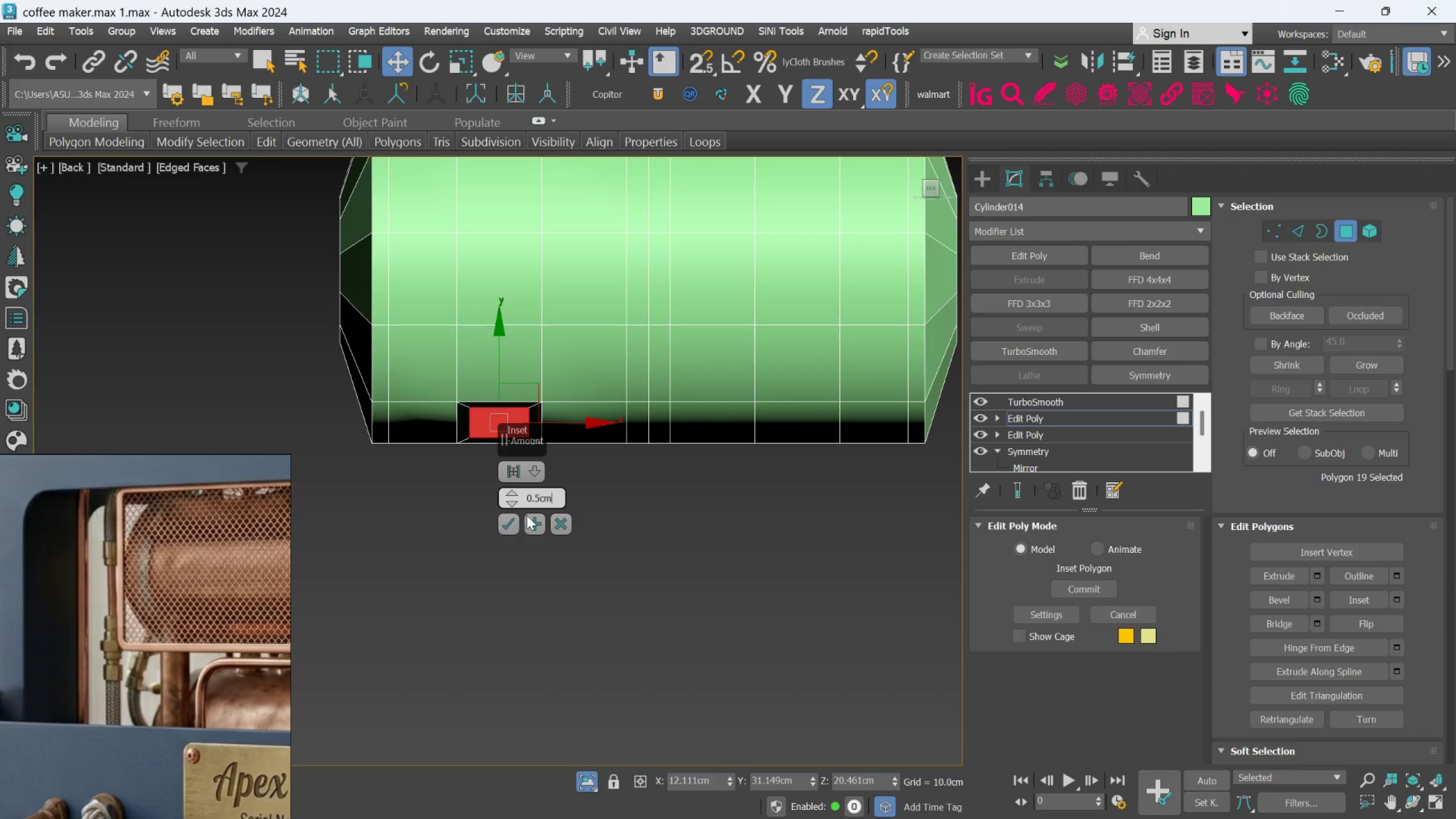 
double_click([533, 504])
 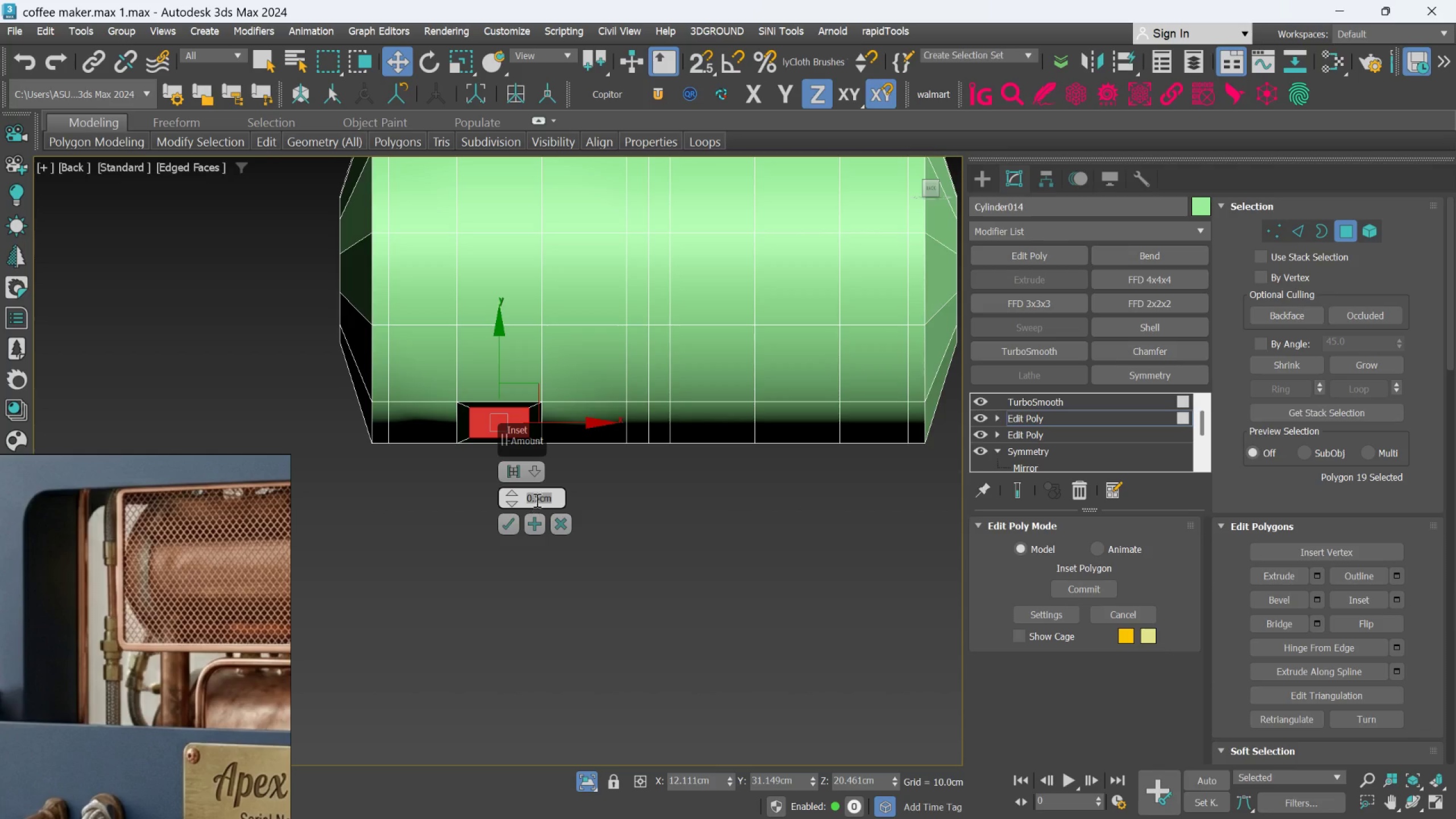 
key(Period)
 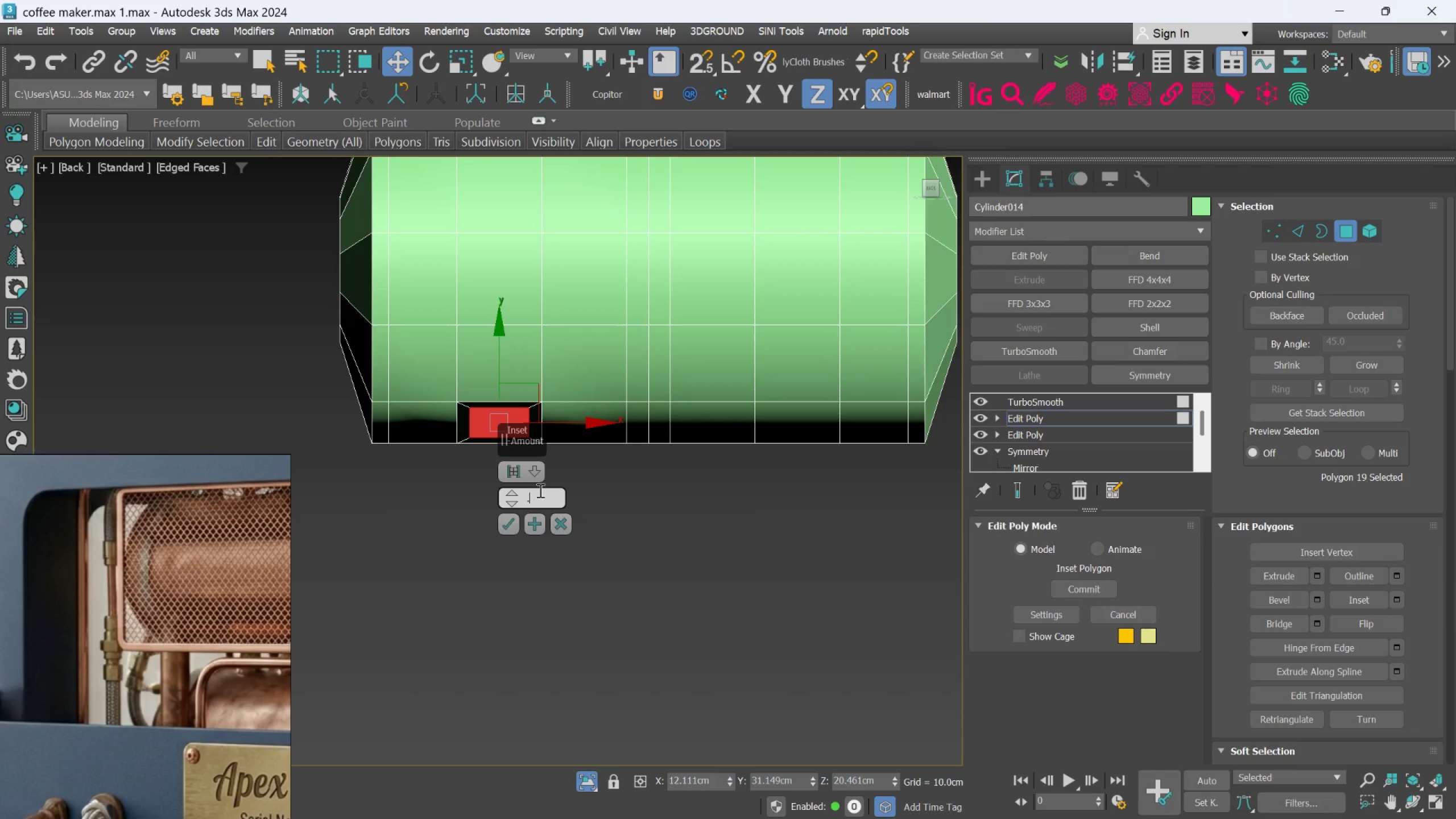 
key(4)
 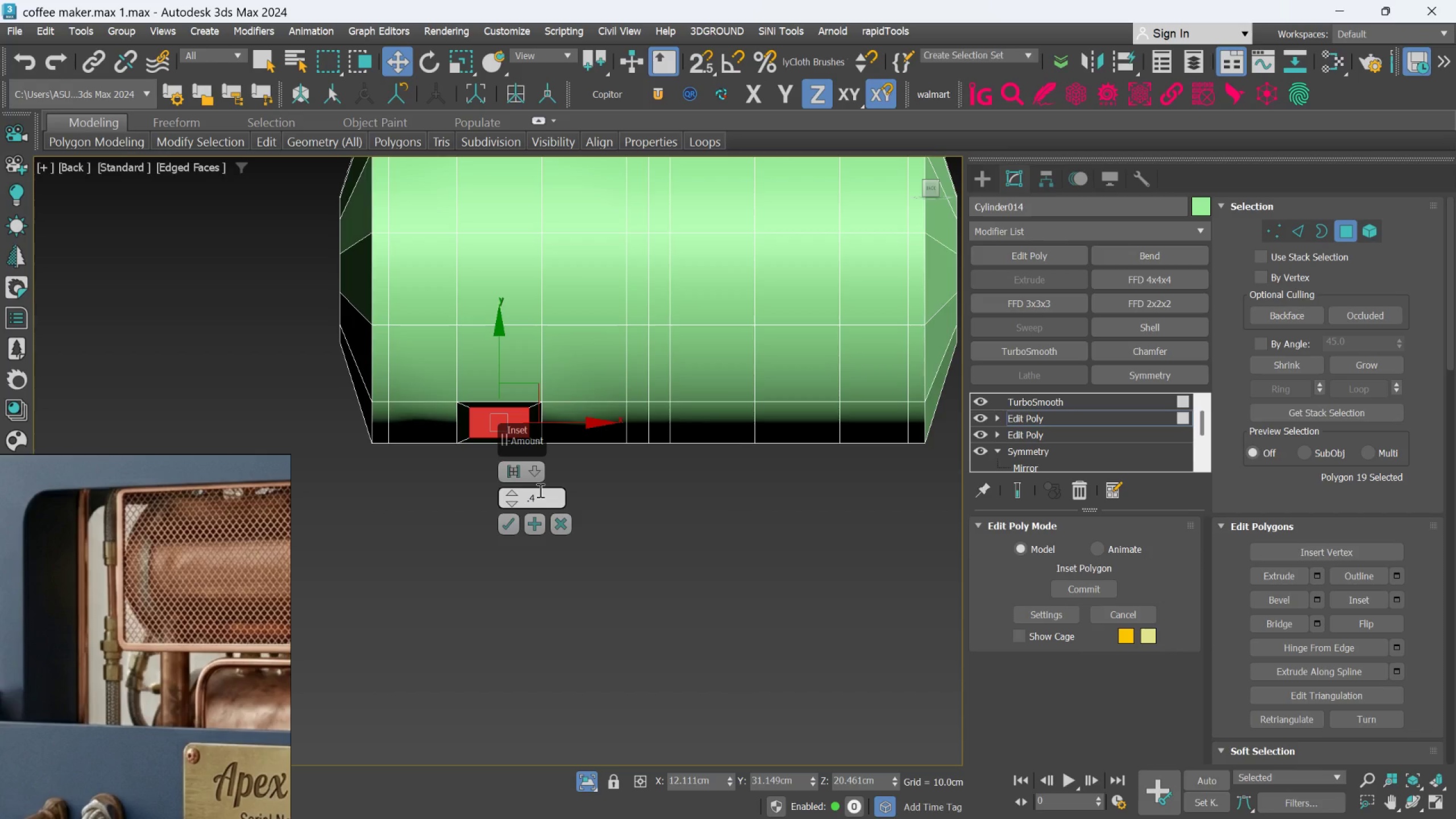 
key(Enter)
 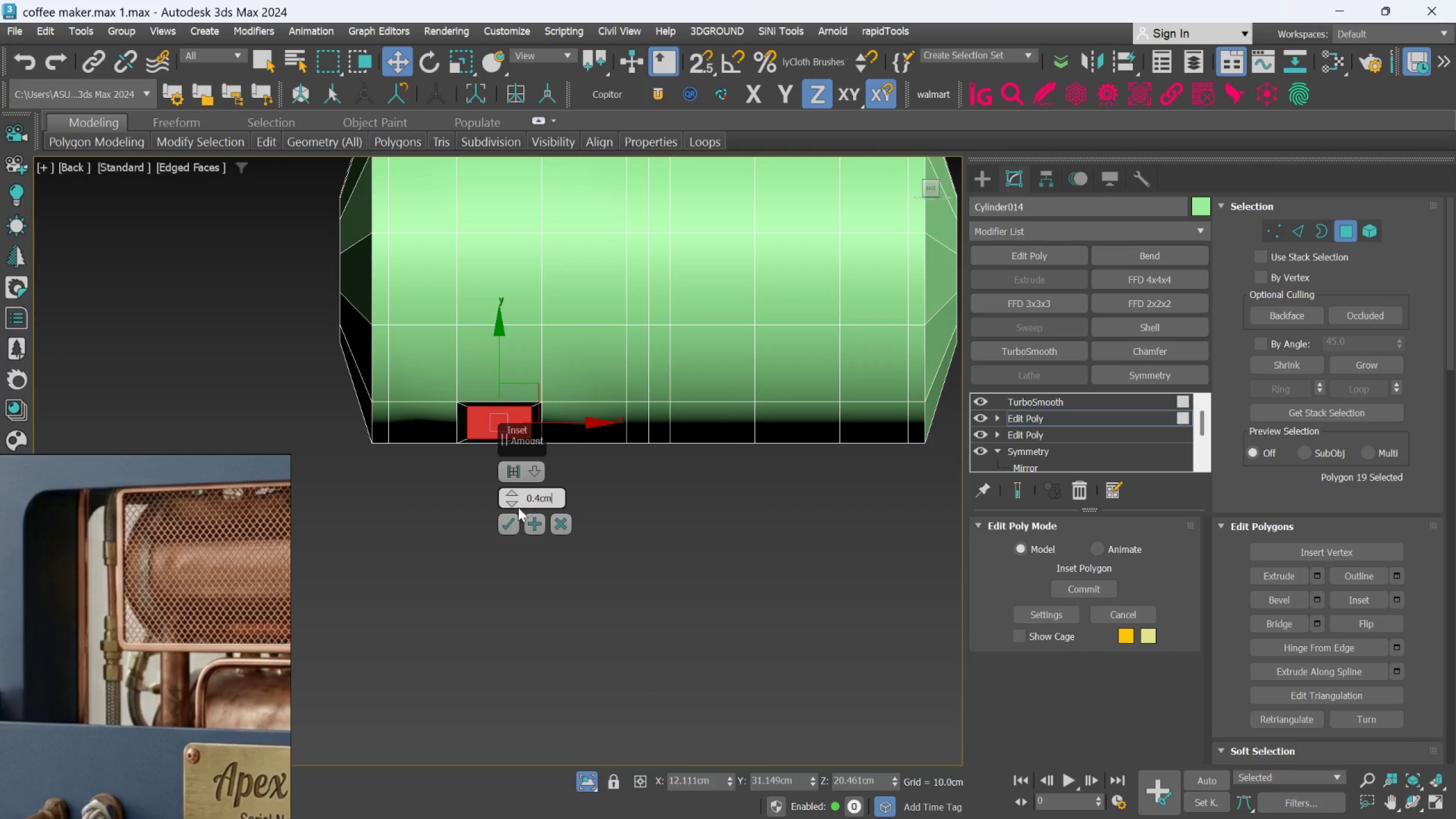 
left_click([505, 518])
 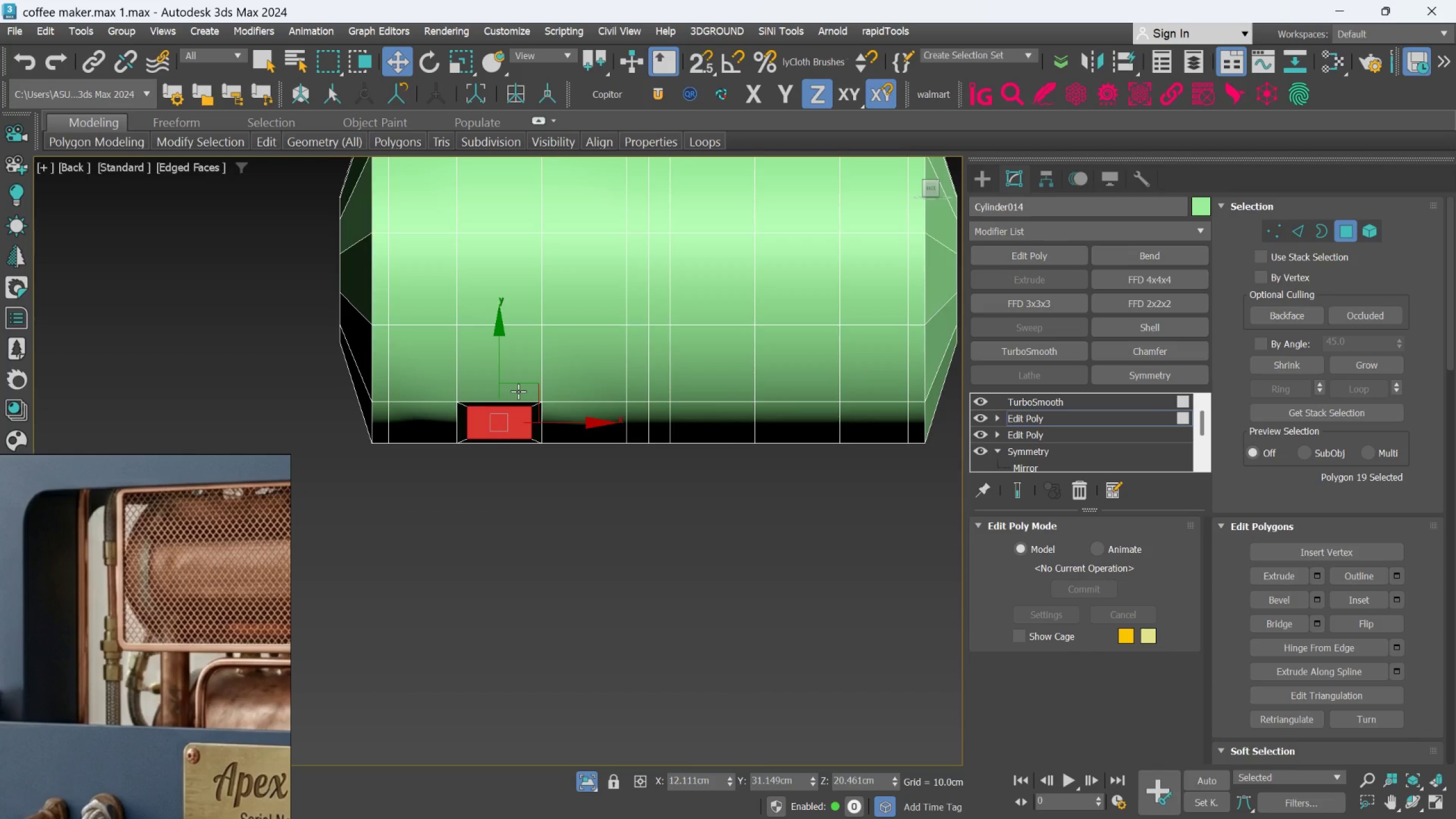 
hold_key(key=ShiftLeft, duration=1.54)
left_click_drag(start_coordinate=[500, 354], to_coordinate=[501, 550])
 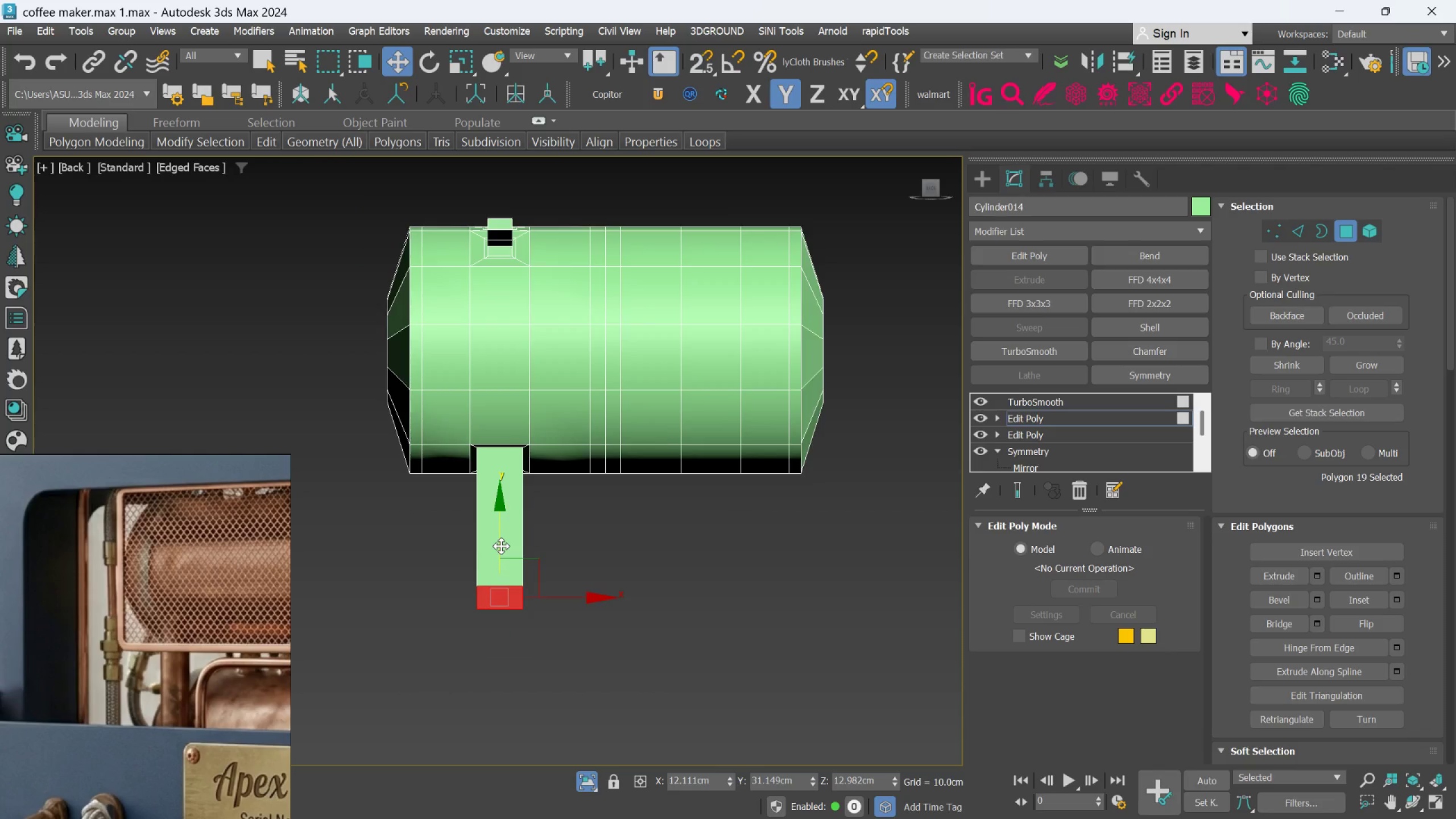 
hold_key(key=ShiftLeft, duration=0.89)
 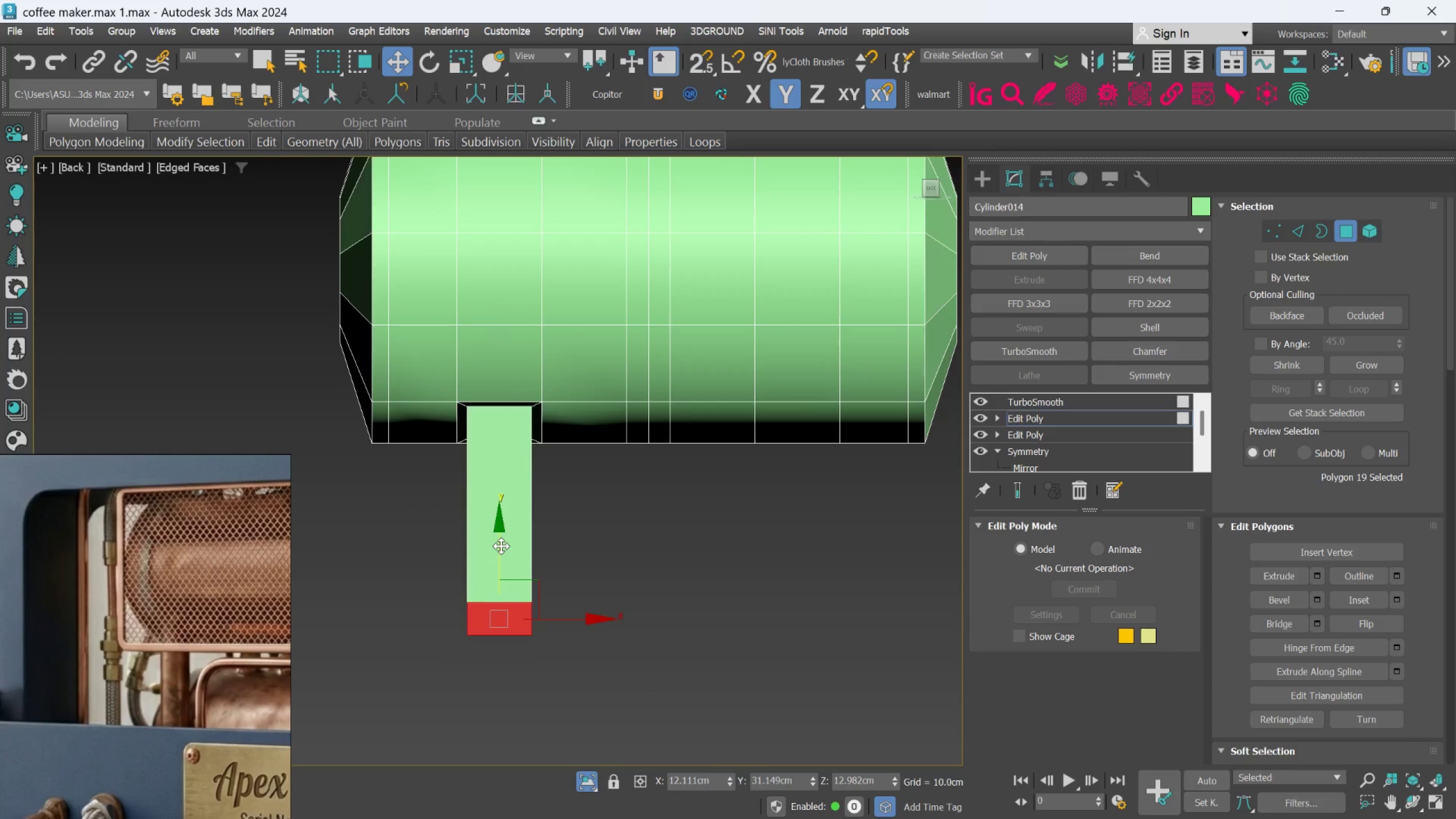 
scroll: coordinate [501, 546], scroll_direction: down, amount: 1.0
 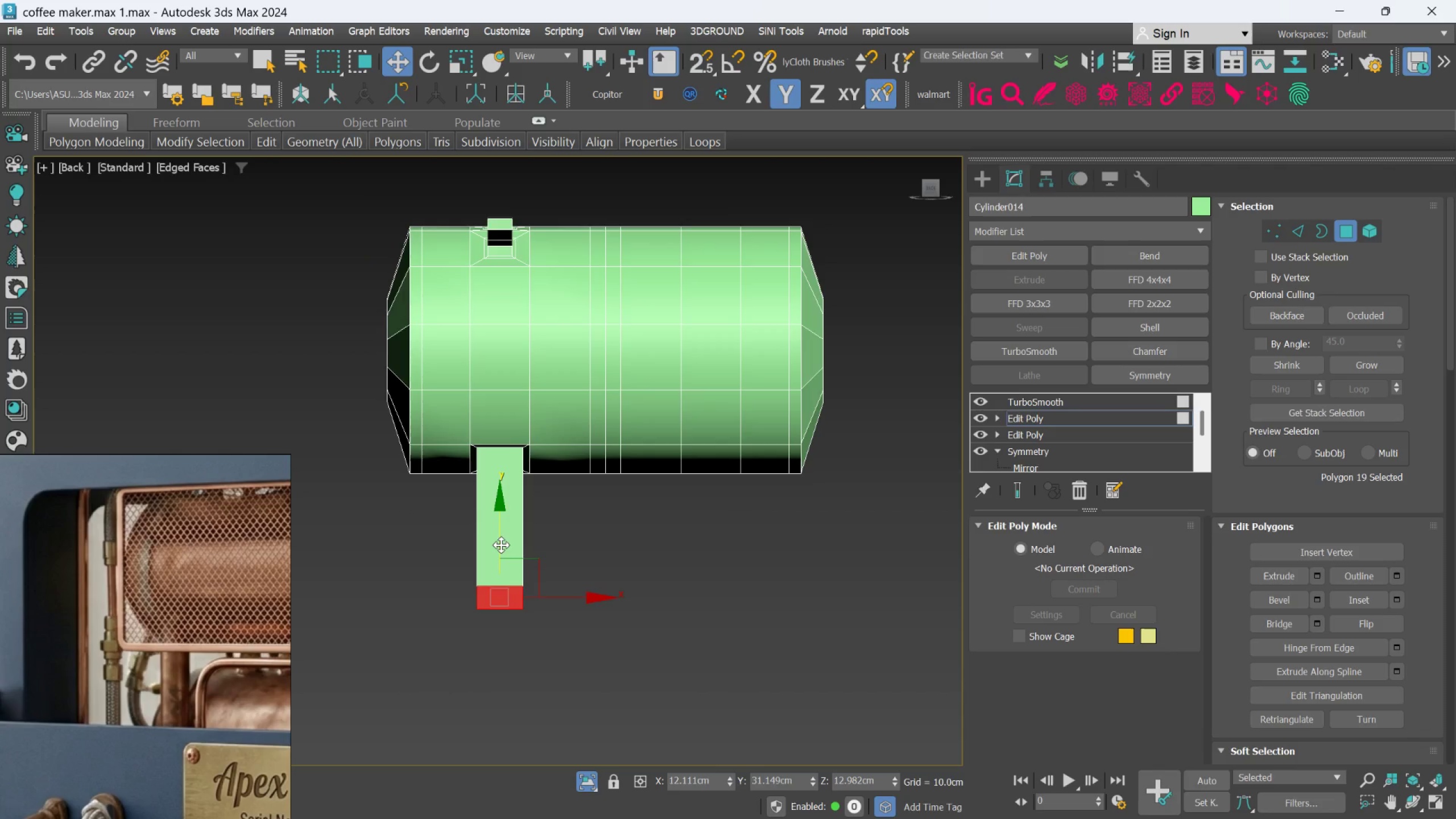 
key(Control+Z)
 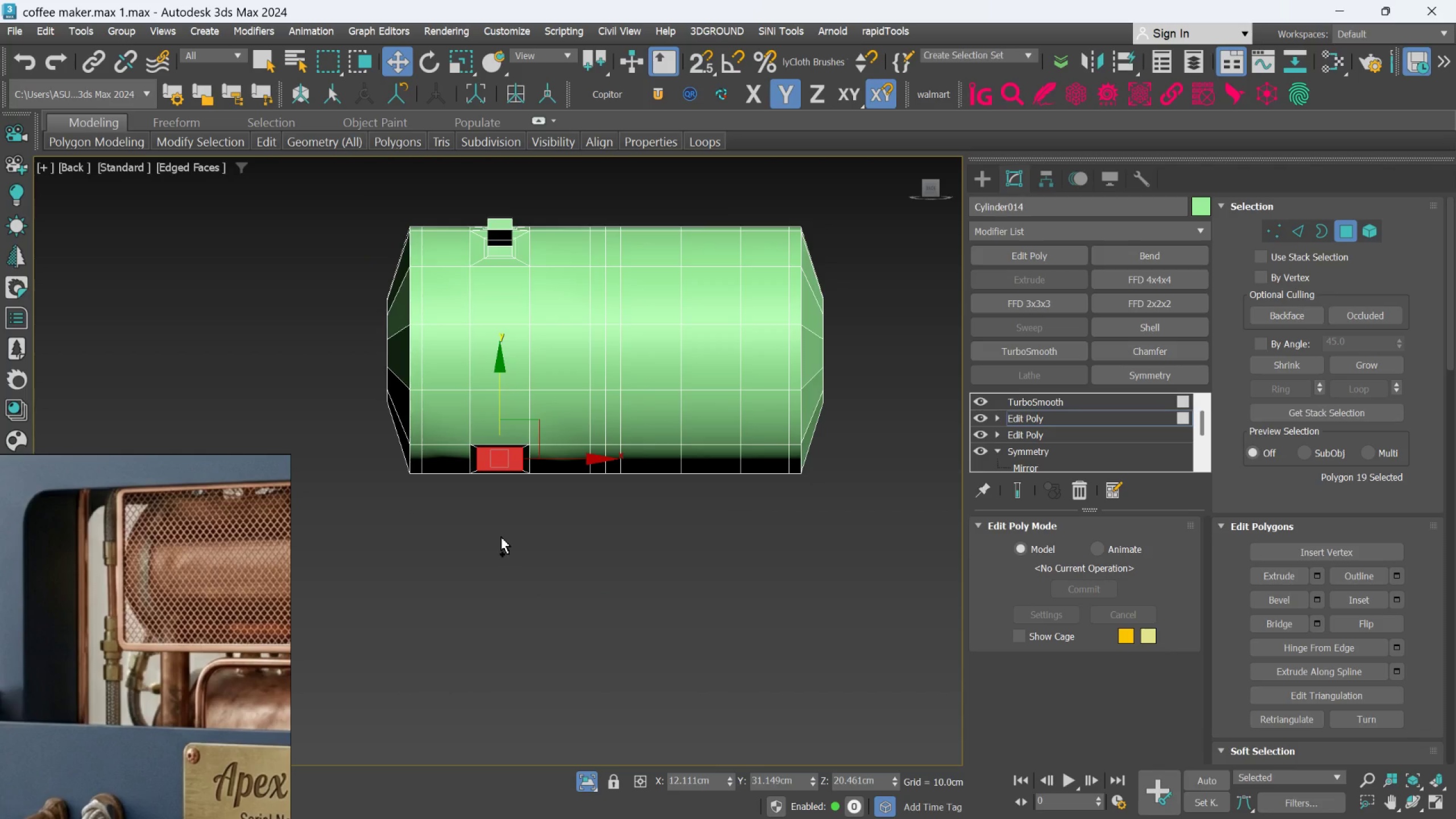 
key(Control+Z)
 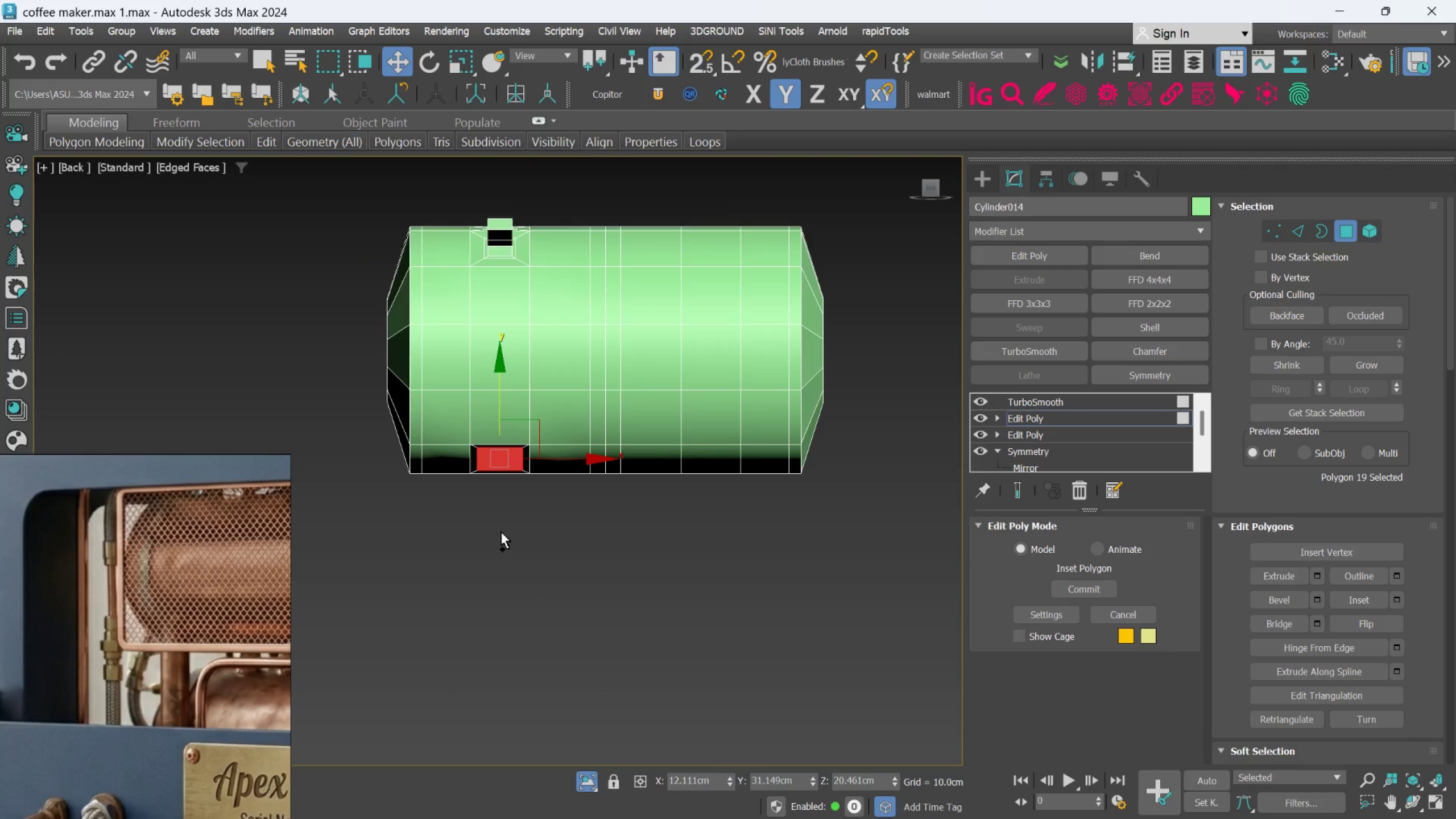 
key(Control+Z)
 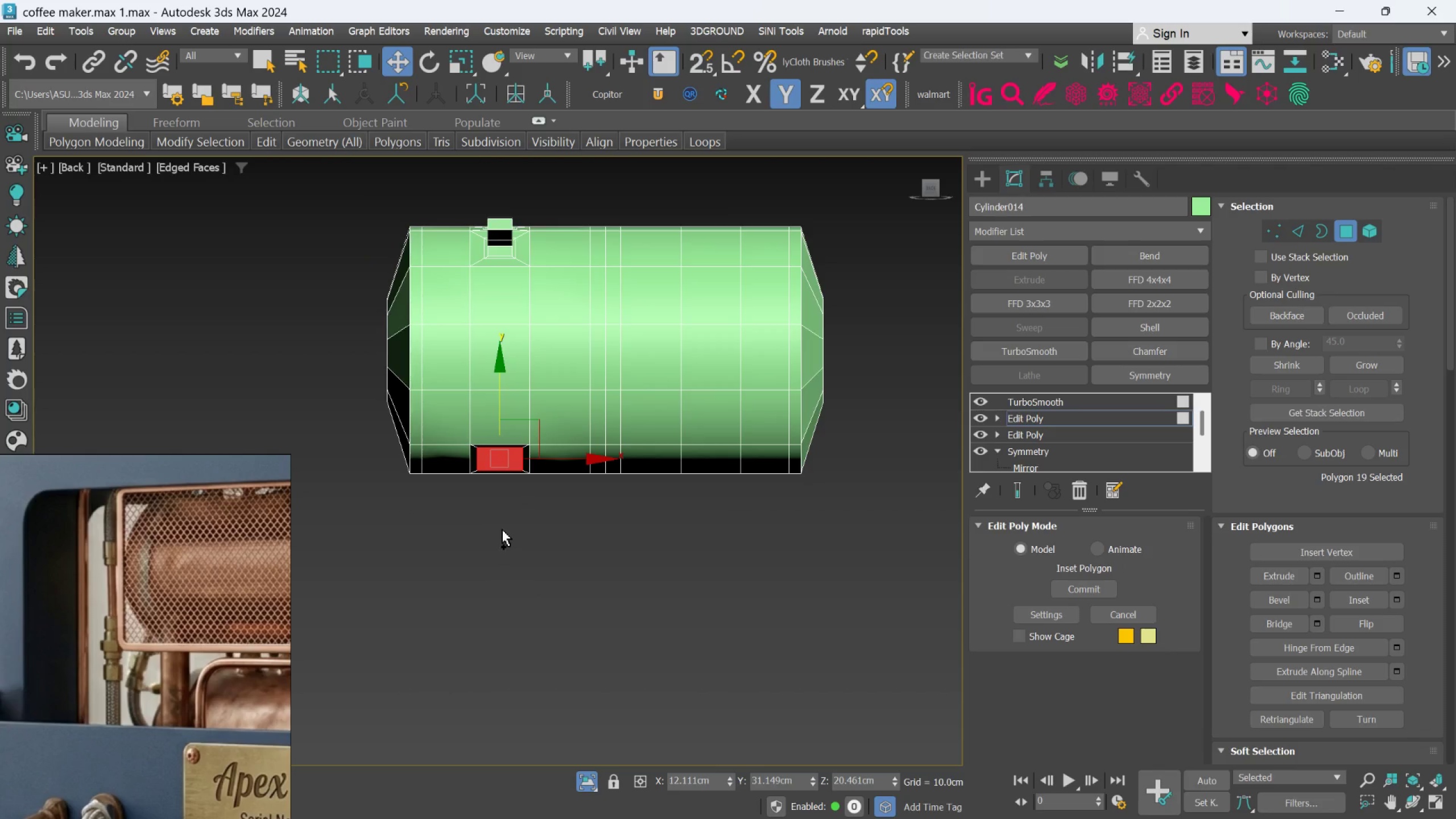 
key(Control+Z)
 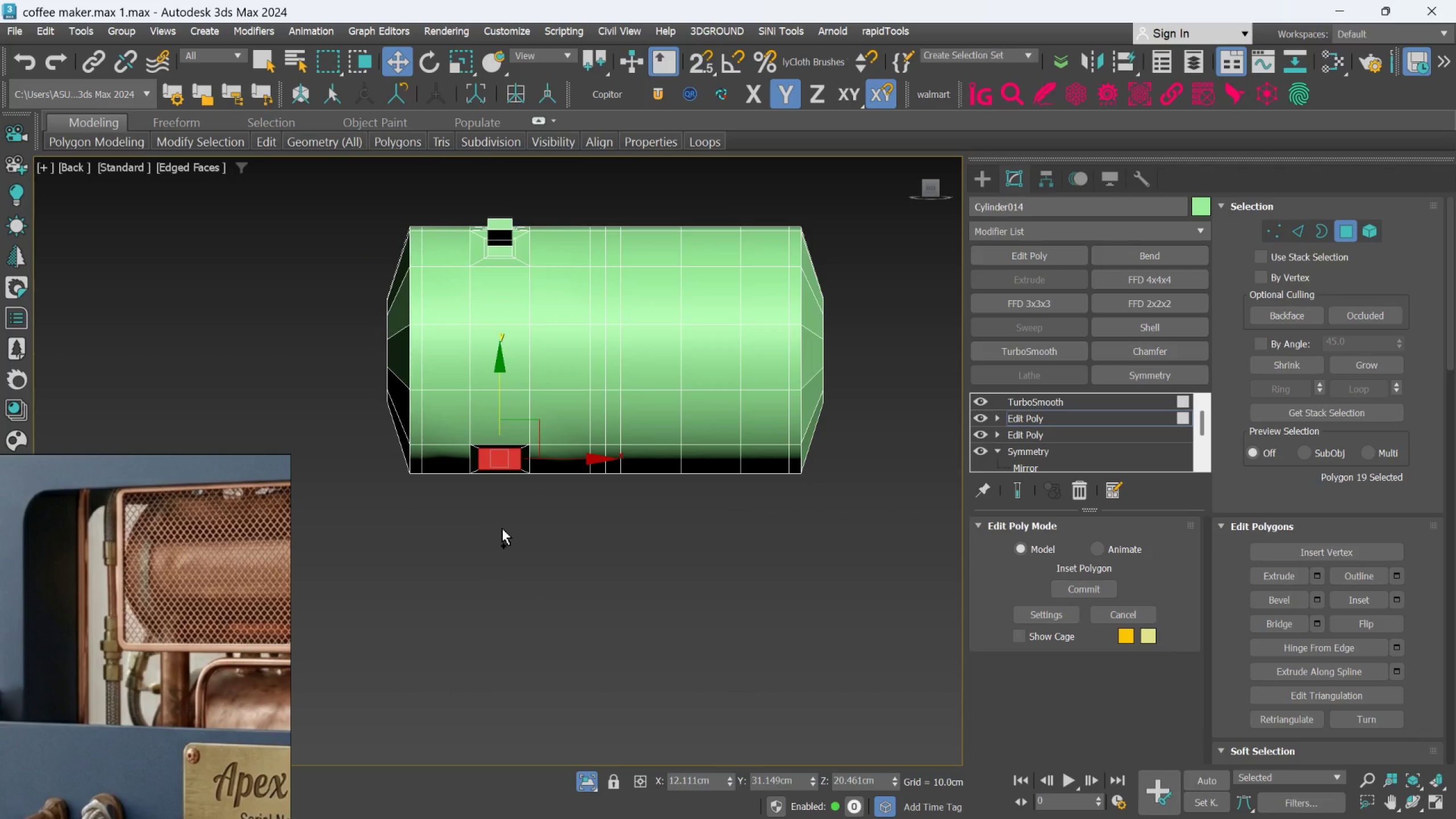 
key(Control+Z)
 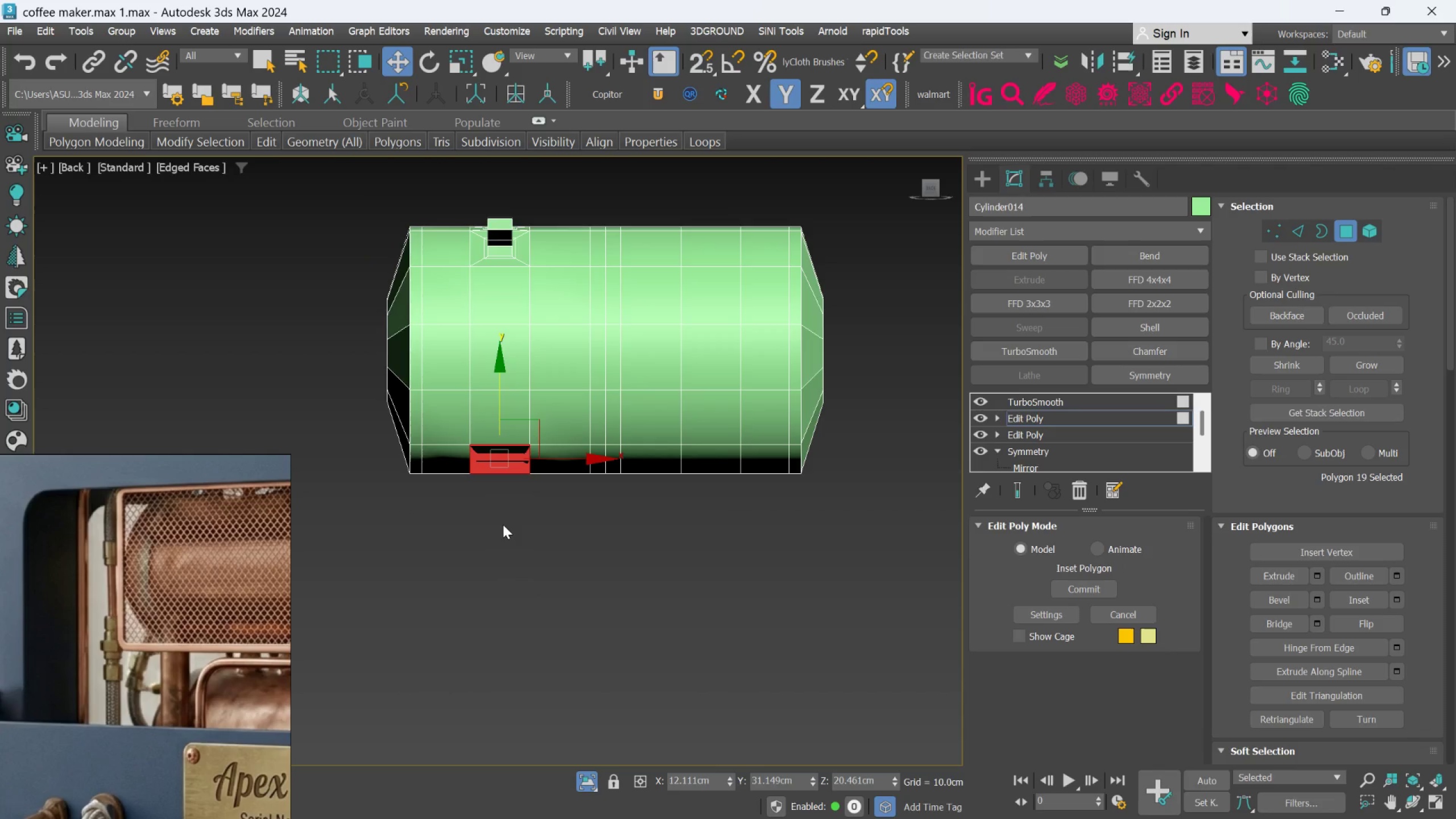 
left_click([518, 515])
 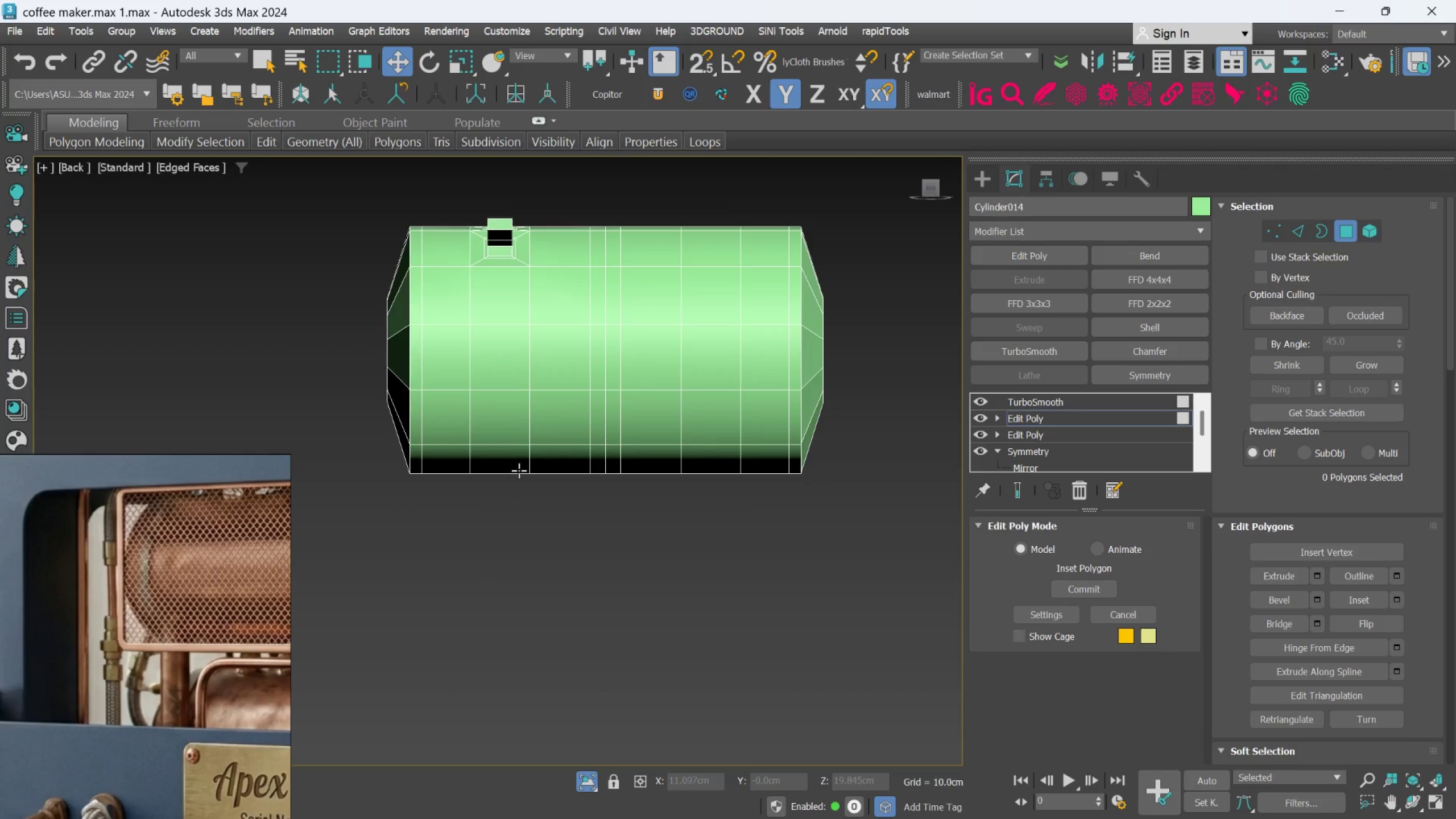 
hold_key(key=AltLeft, duration=1.12)
 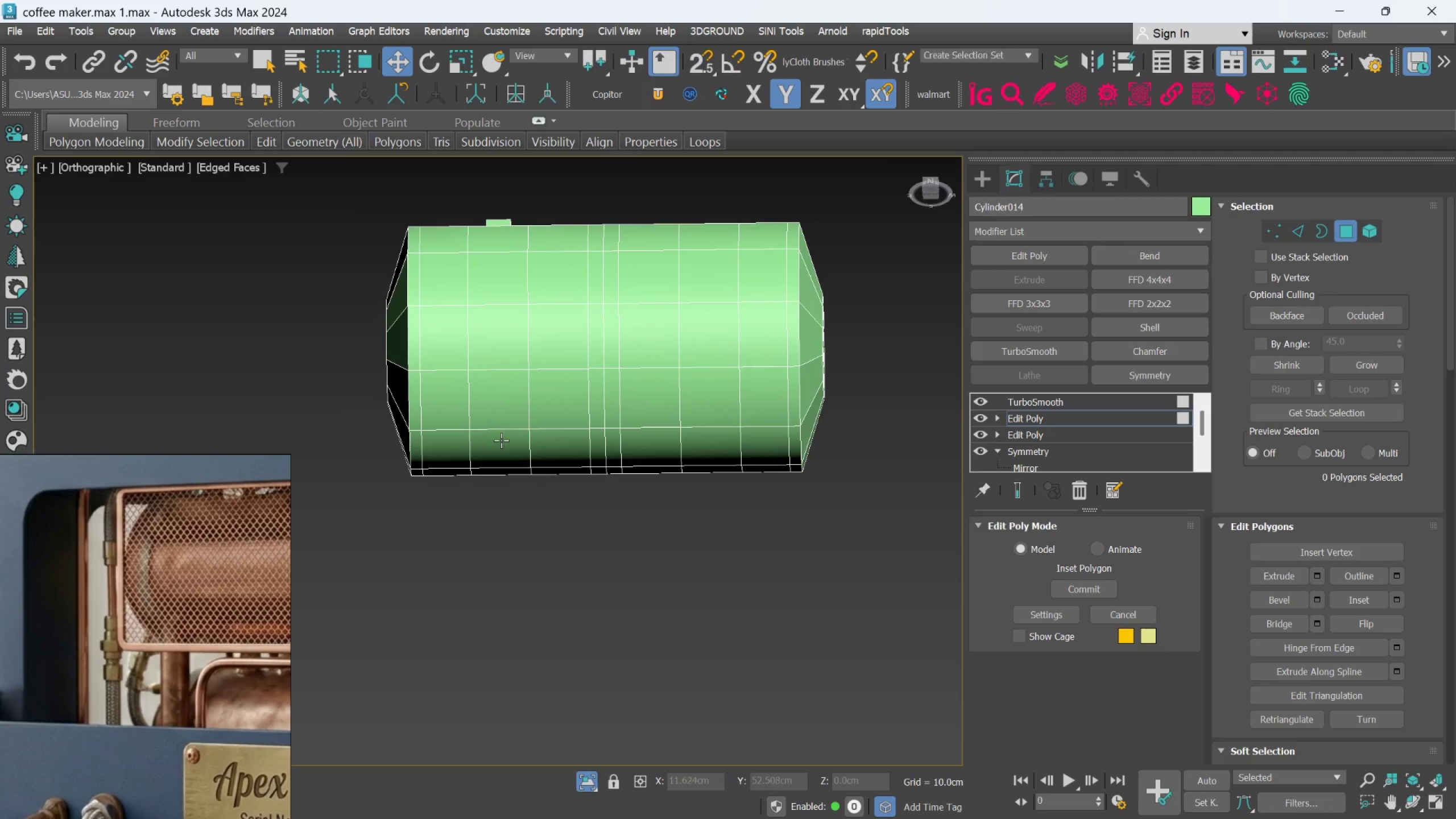 
left_click([501, 440])
 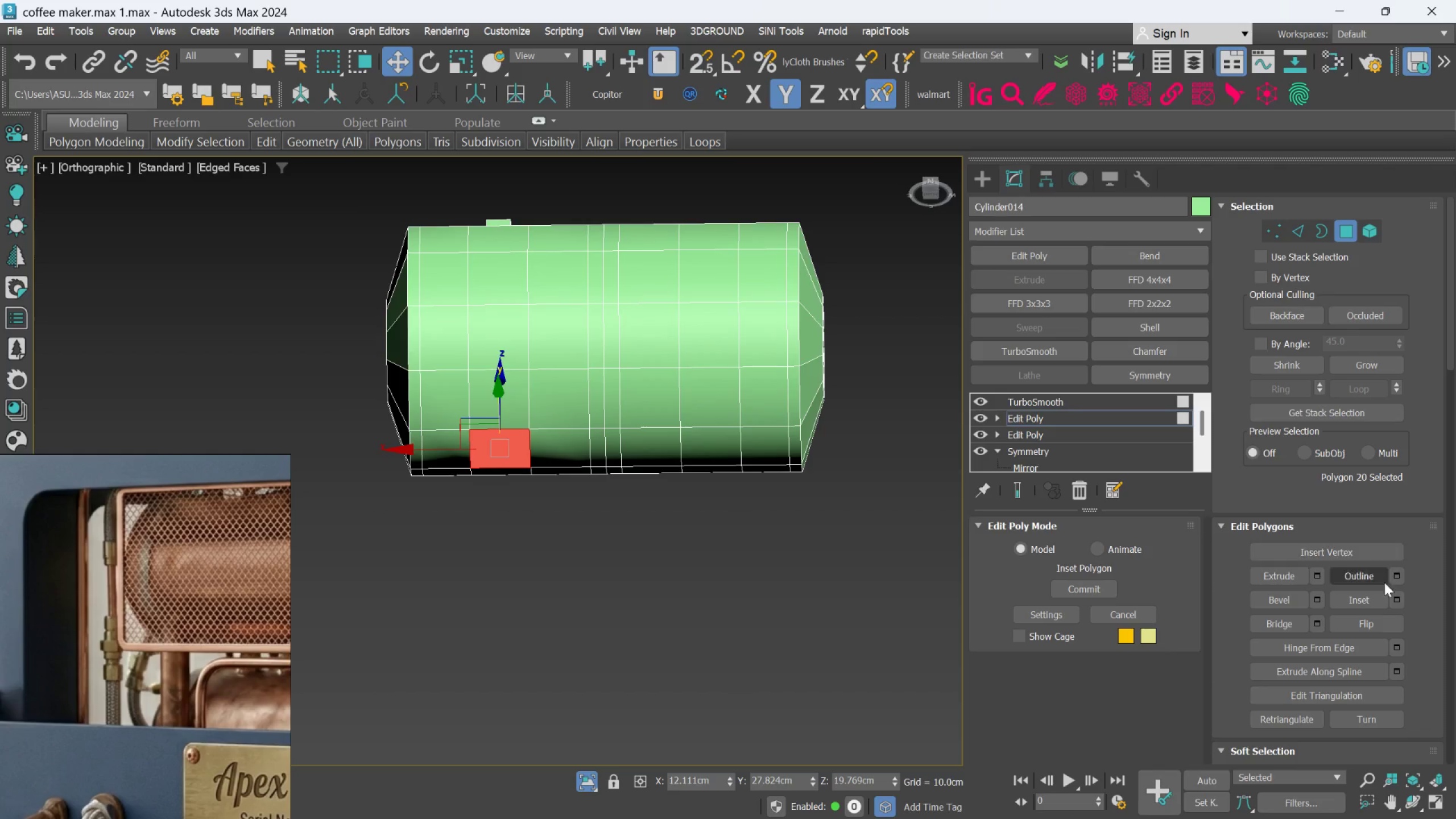 
left_click([1402, 597])
 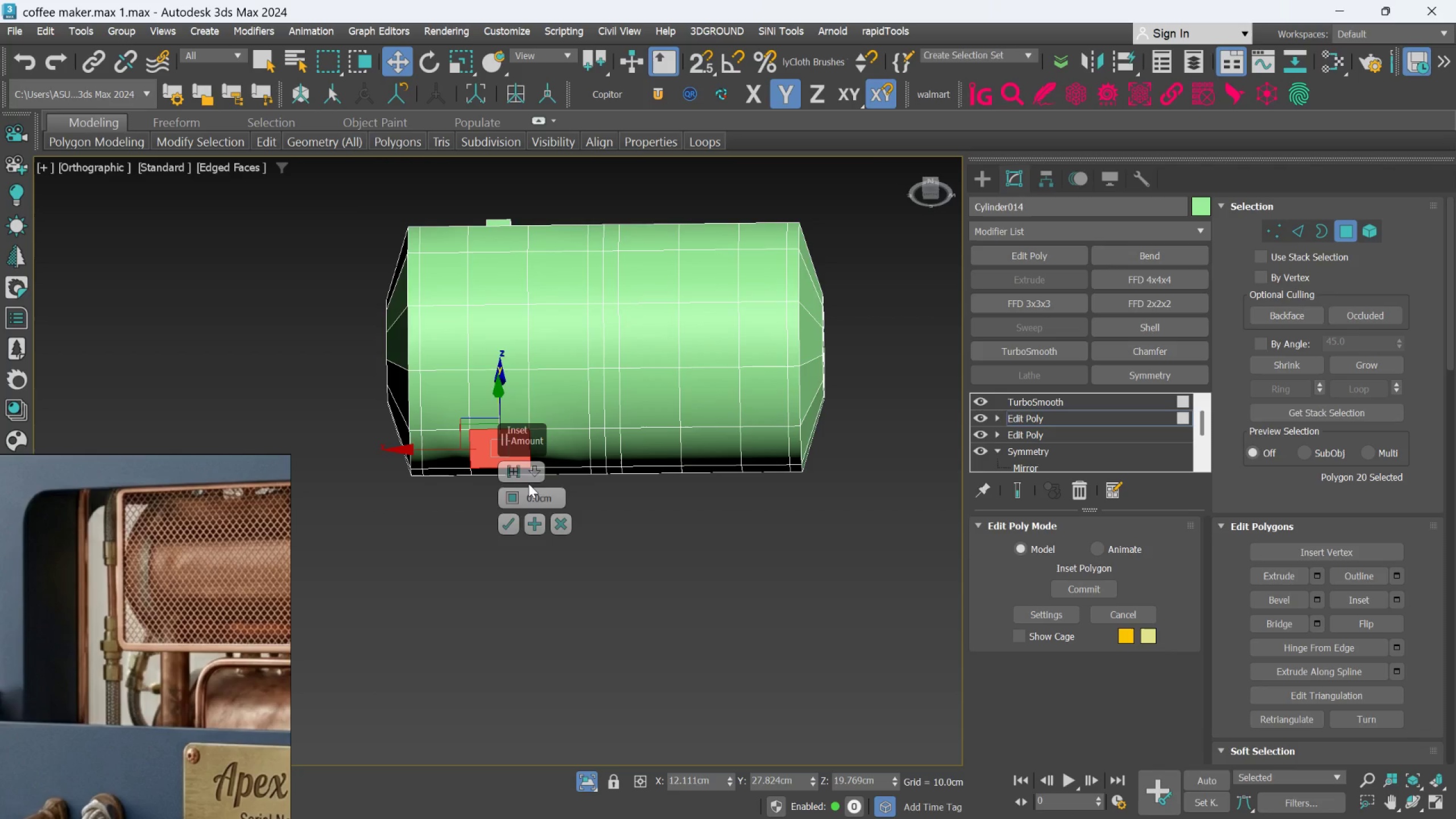 
double_click([528, 495])
 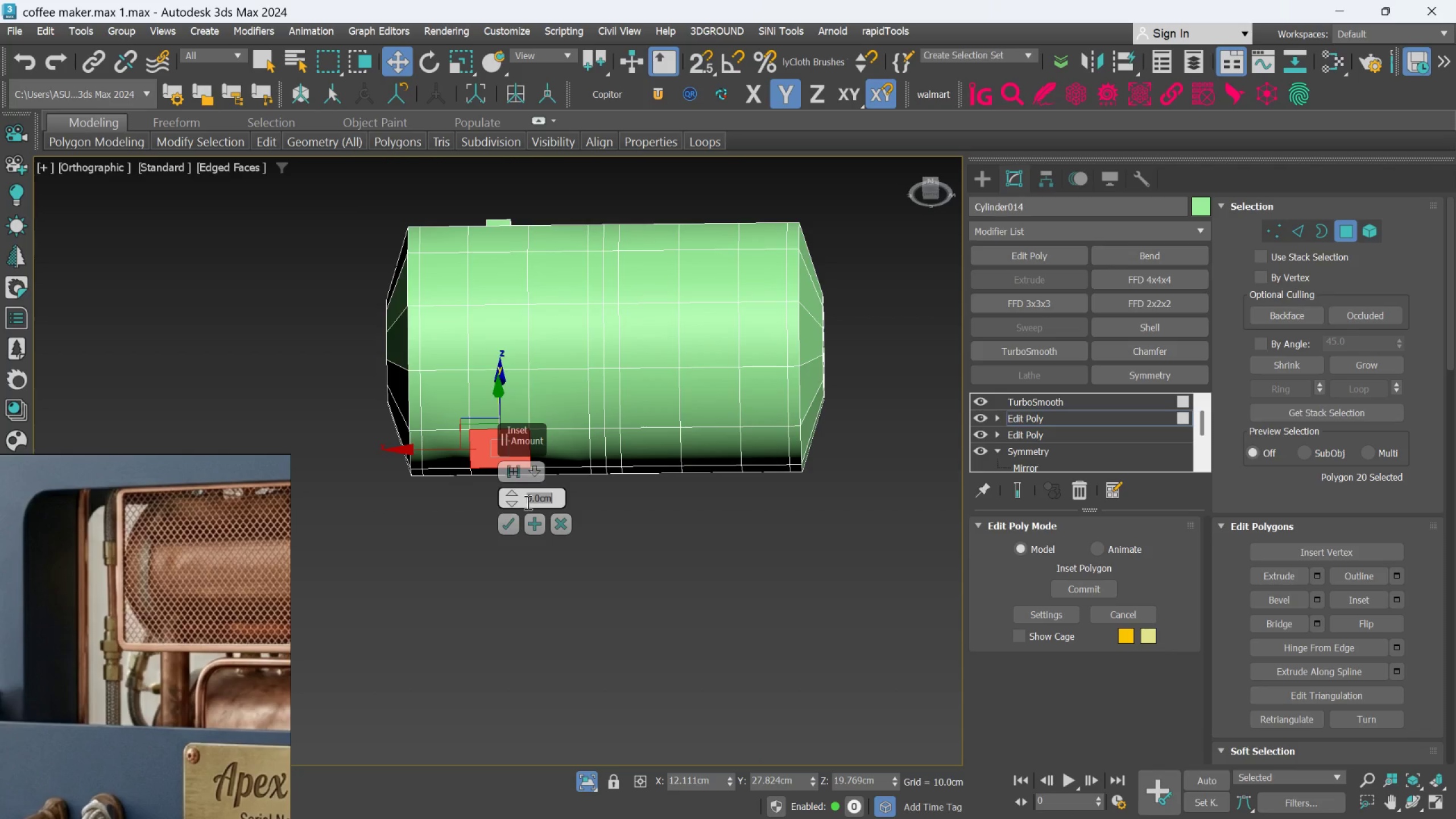 
key(Period)
 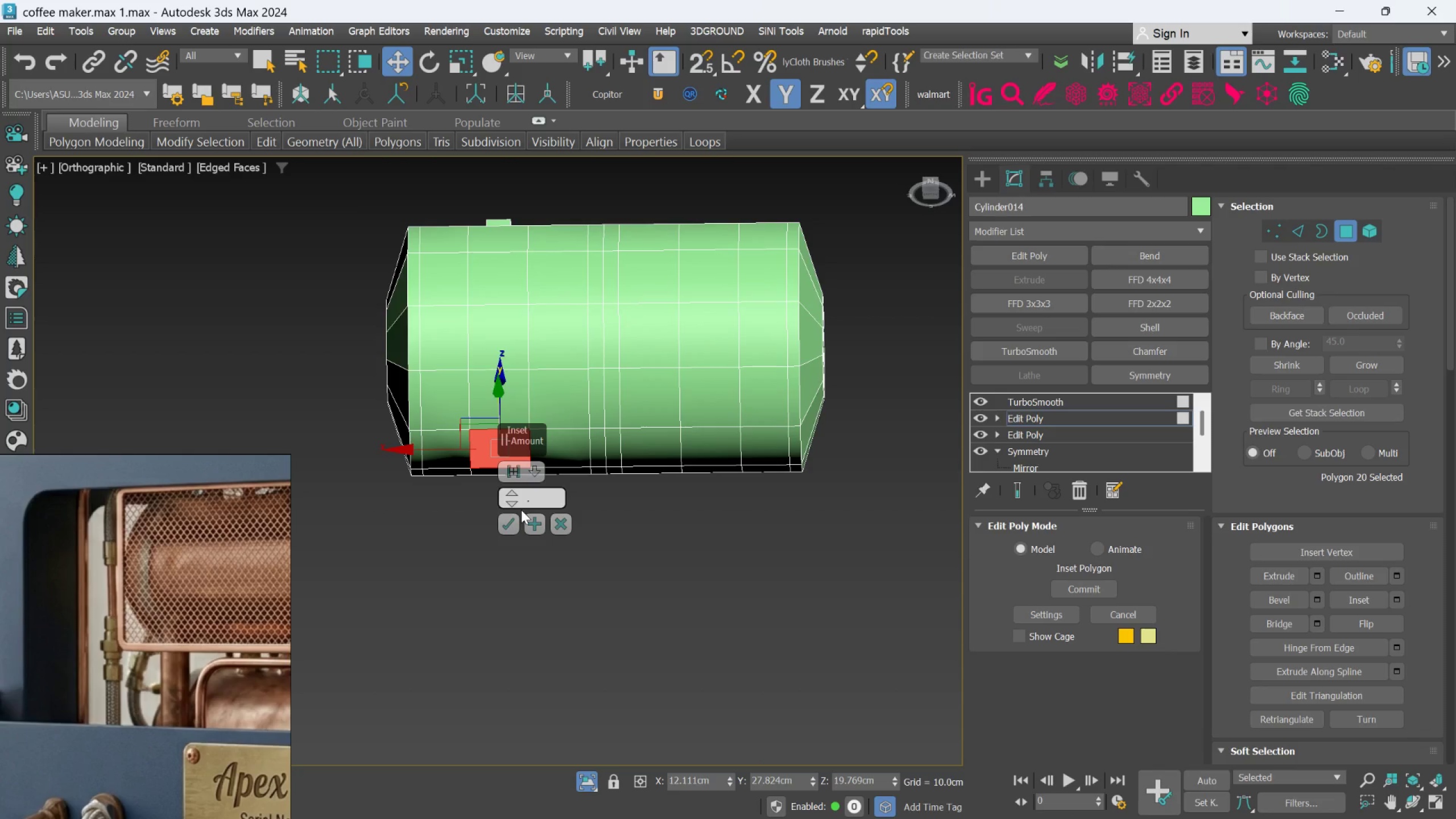 
key(4)
 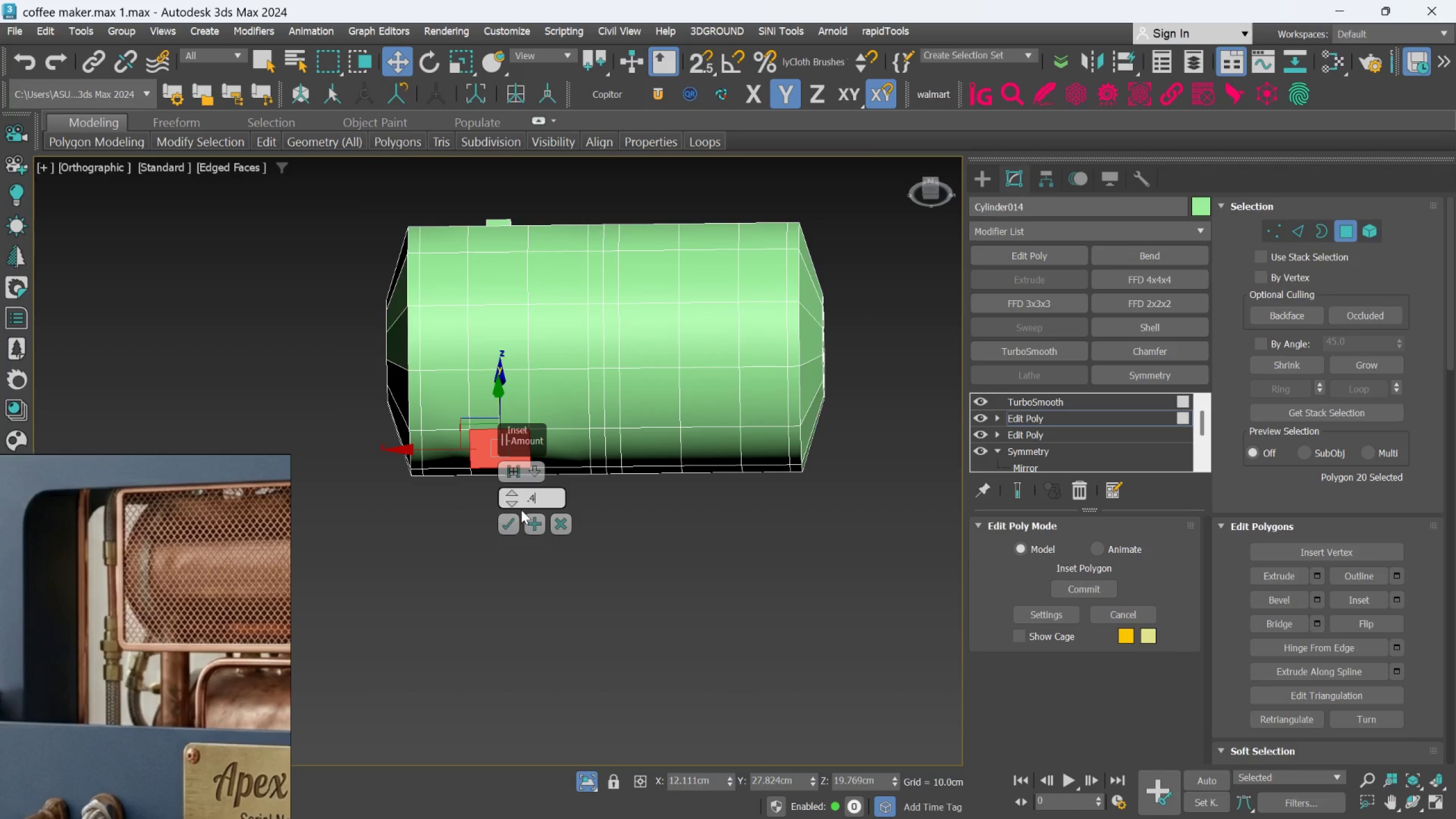 
key(Enter)
 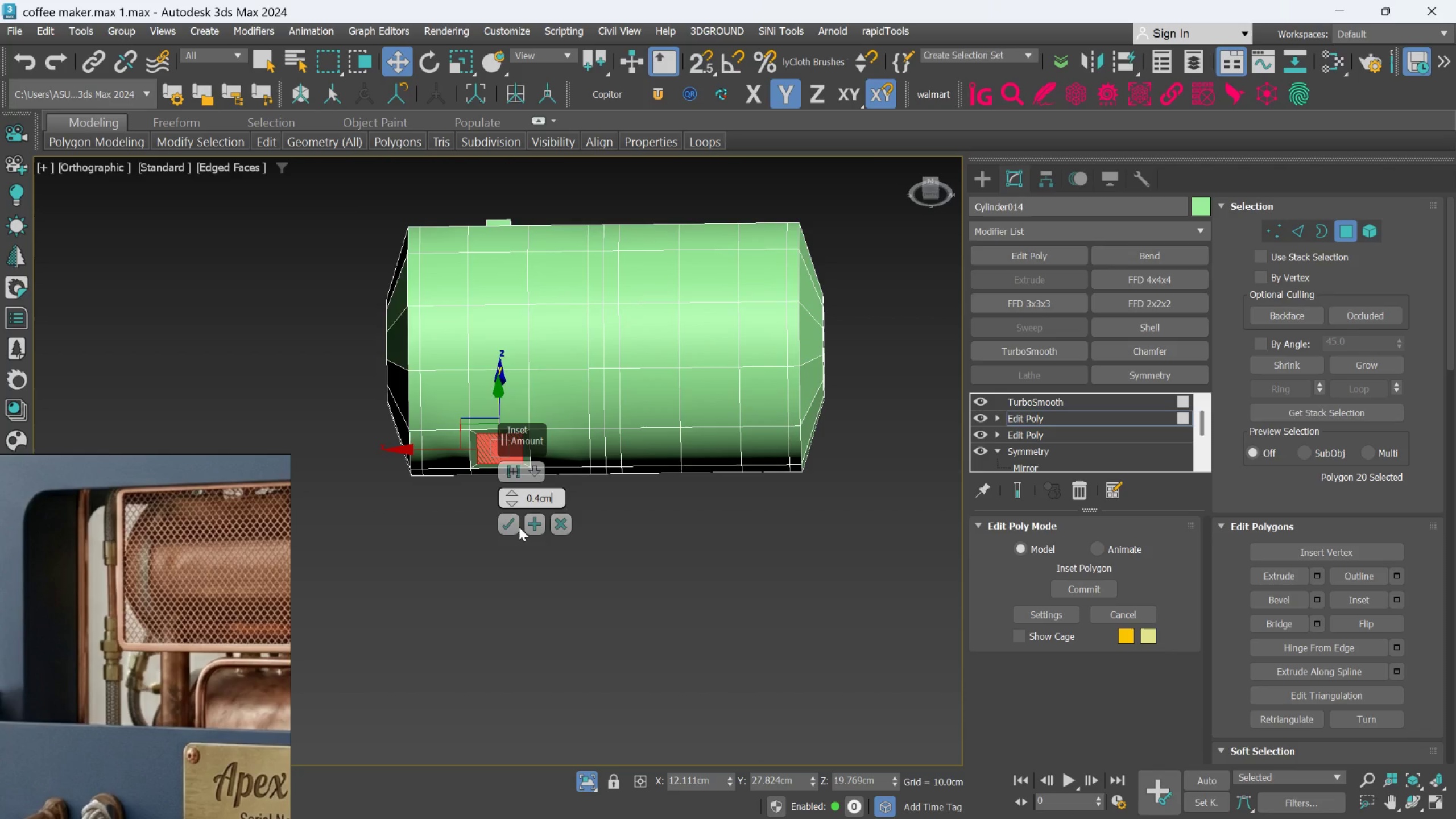 
left_click([516, 524])
 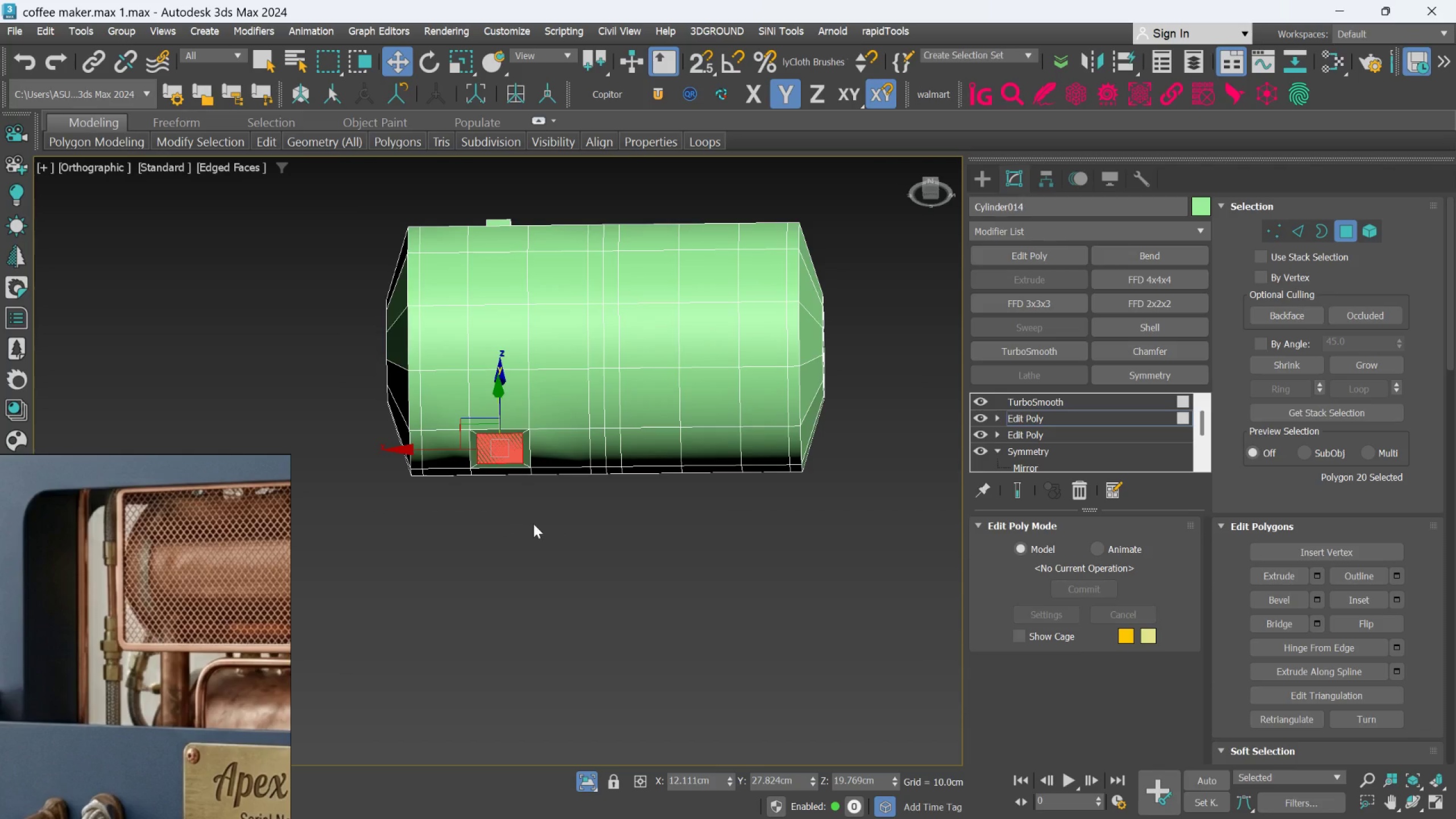 
scroll: coordinate [536, 524], scroll_direction: down, amount: 1.0
 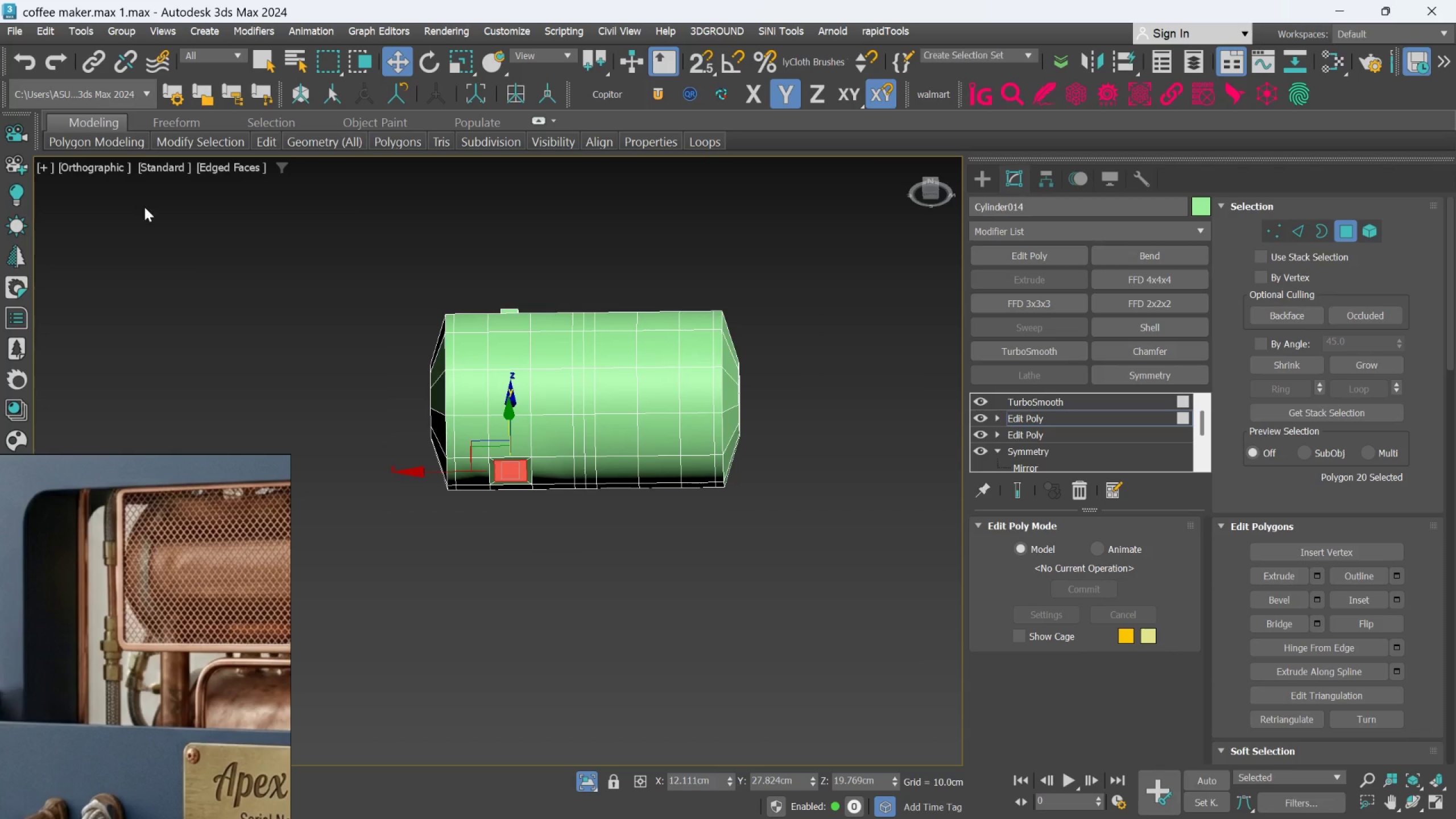 
left_click([107, 169])
 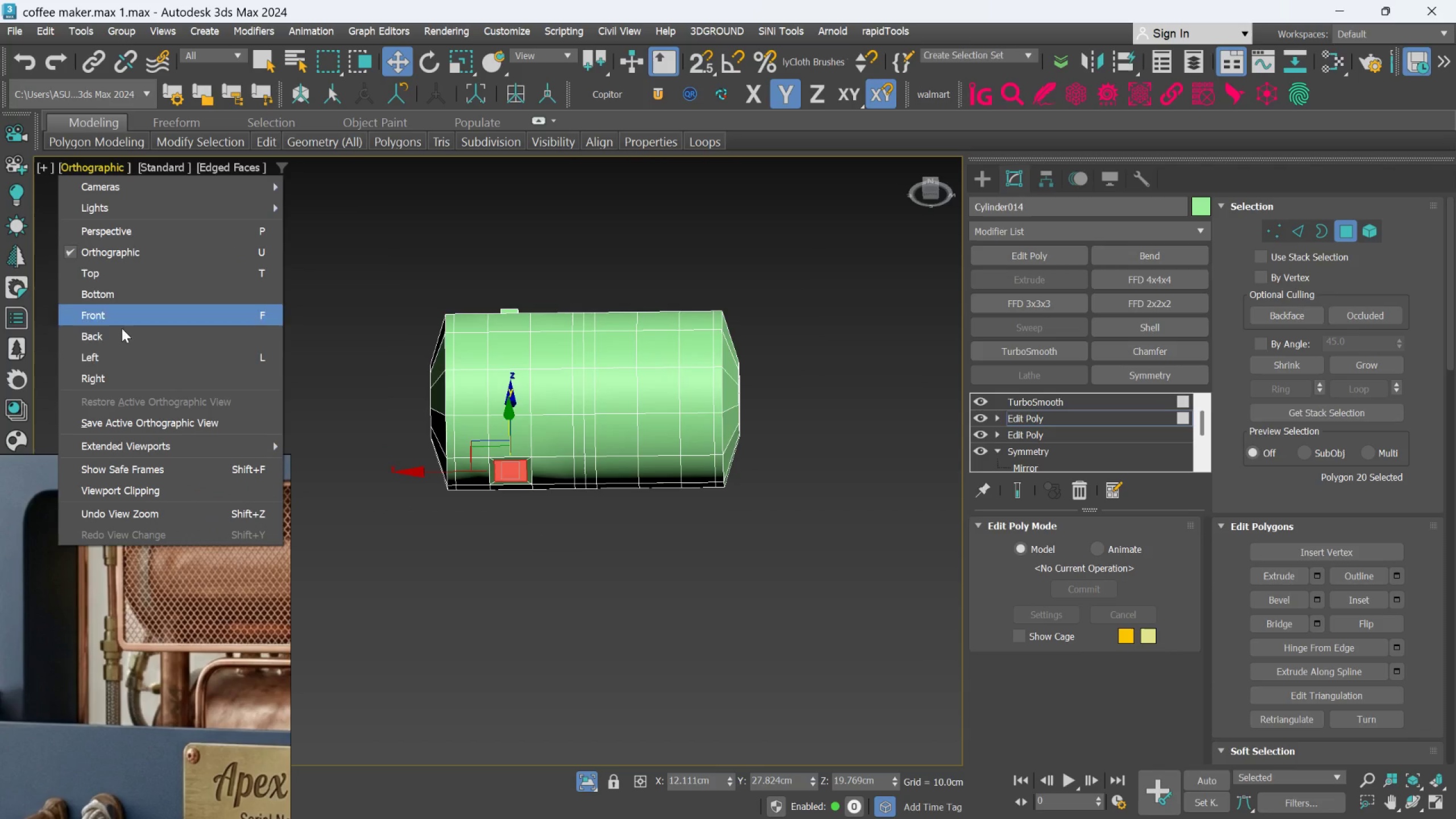 
left_click([123, 334])
 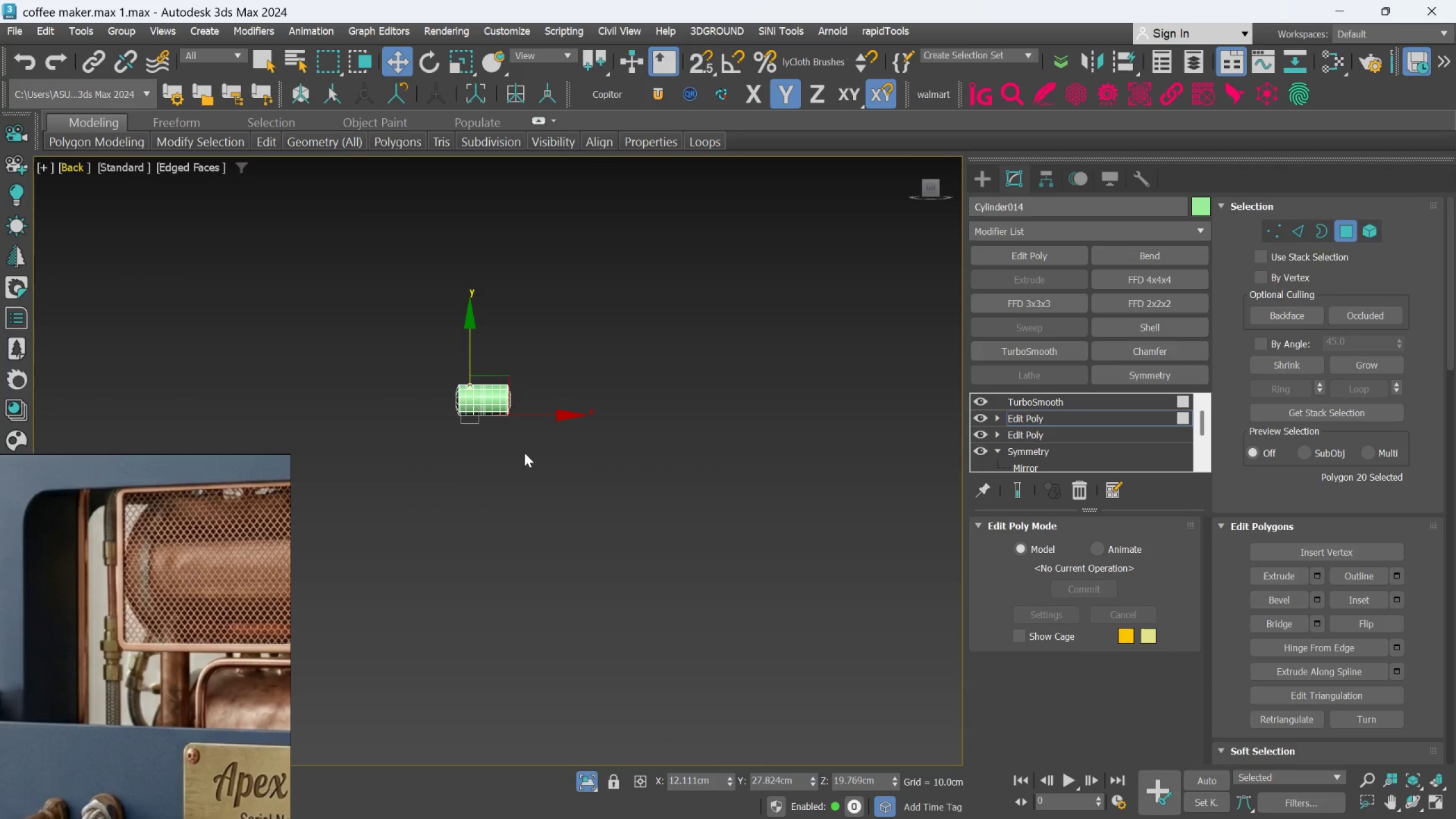 
scroll: coordinate [500, 376], scroll_direction: up, amount: 5.0
 